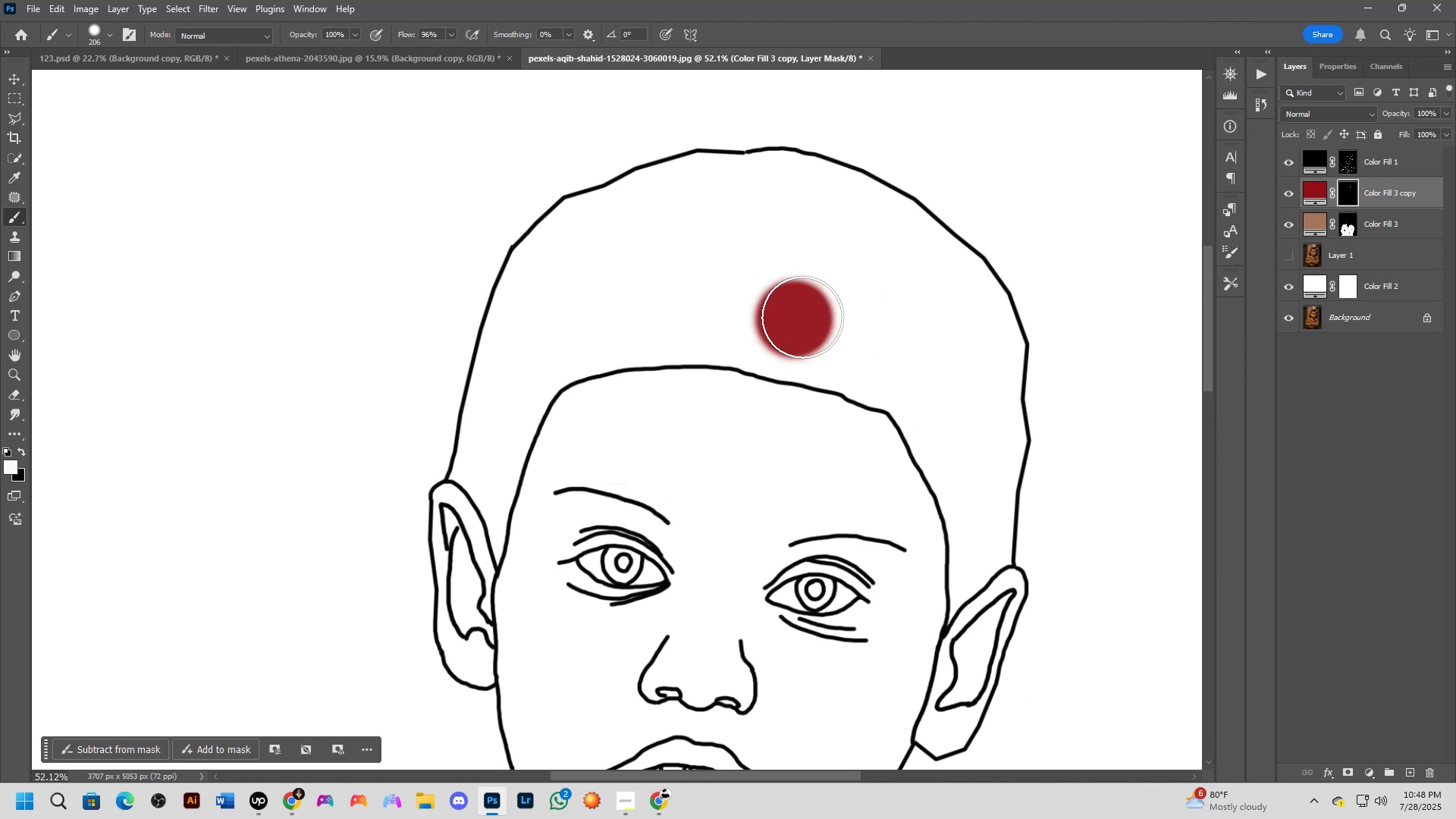 
left_click_drag(start_coordinate=[877, 268], to_coordinate=[892, 333])
 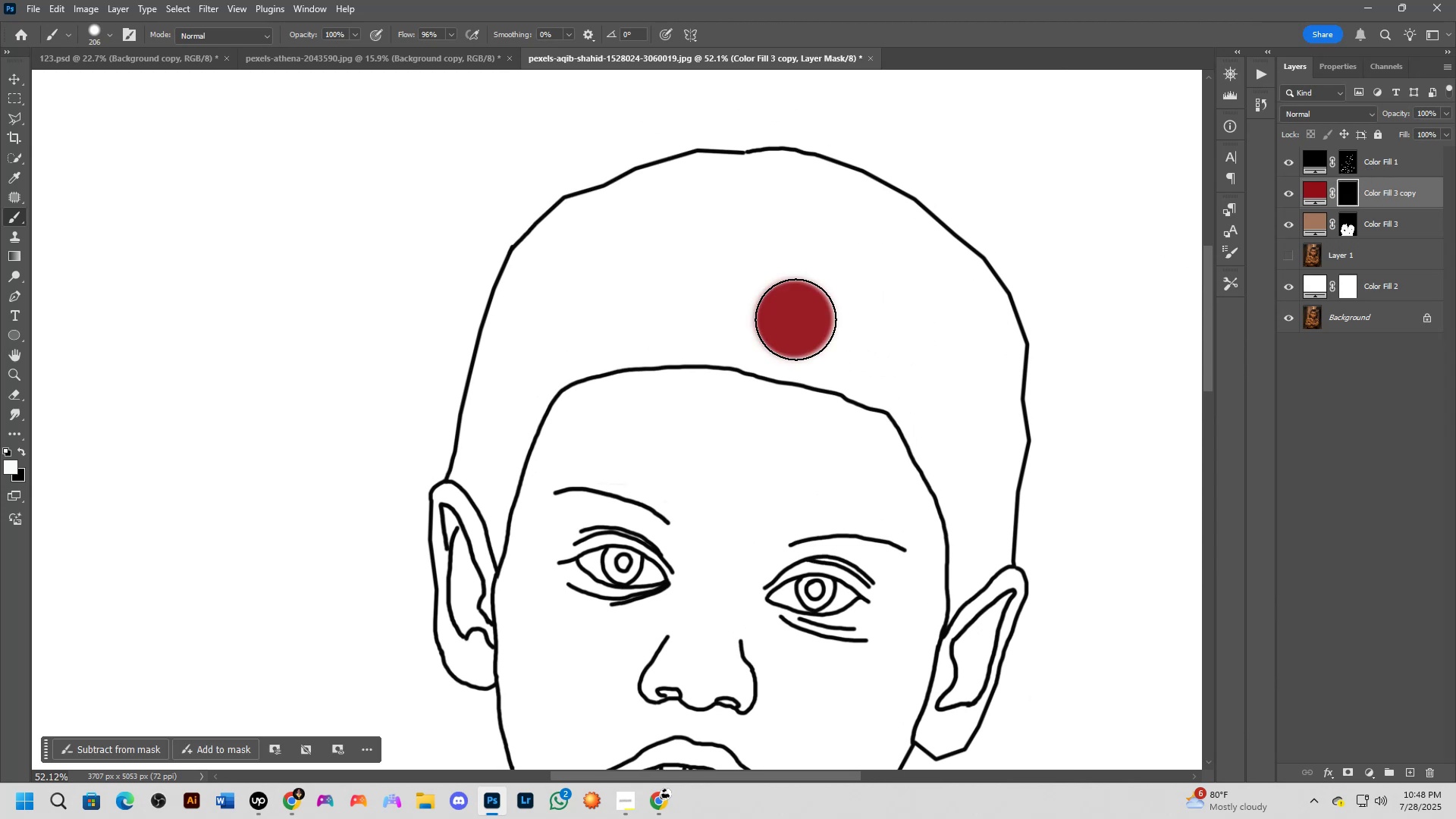 
left_click([795, 319])
 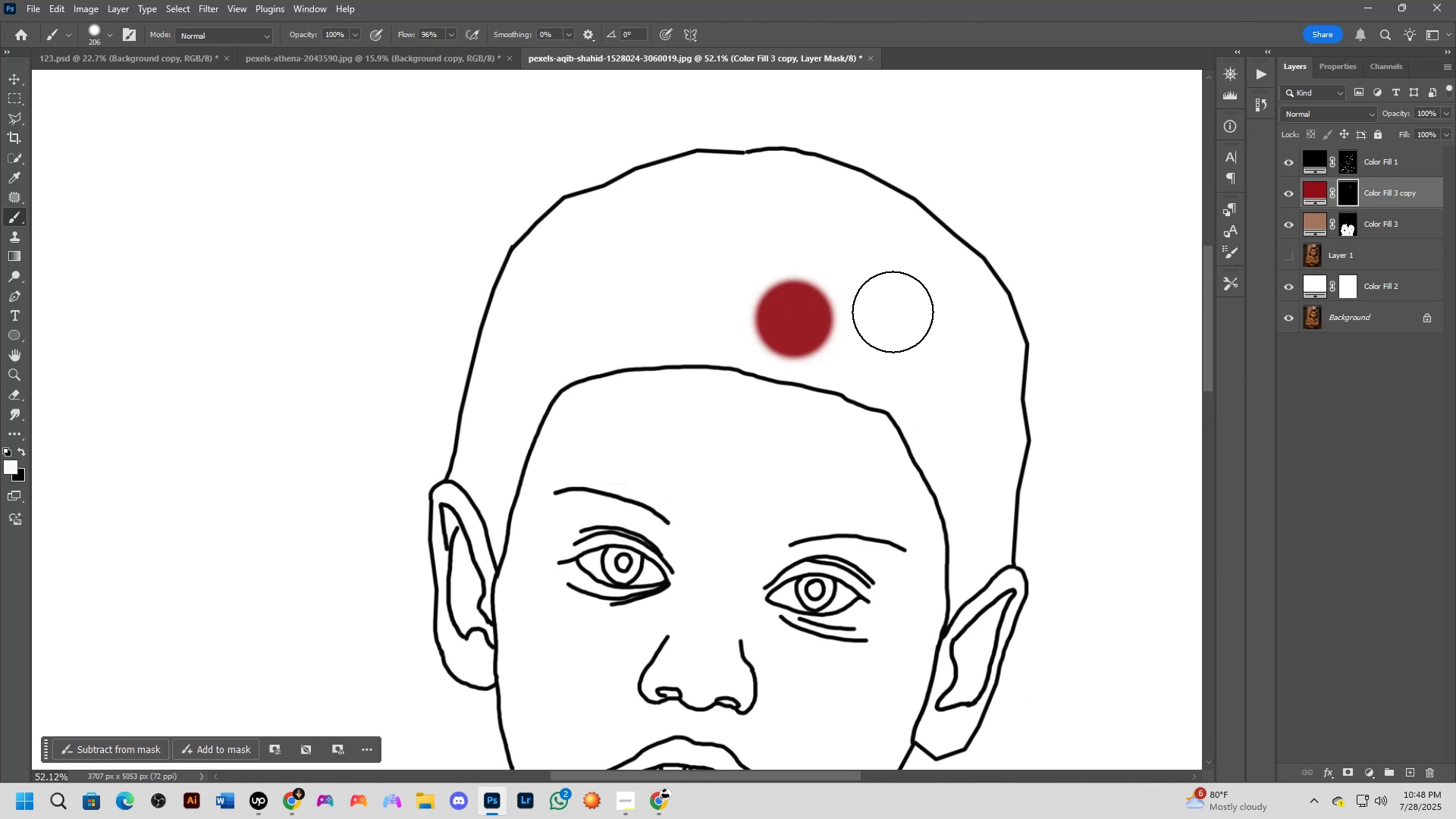 
left_click_drag(start_coordinate=[883, 324], to_coordinate=[833, 289])
 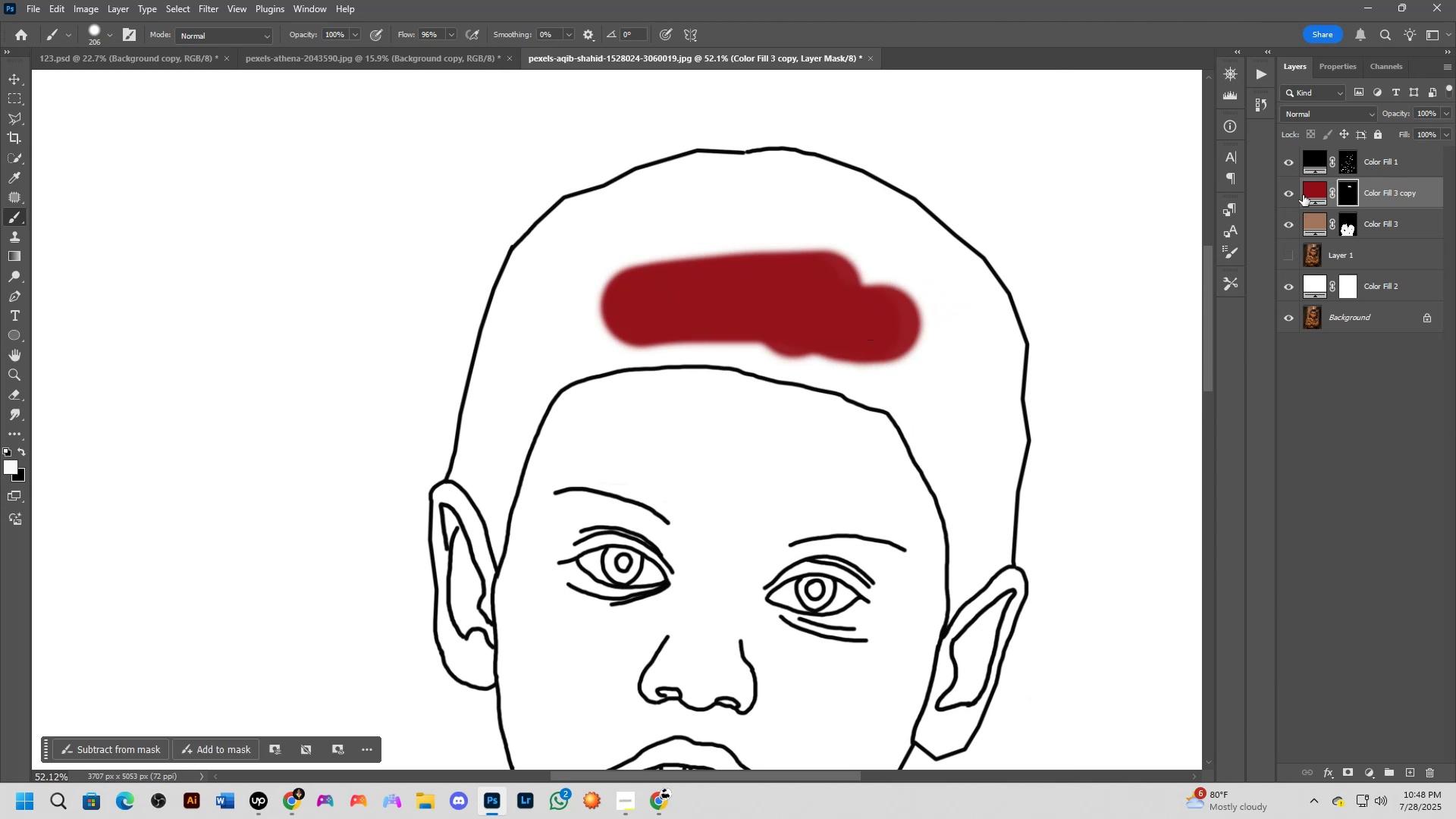 
double_click([1311, 190])
 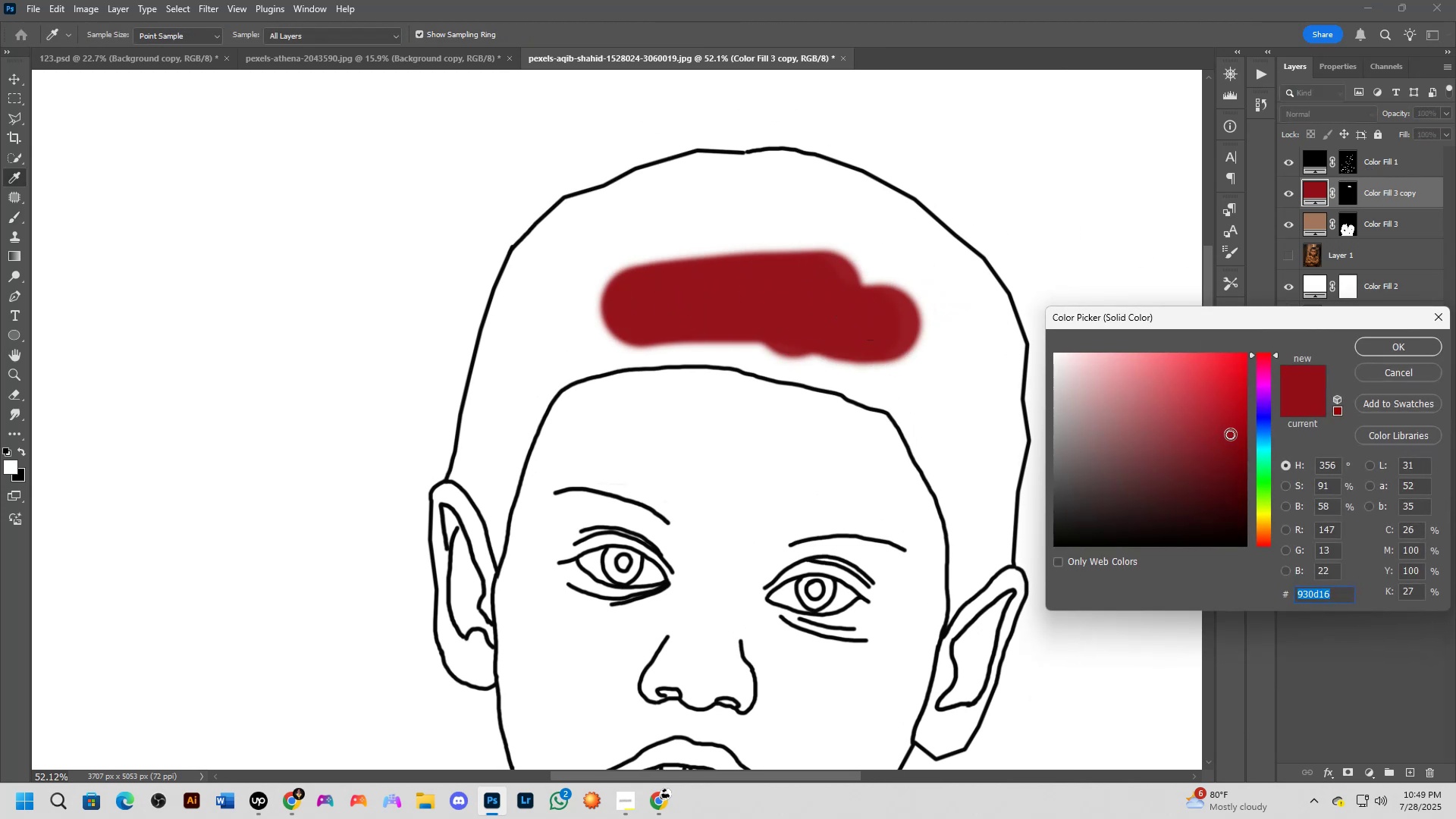 
left_click_drag(start_coordinate=[1230, 434], to_coordinate=[1228, 395])
 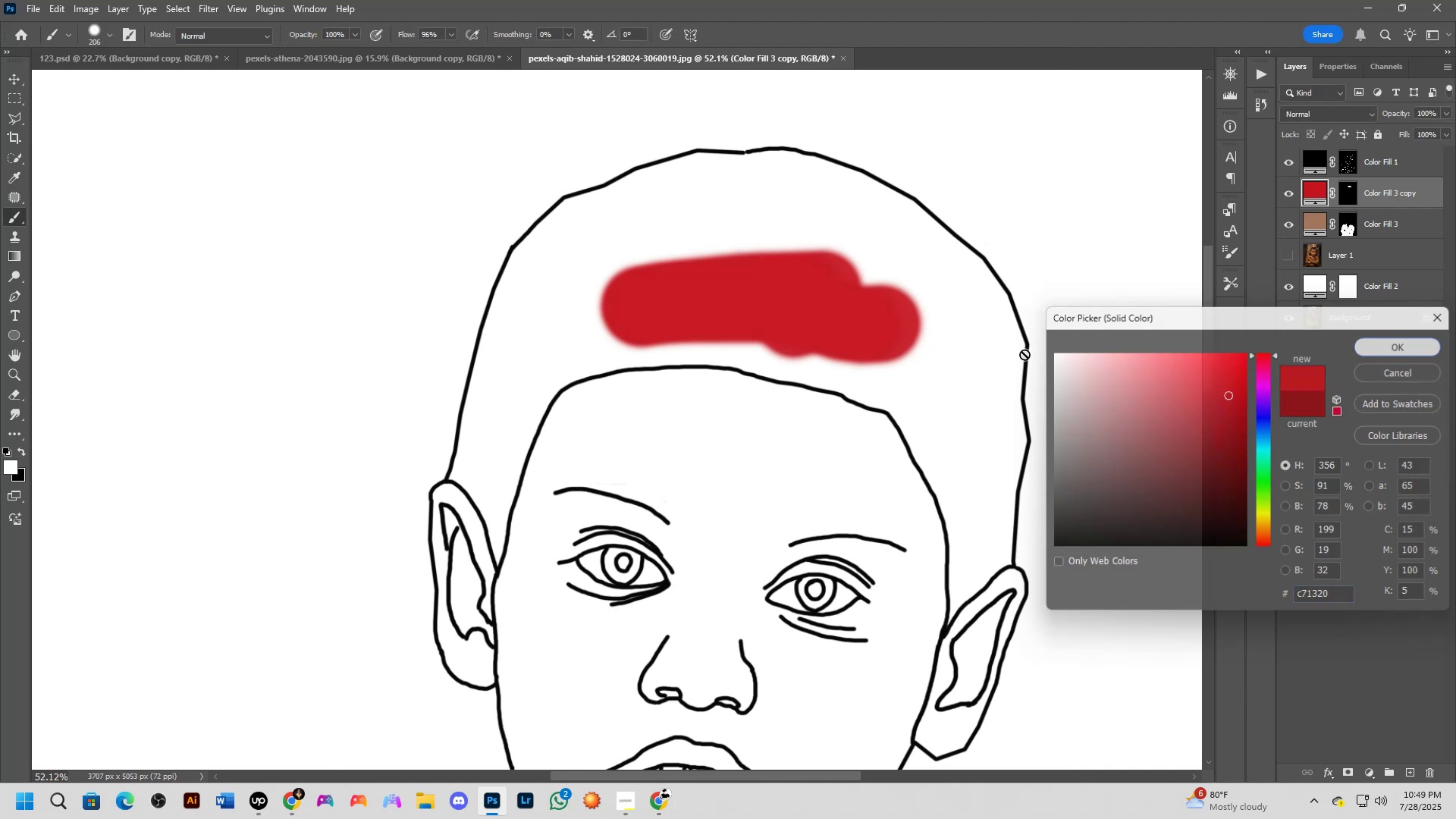 
hold_key(key=Space, duration=0.47)
 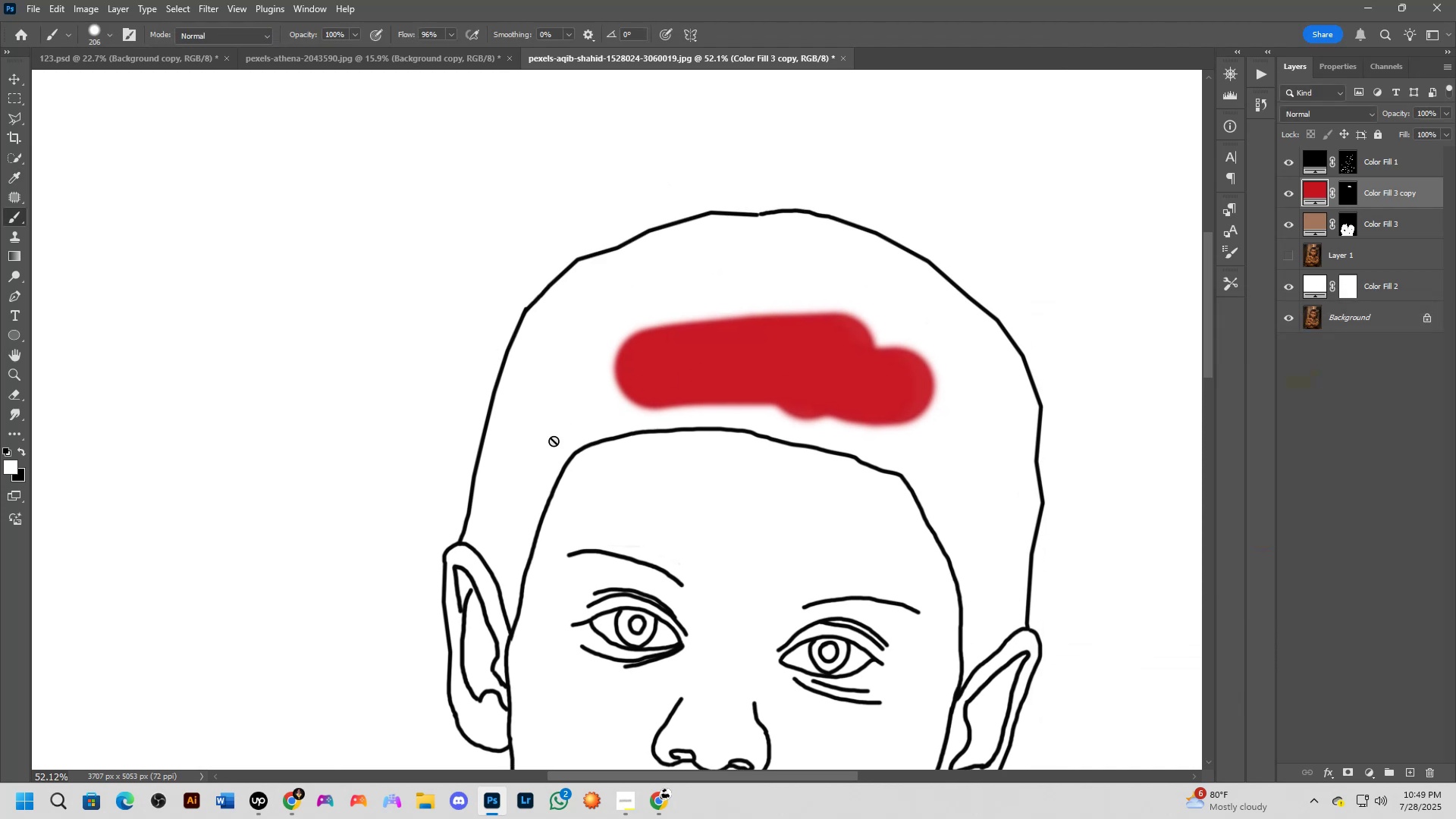 
left_click_drag(start_coordinate=[971, 293], to_coordinate=[984, 356])
 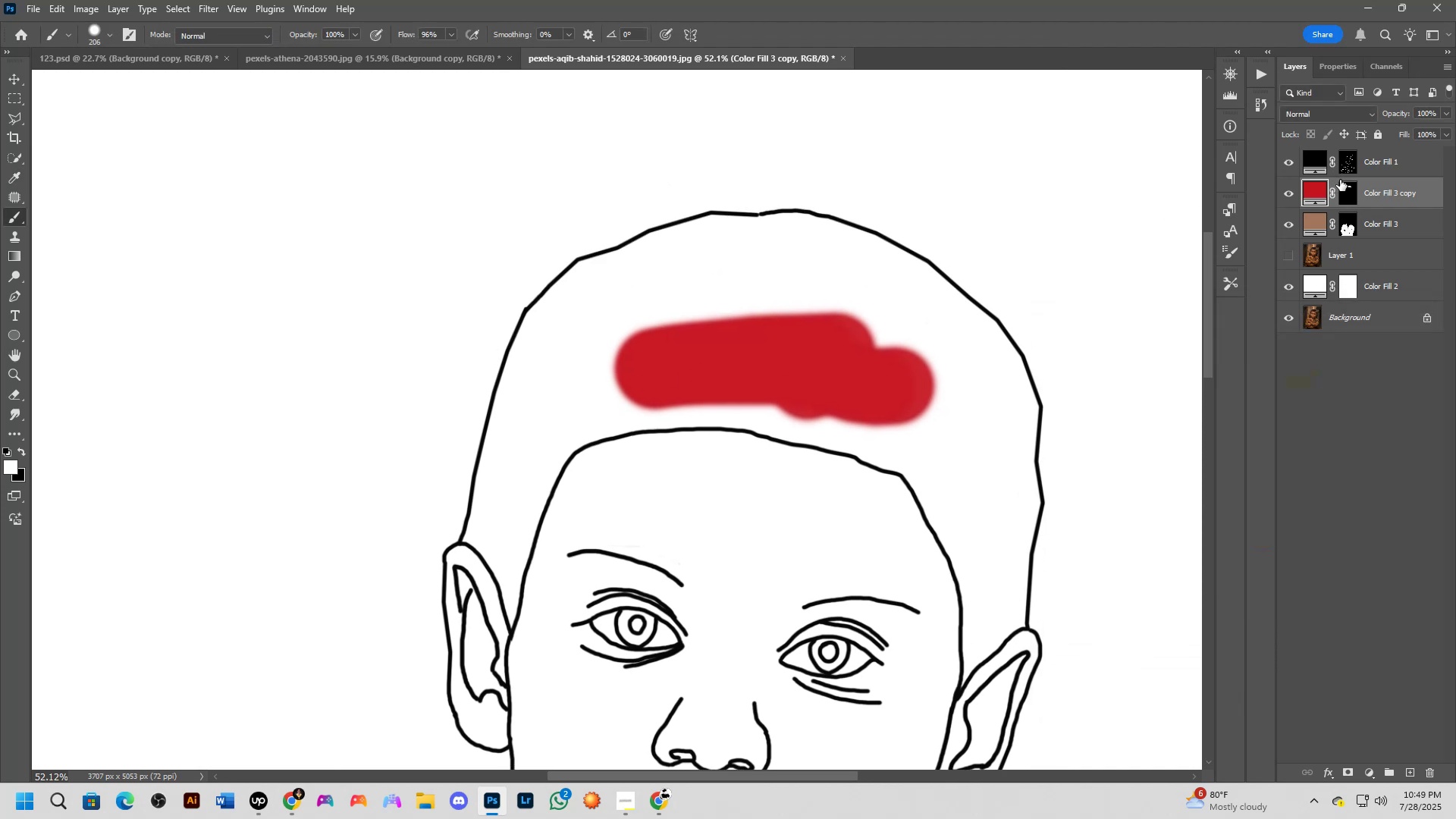 
left_click([1345, 188])
 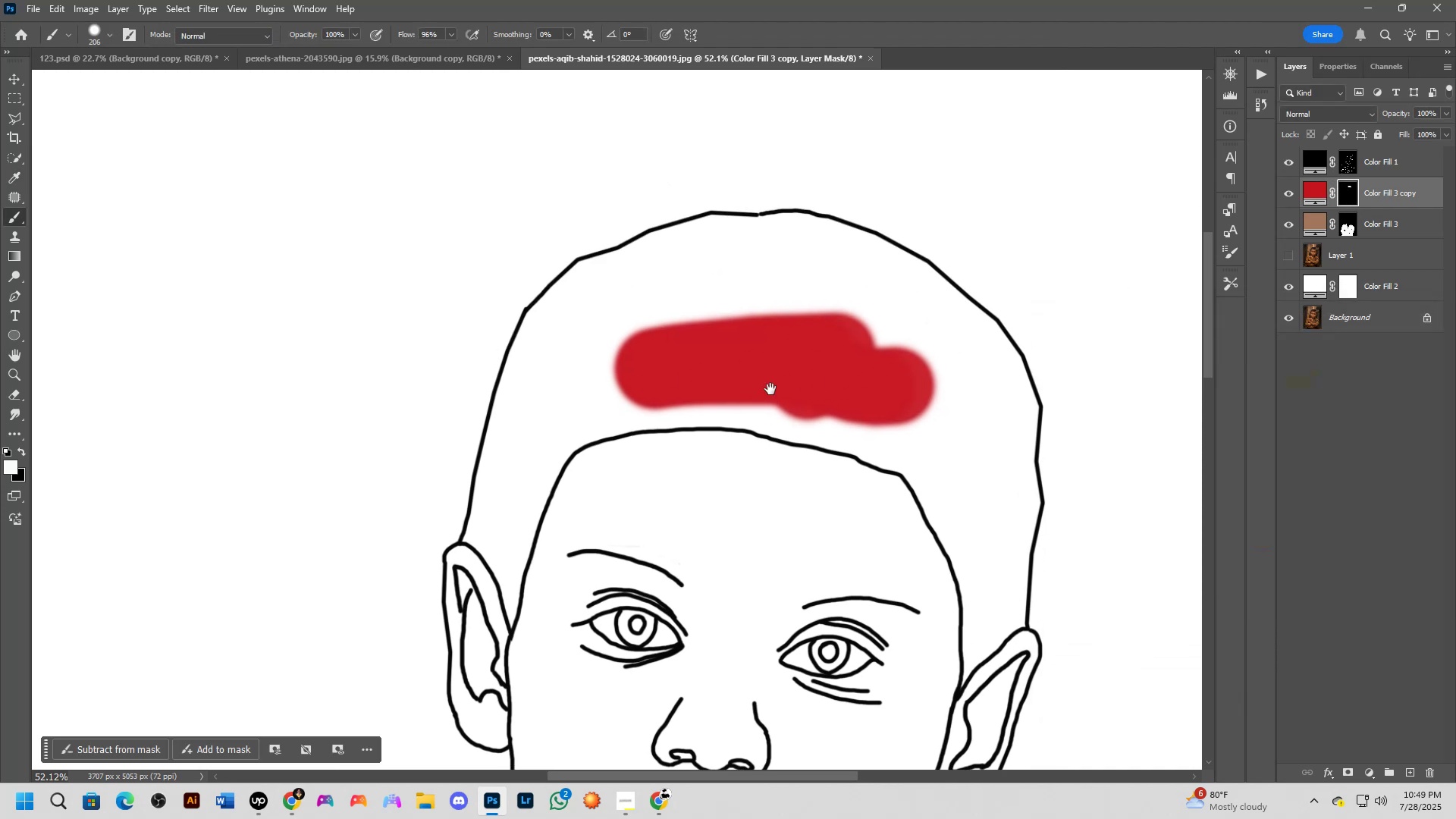 
hold_key(key=Space, duration=0.51)
 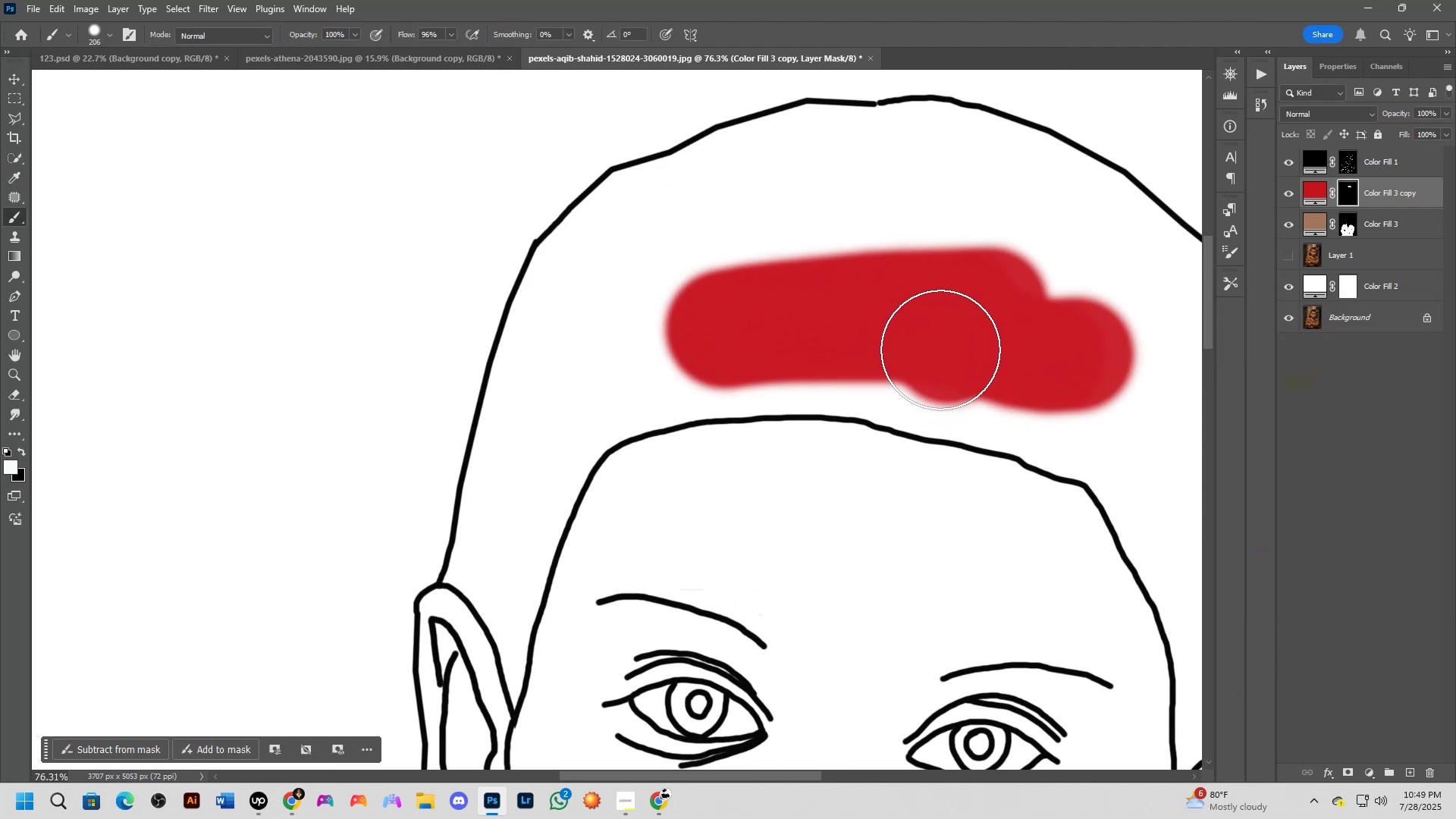 
left_click_drag(start_coordinate=[789, 389], to_coordinate=[917, 362])
 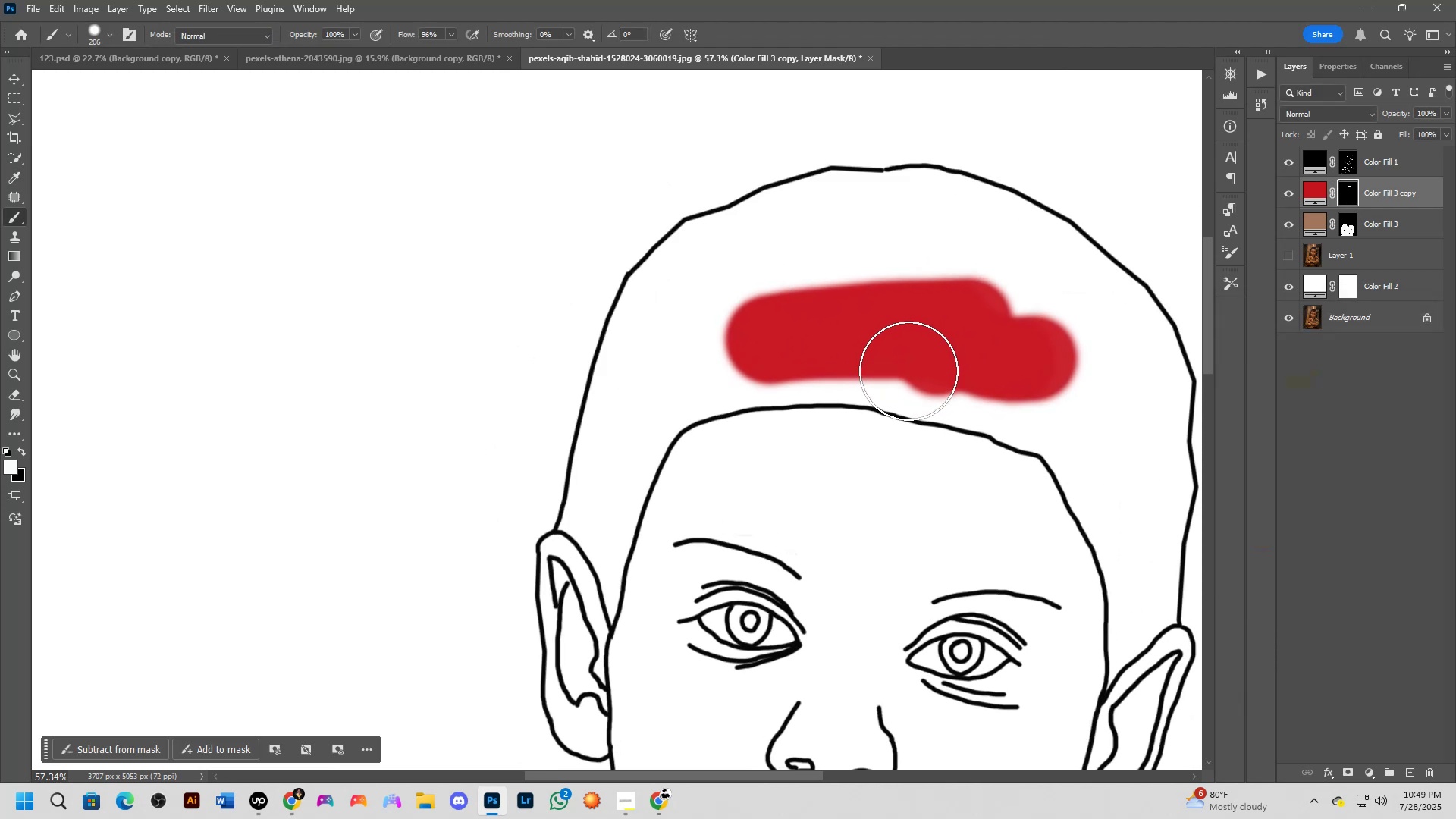 
scroll: coordinate [940, 349], scroll_direction: up, amount: 7.0
 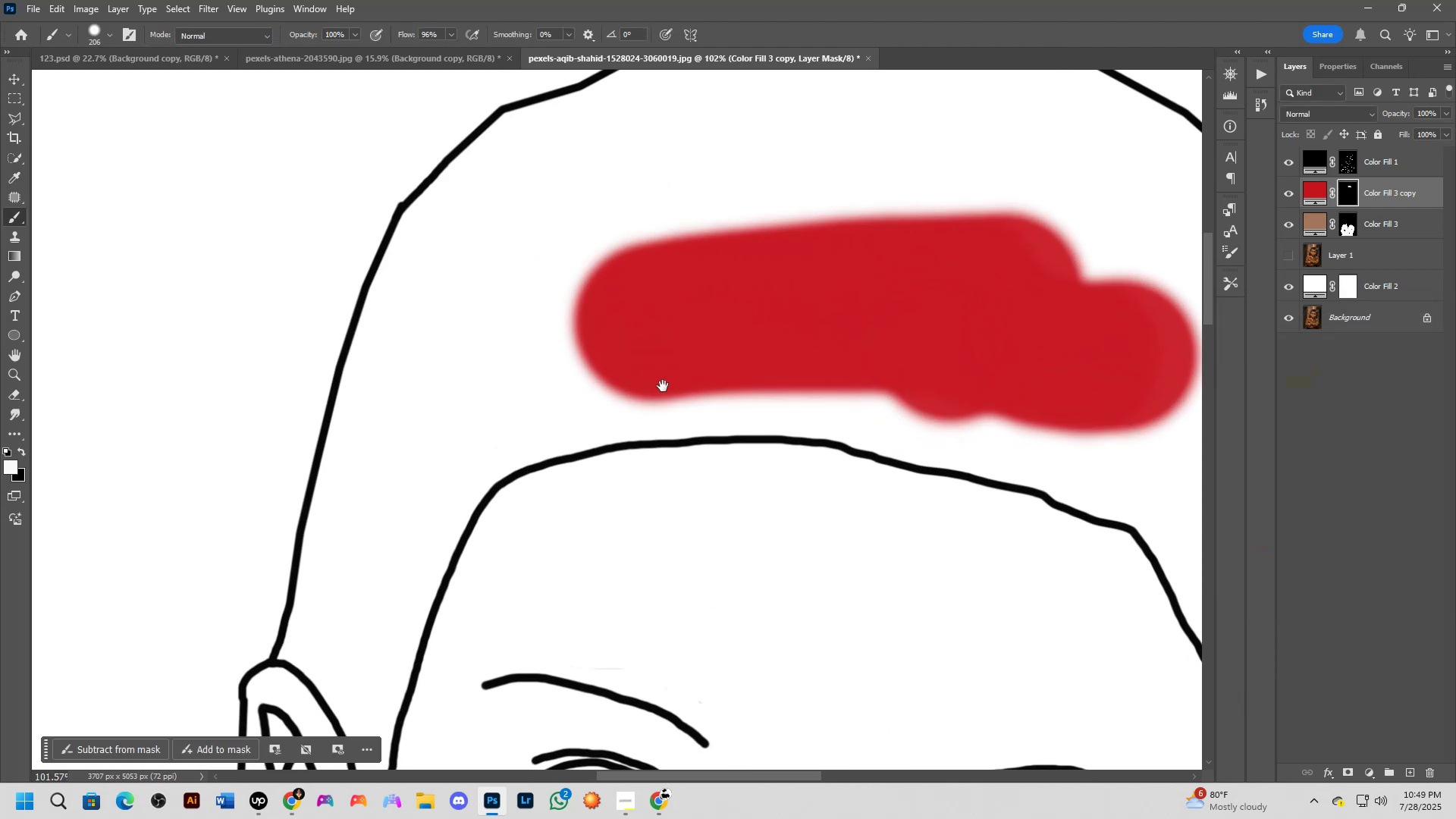 
hold_key(key=Space, duration=0.49)
 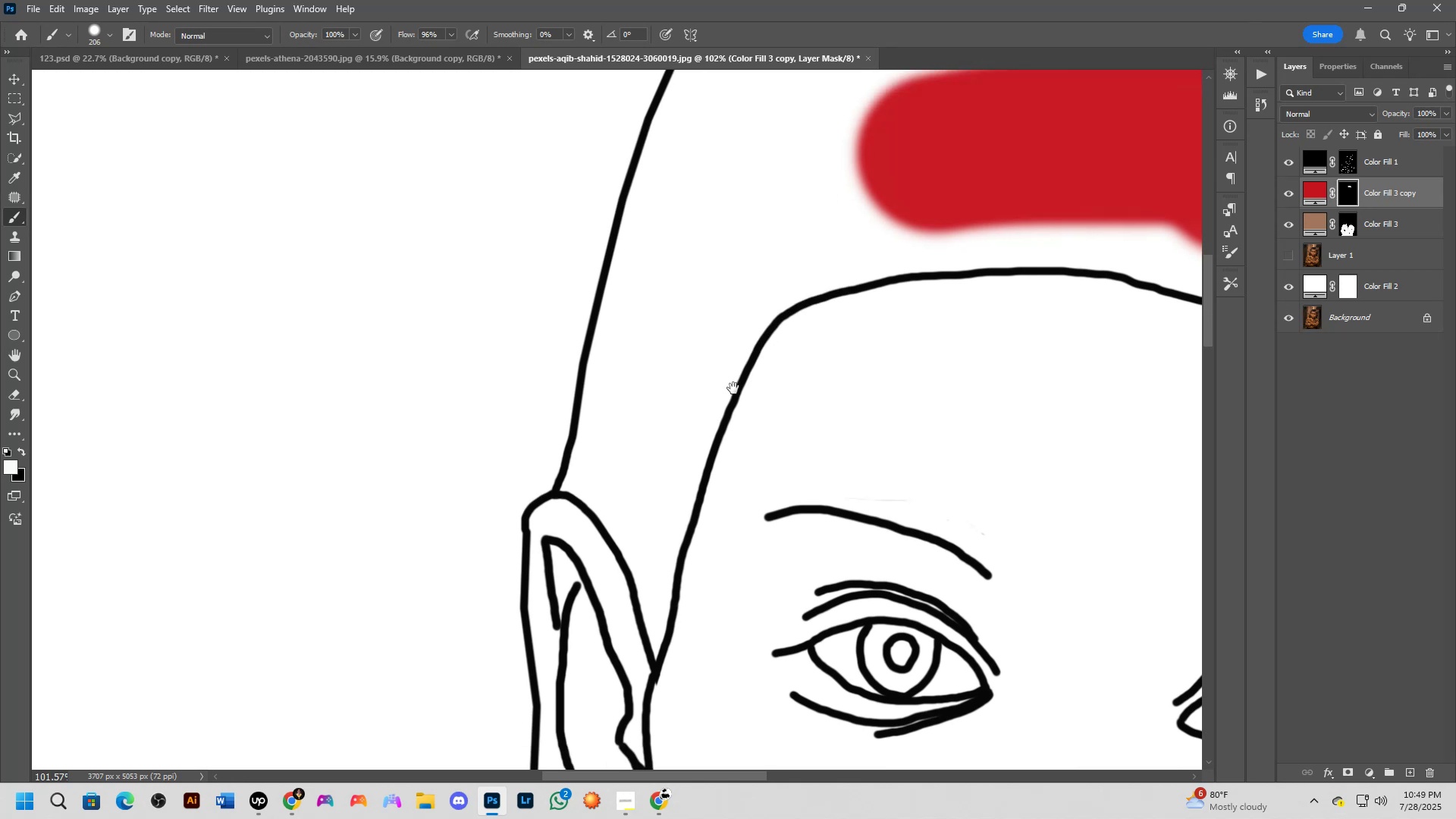 
left_click_drag(start_coordinate=[682, 378], to_coordinate=[938, 292])
 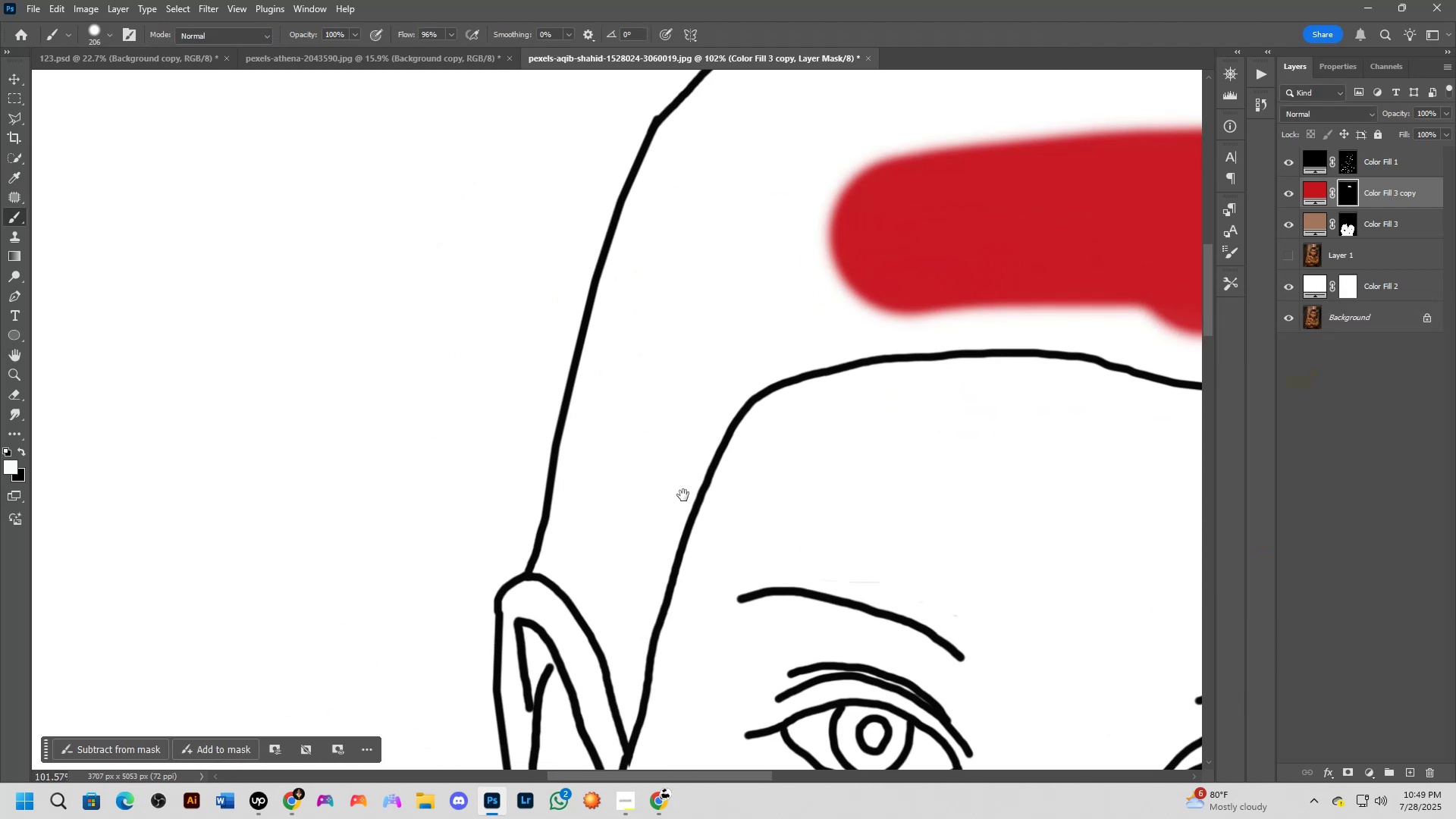 
hold_key(key=Space, duration=0.55)
 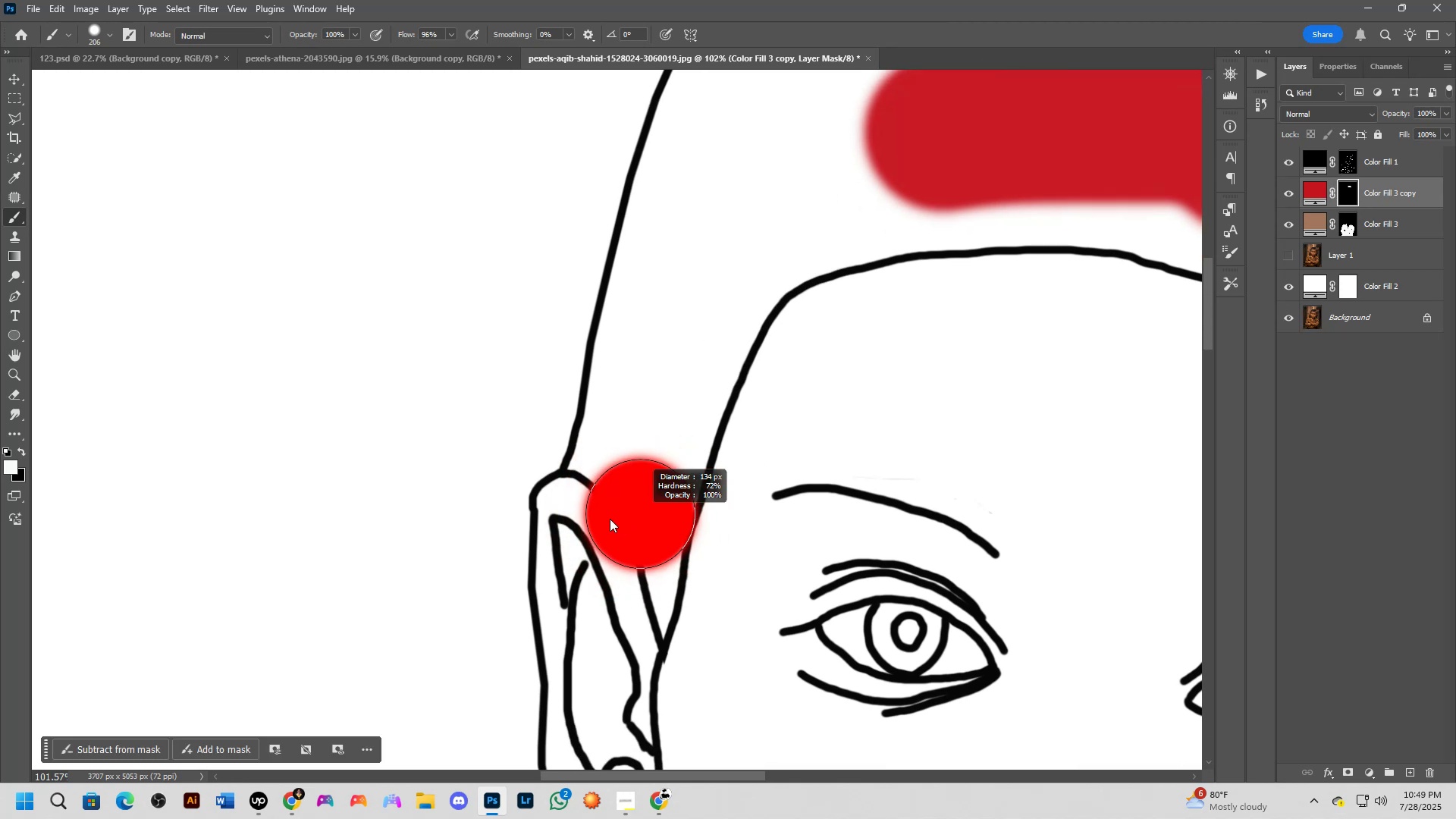 
left_click_drag(start_coordinate=[699, 491], to_coordinate=[734, 388])
 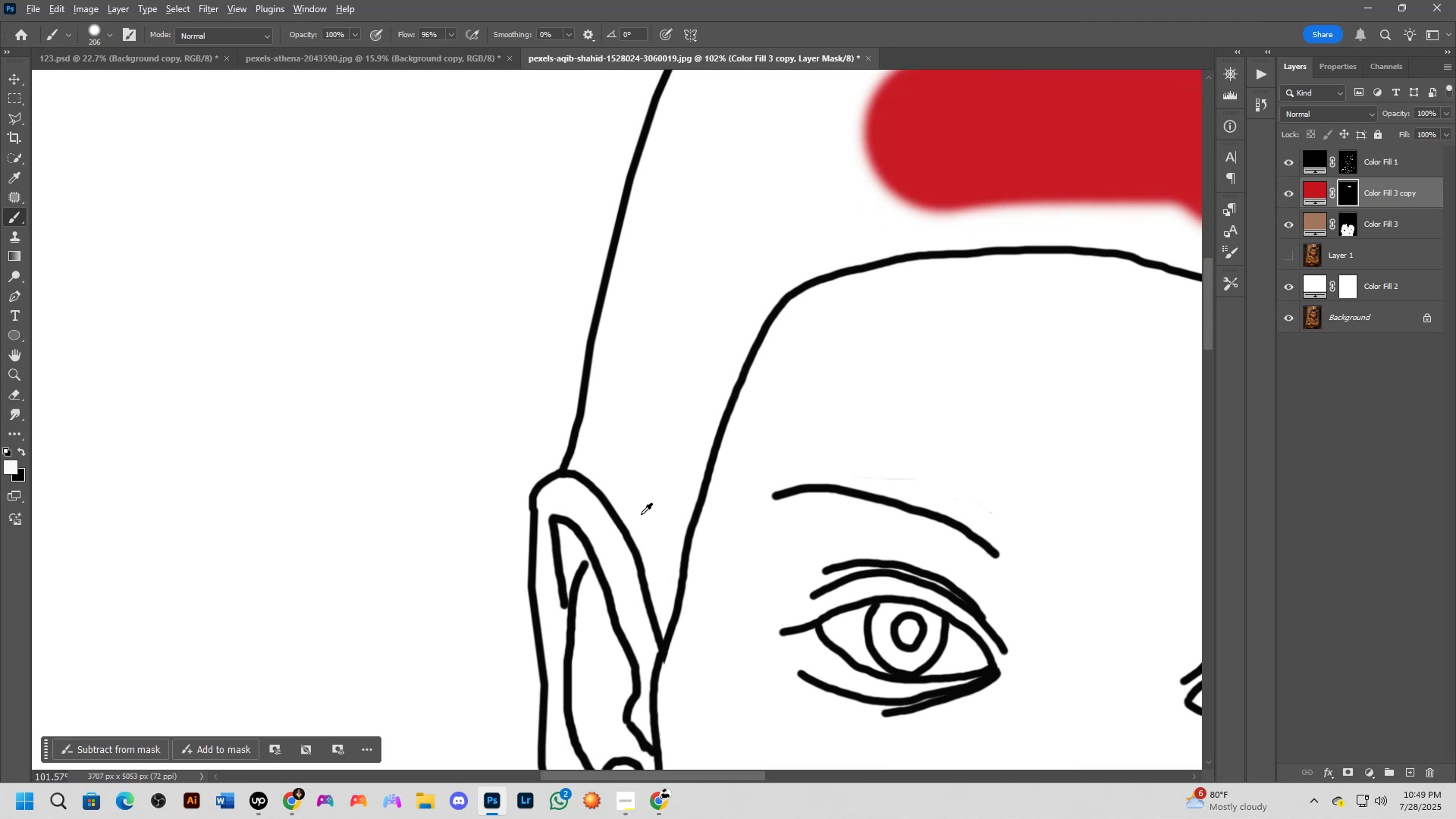 
hold_key(key=AltLeft, duration=1.11)
 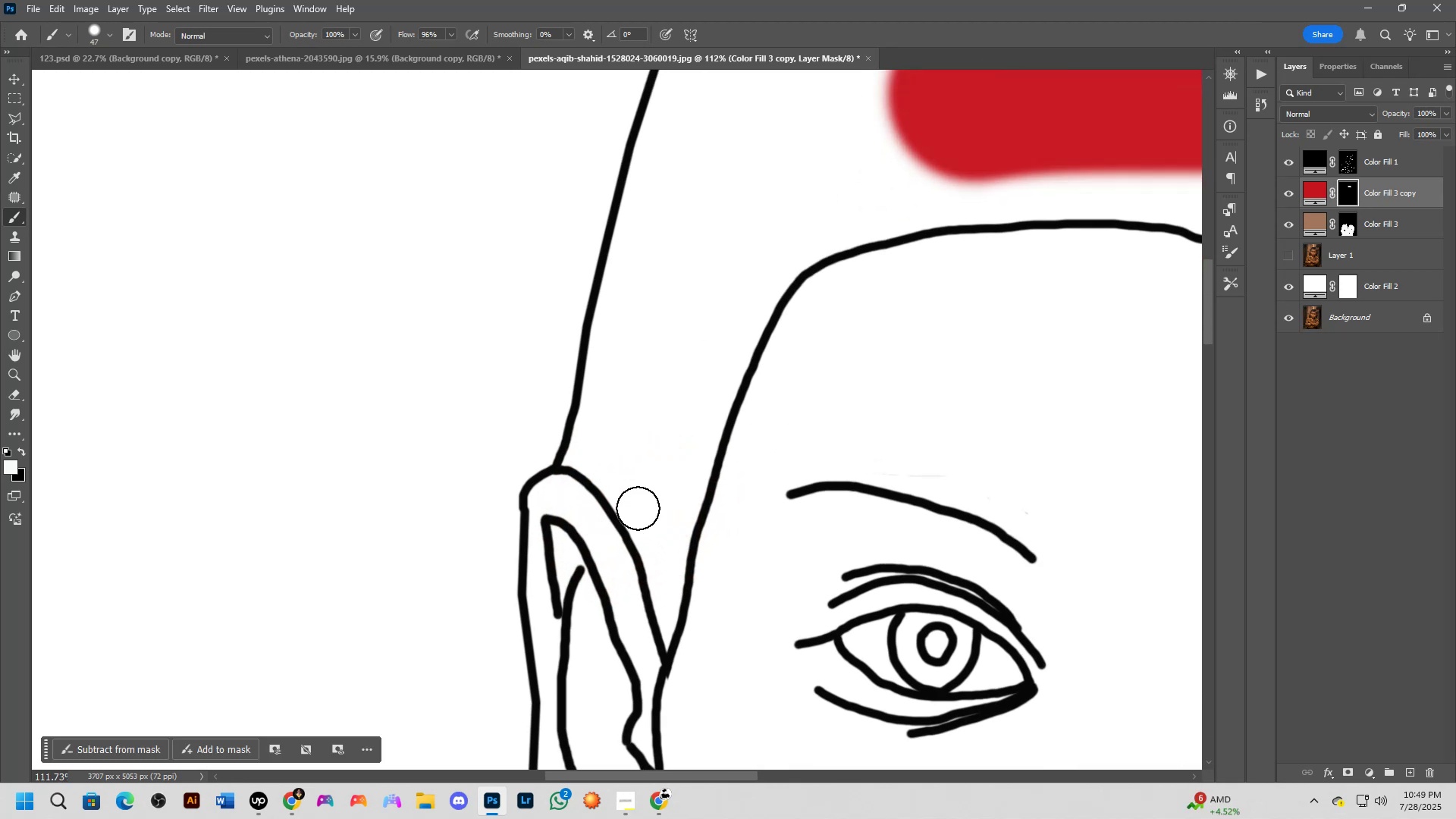 
scroll: coordinate [645, 500], scroll_direction: up, amount: 3.0
 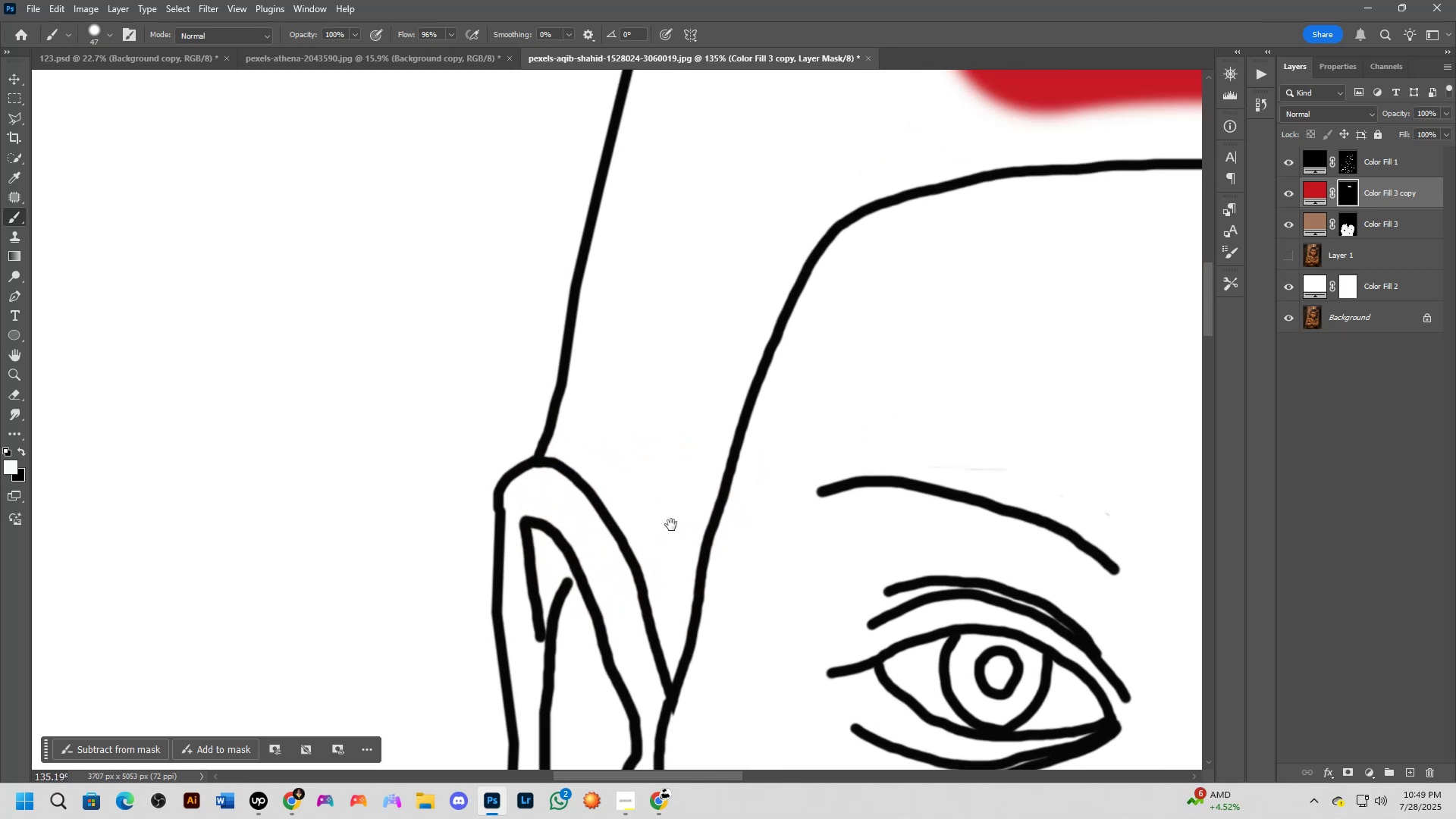 
hold_key(key=Space, duration=0.65)
 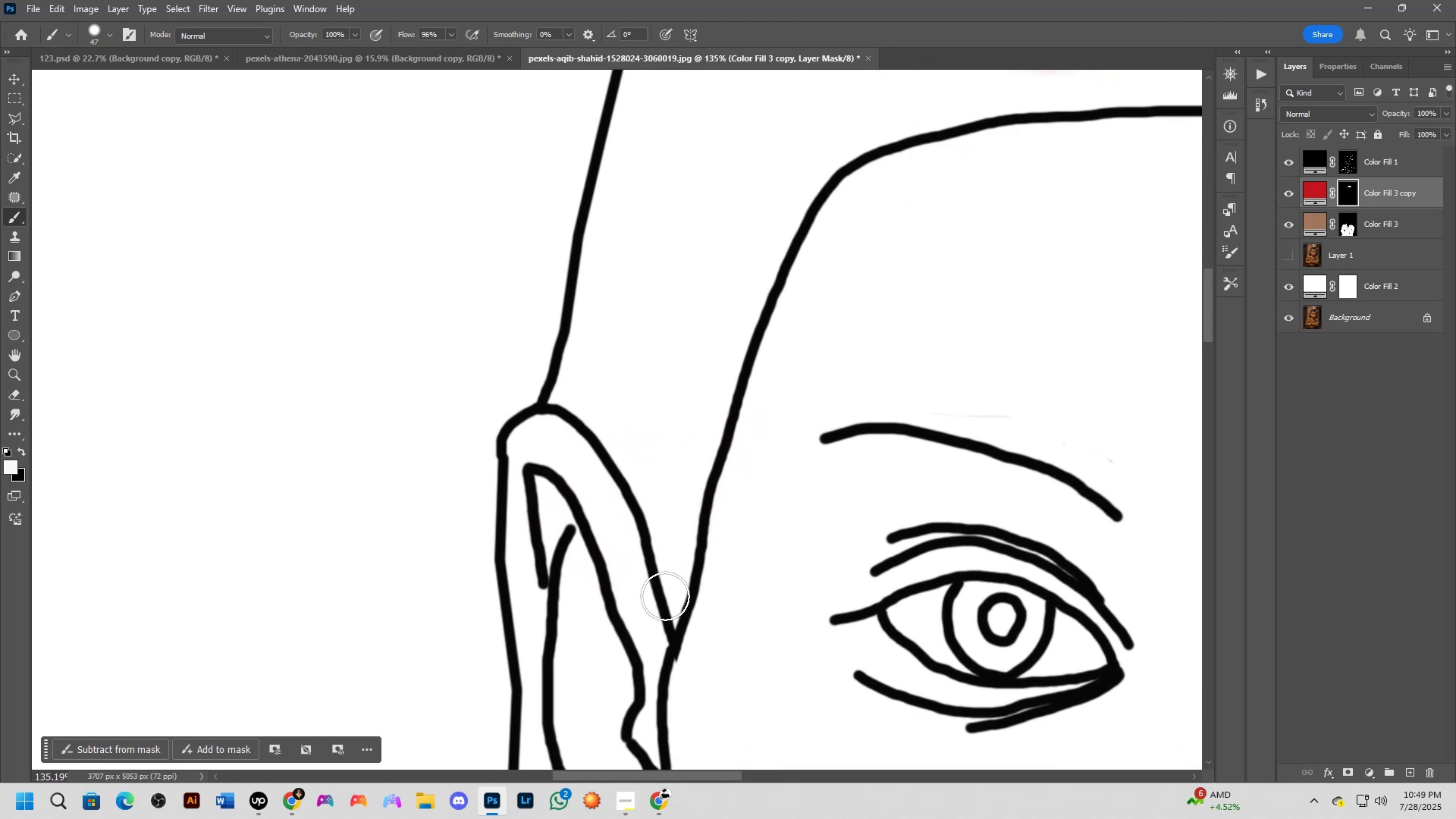 
left_click_drag(start_coordinate=[671, 518], to_coordinate=[674, 465])
 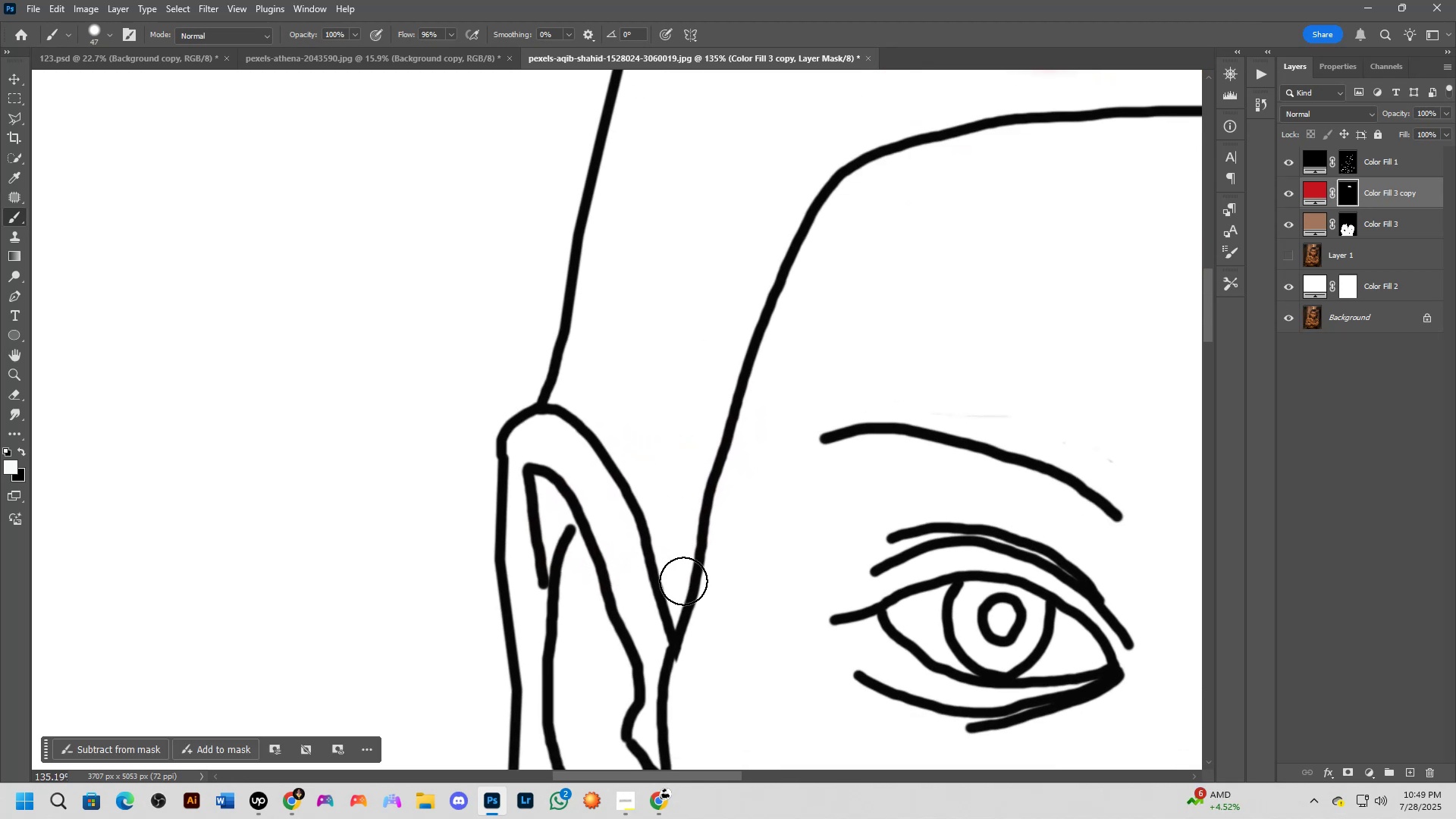 
hold_key(key=AltLeft, duration=1.0)
 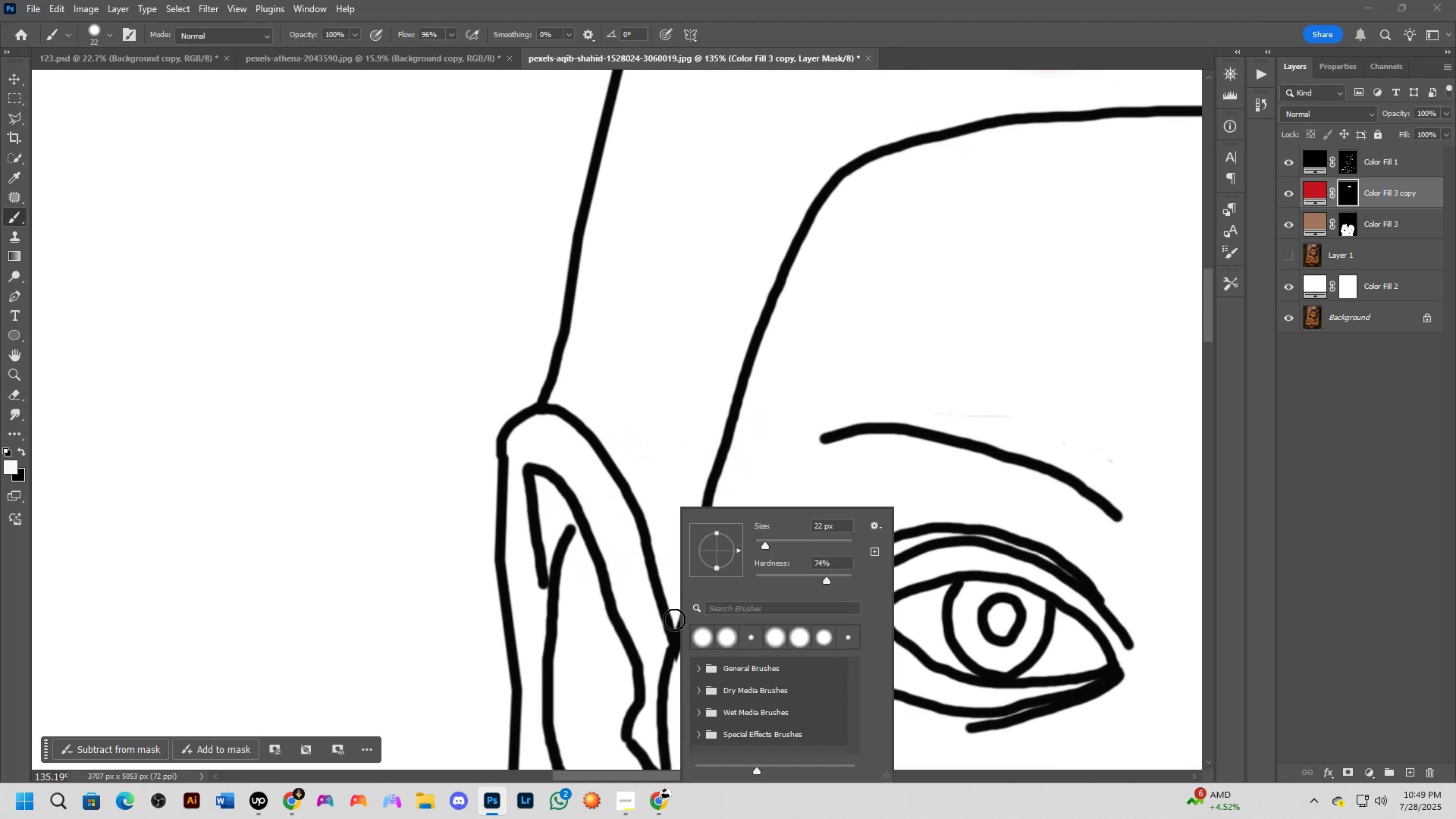 
right_click([674, 620])
 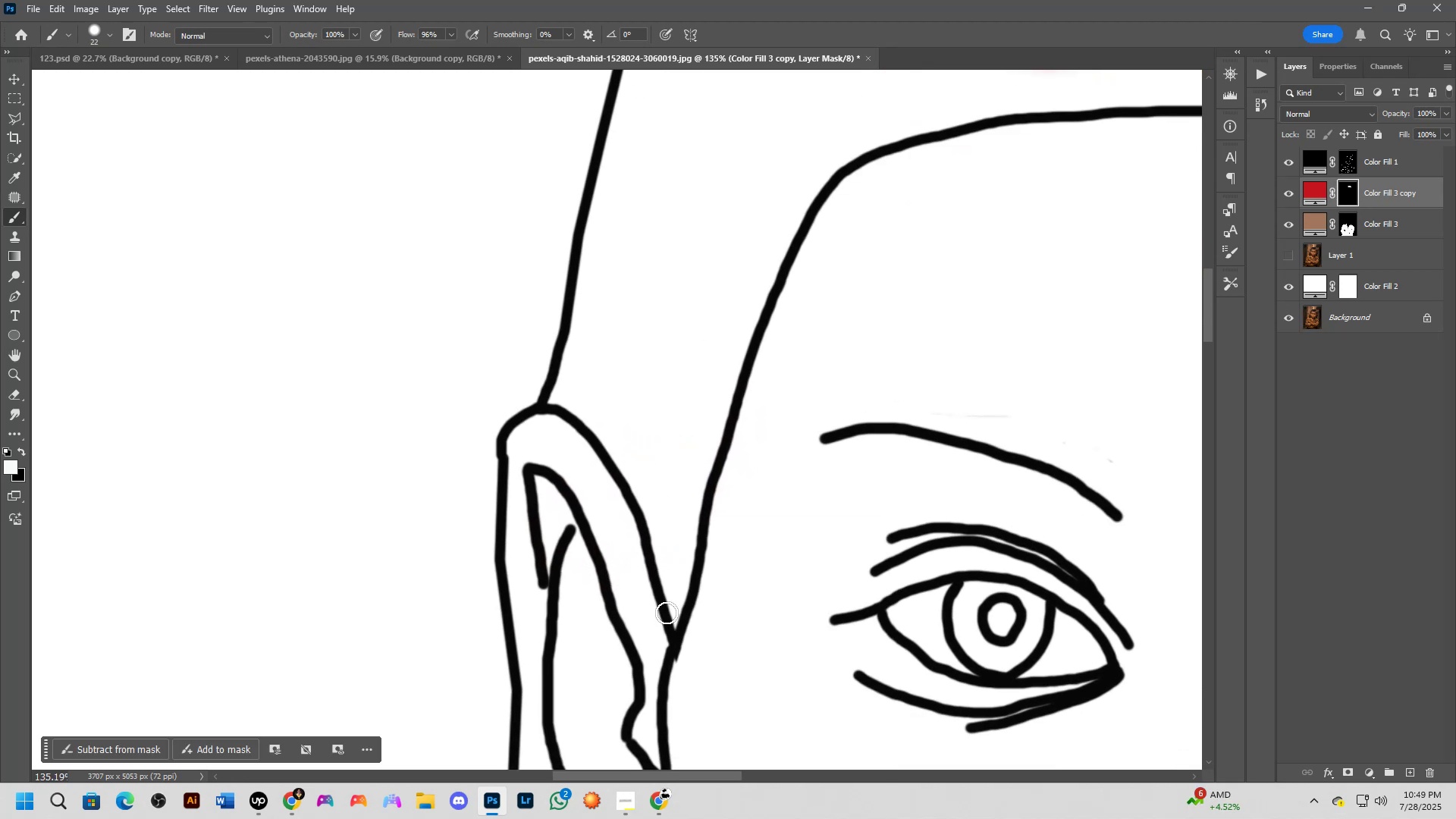 
left_click([667, 613])
 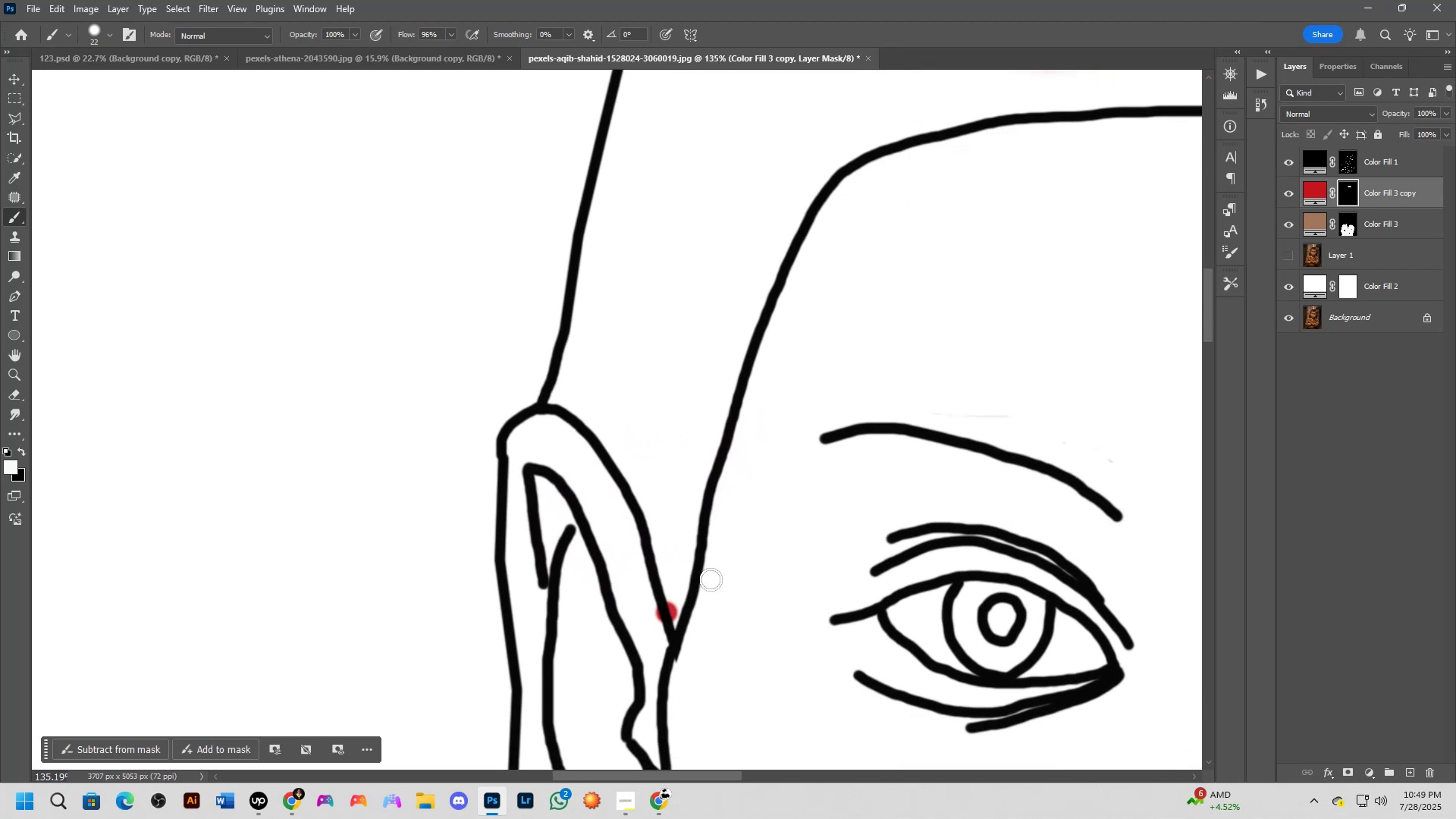 
key(Control+Z)
 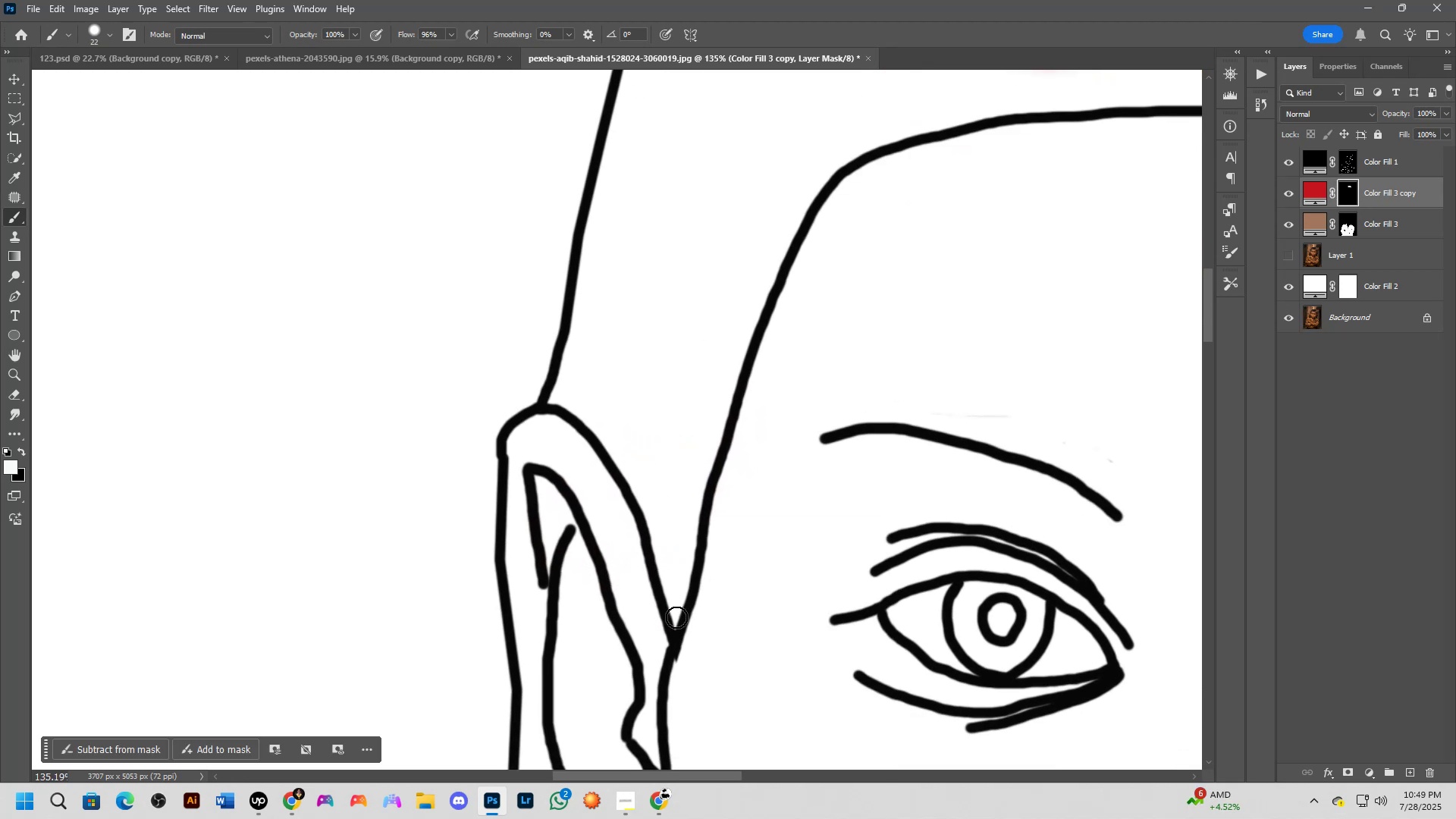 
hold_key(key=AltLeft, duration=1.47)
 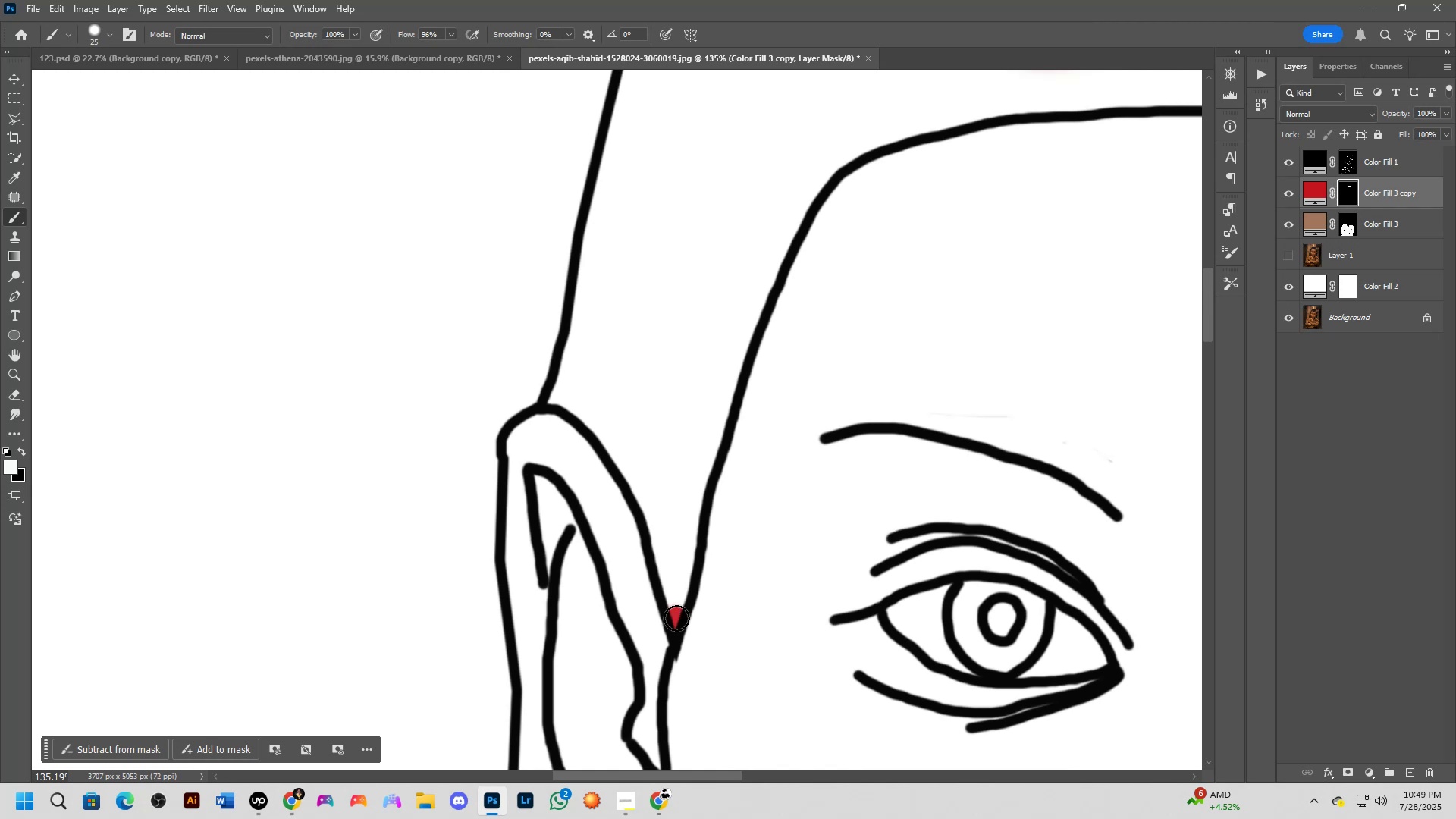 
left_click_drag(start_coordinate=[676, 618], to_coordinate=[695, 494])
 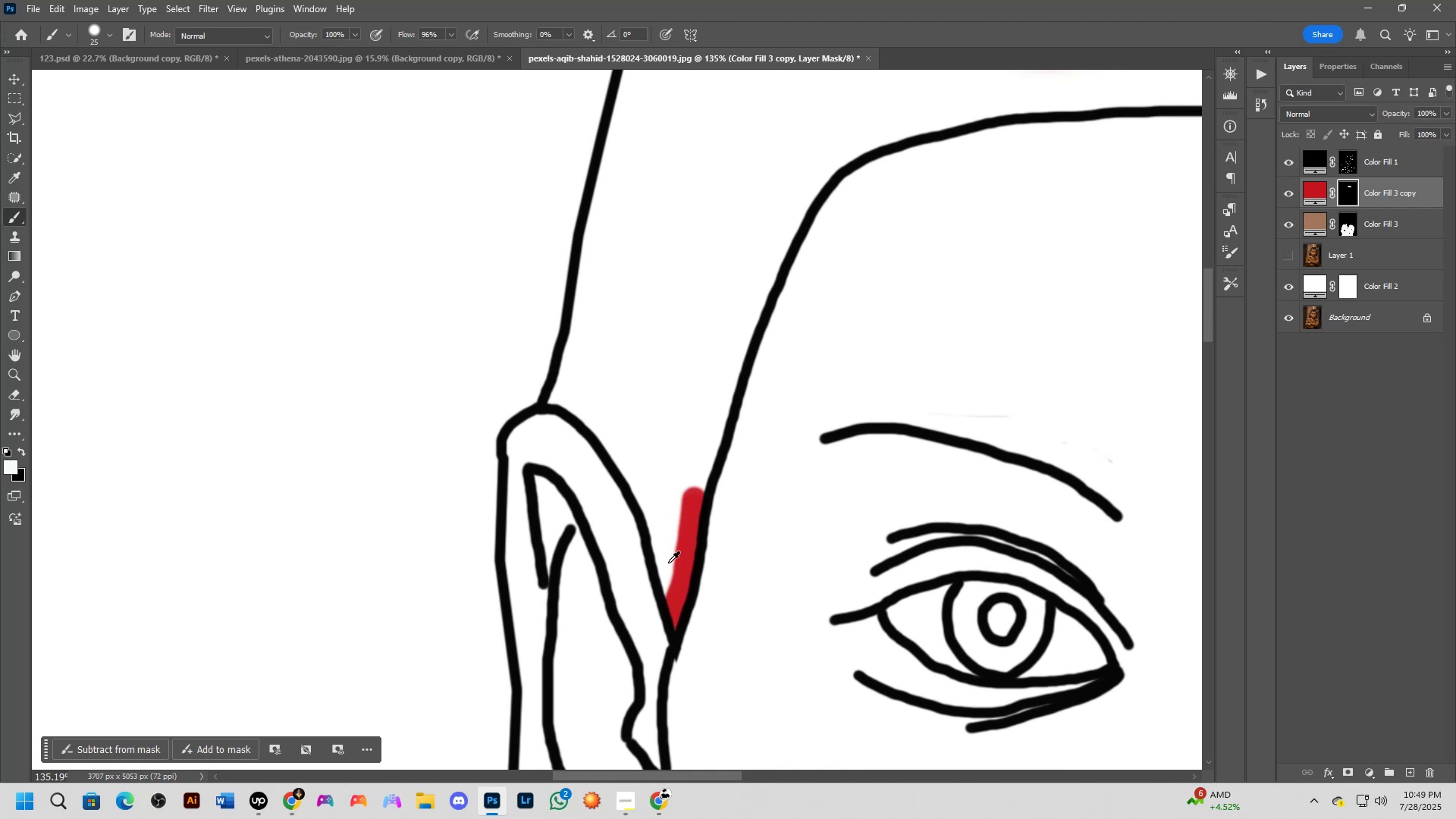 
hold_key(key=AltLeft, duration=0.44)
 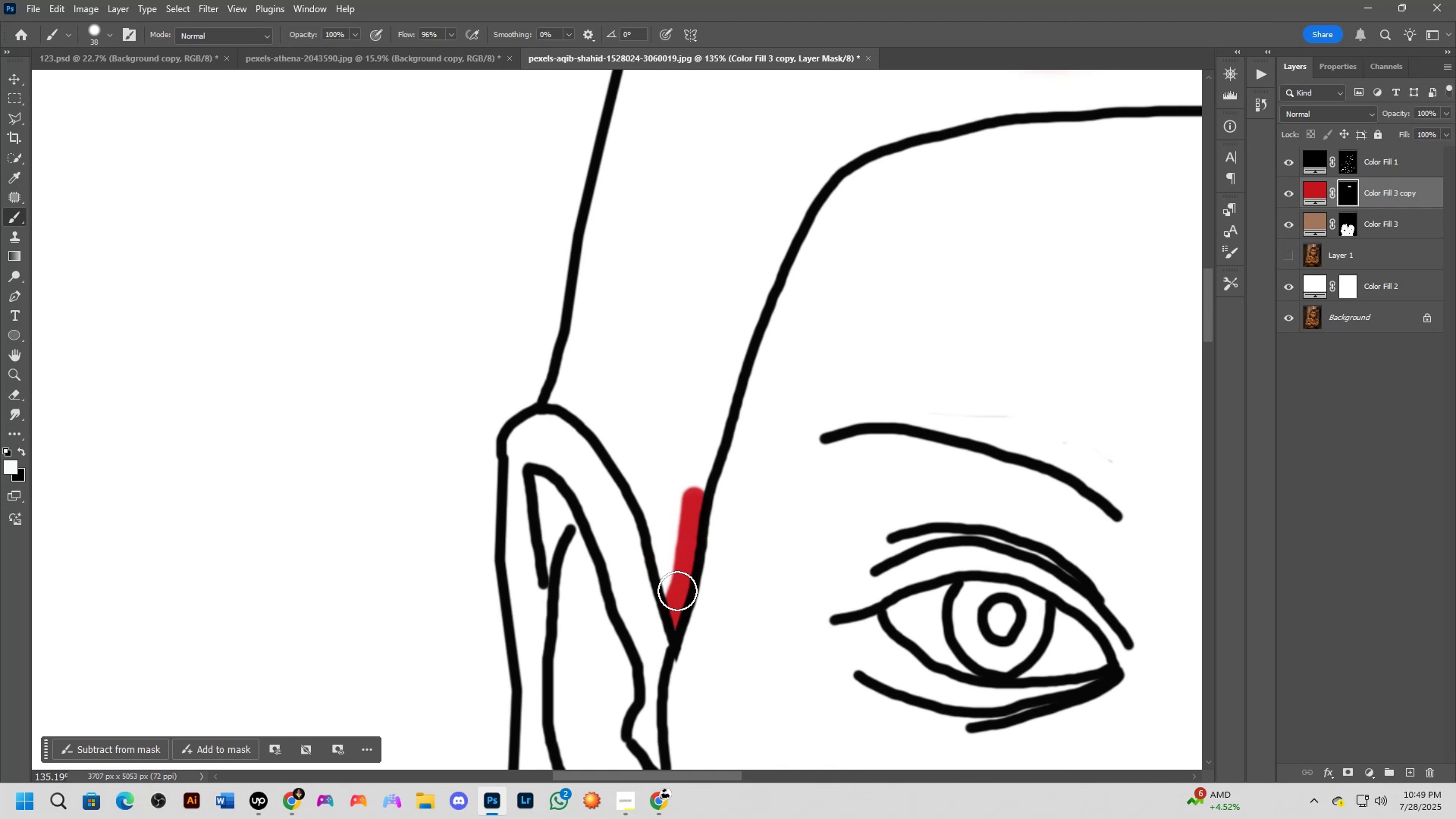 
left_click_drag(start_coordinate=[677, 591], to_coordinate=[654, 484])
 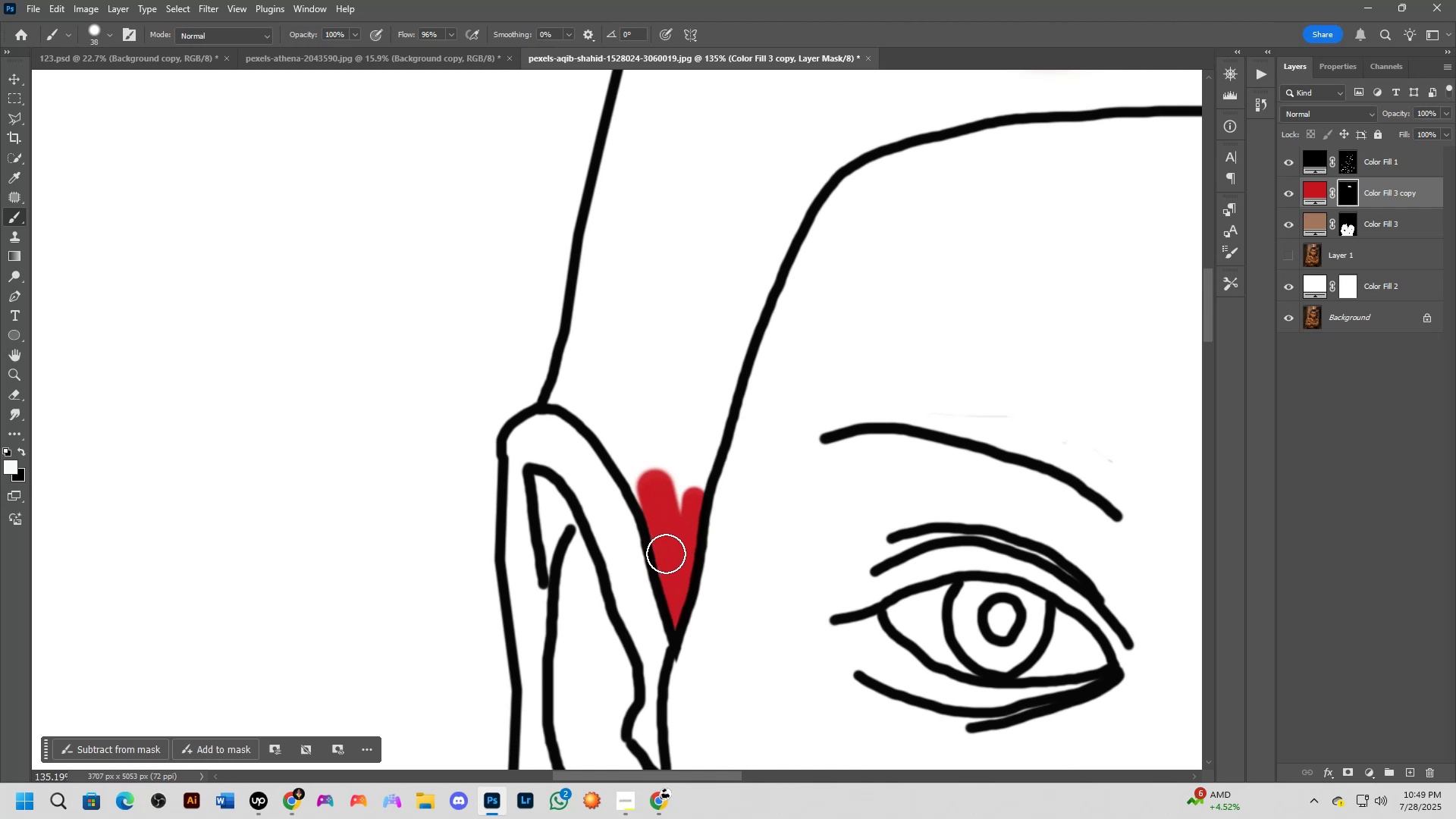 
left_click_drag(start_coordinate=[665, 552], to_coordinate=[685, 435])
 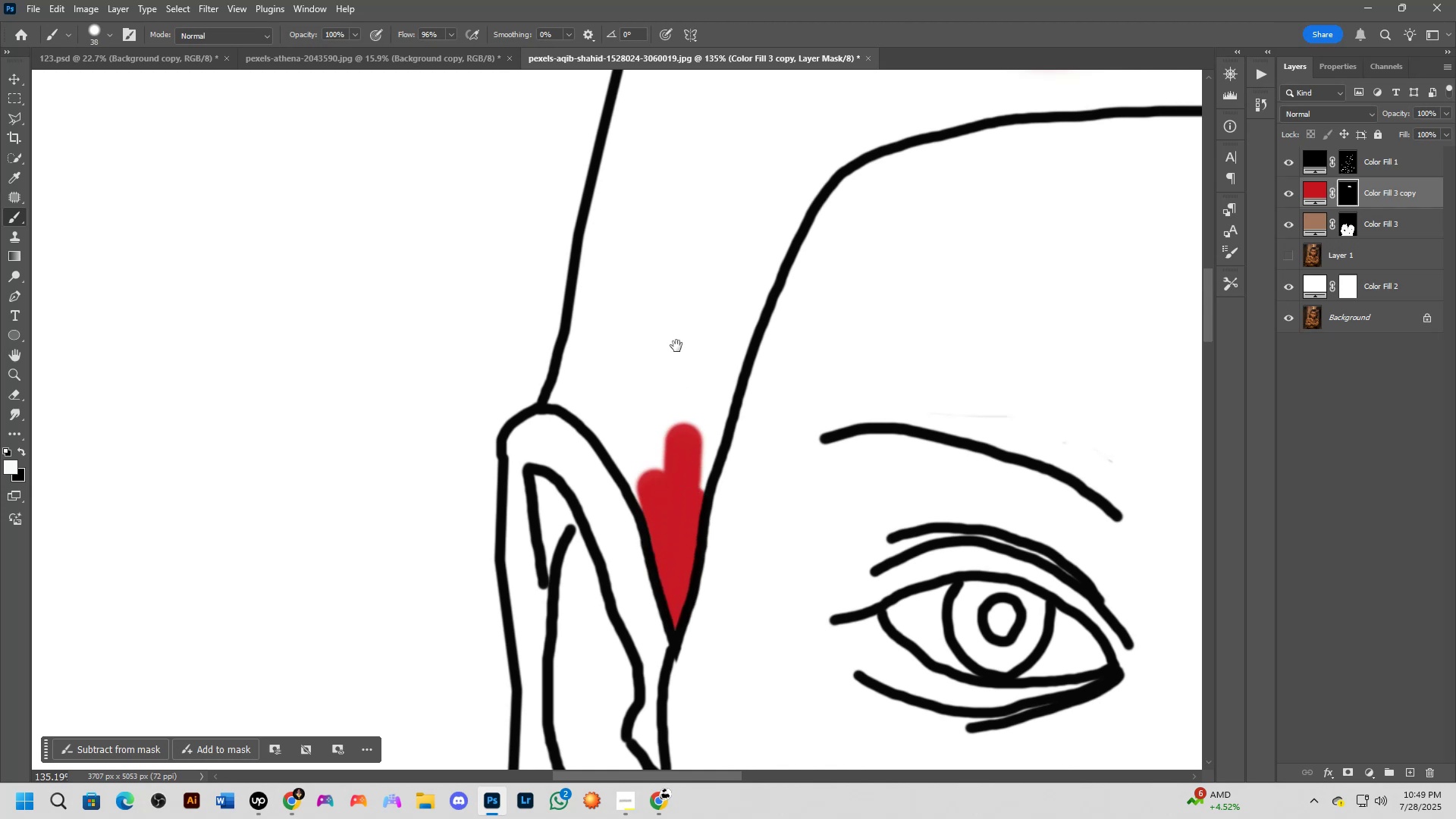 
hold_key(key=Space, duration=0.56)
 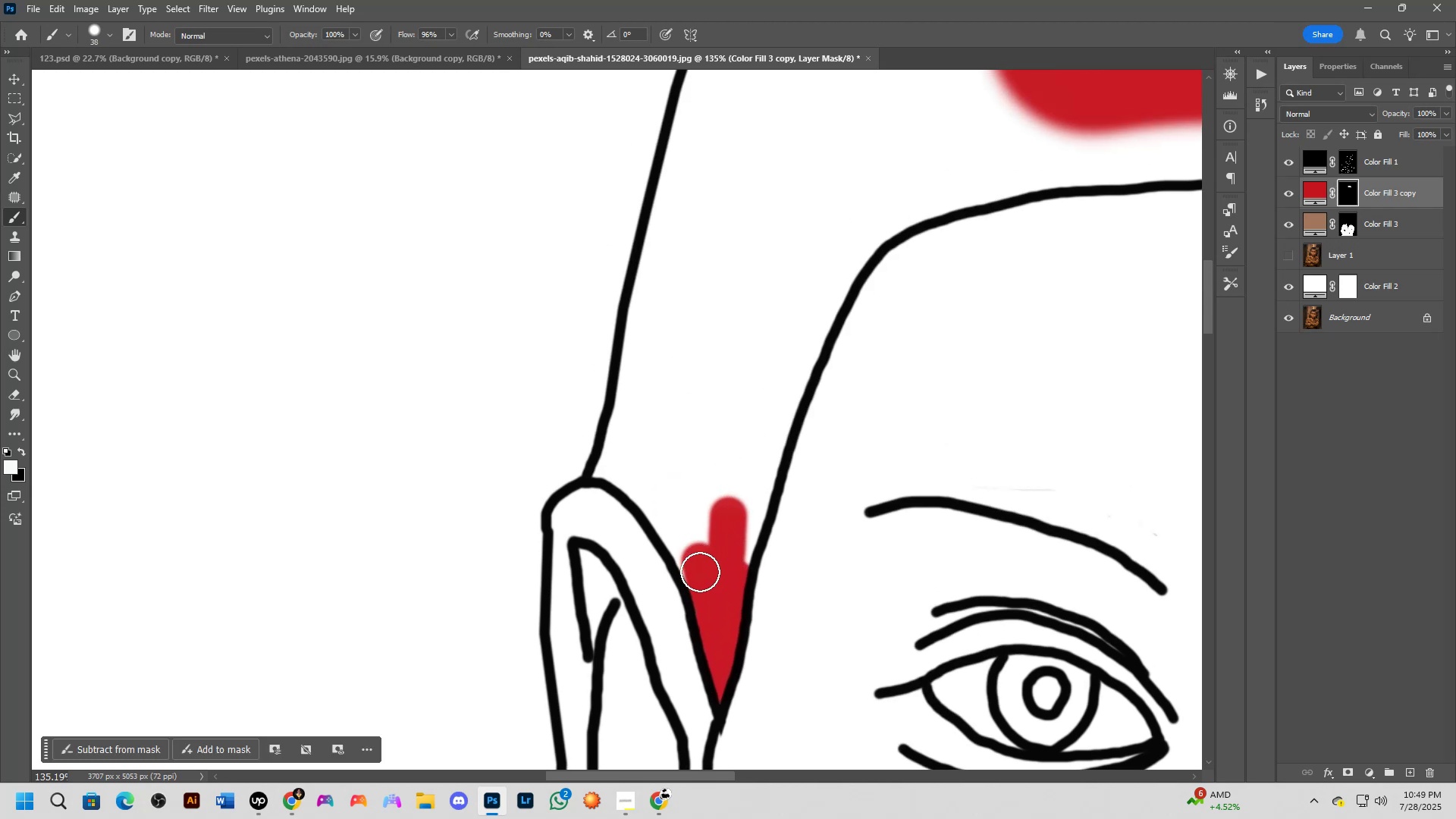 
left_click_drag(start_coordinate=[695, 374], to_coordinate=[739, 447])
 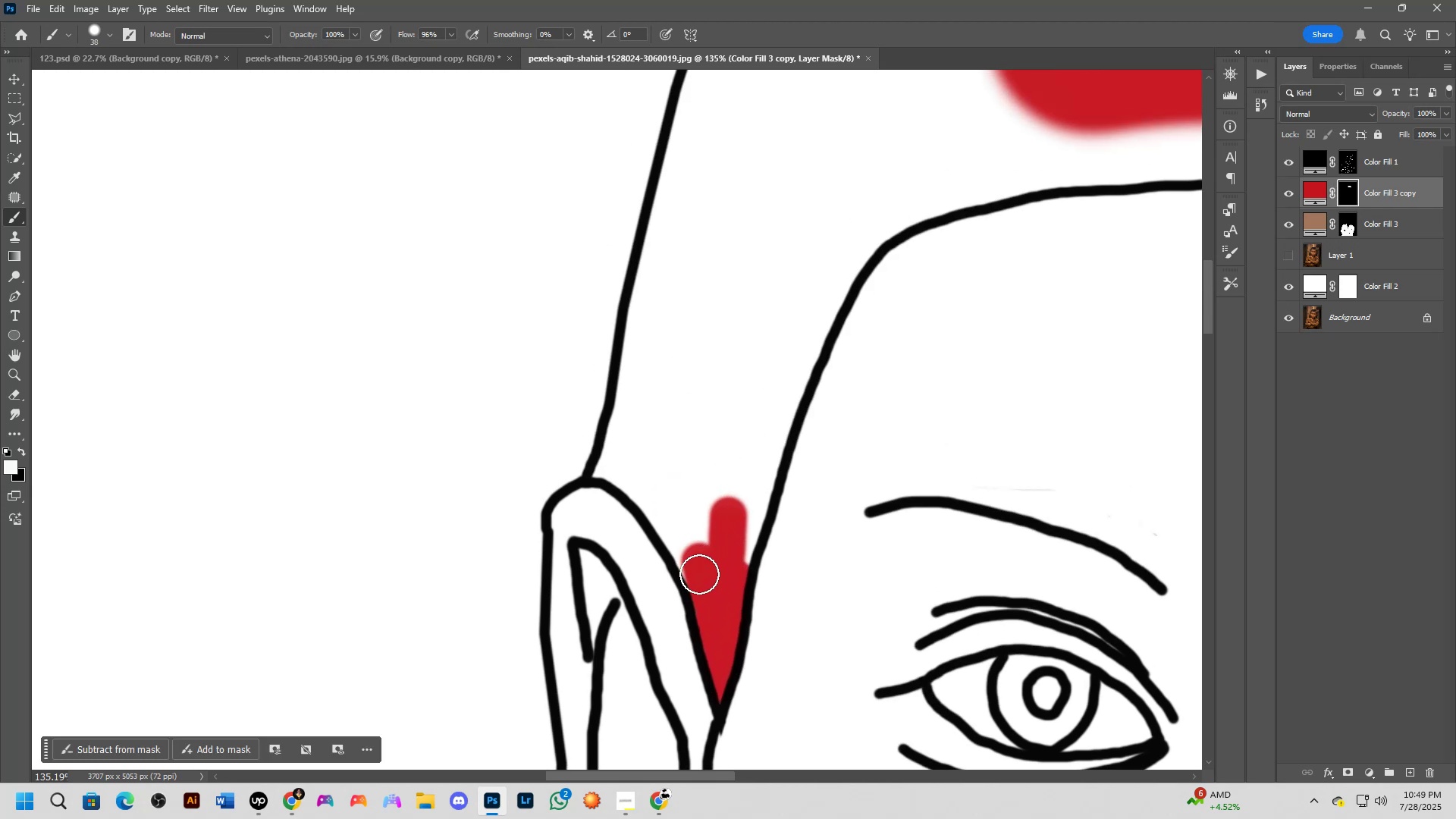 
left_click_drag(start_coordinate=[699, 574], to_coordinate=[605, 469])
 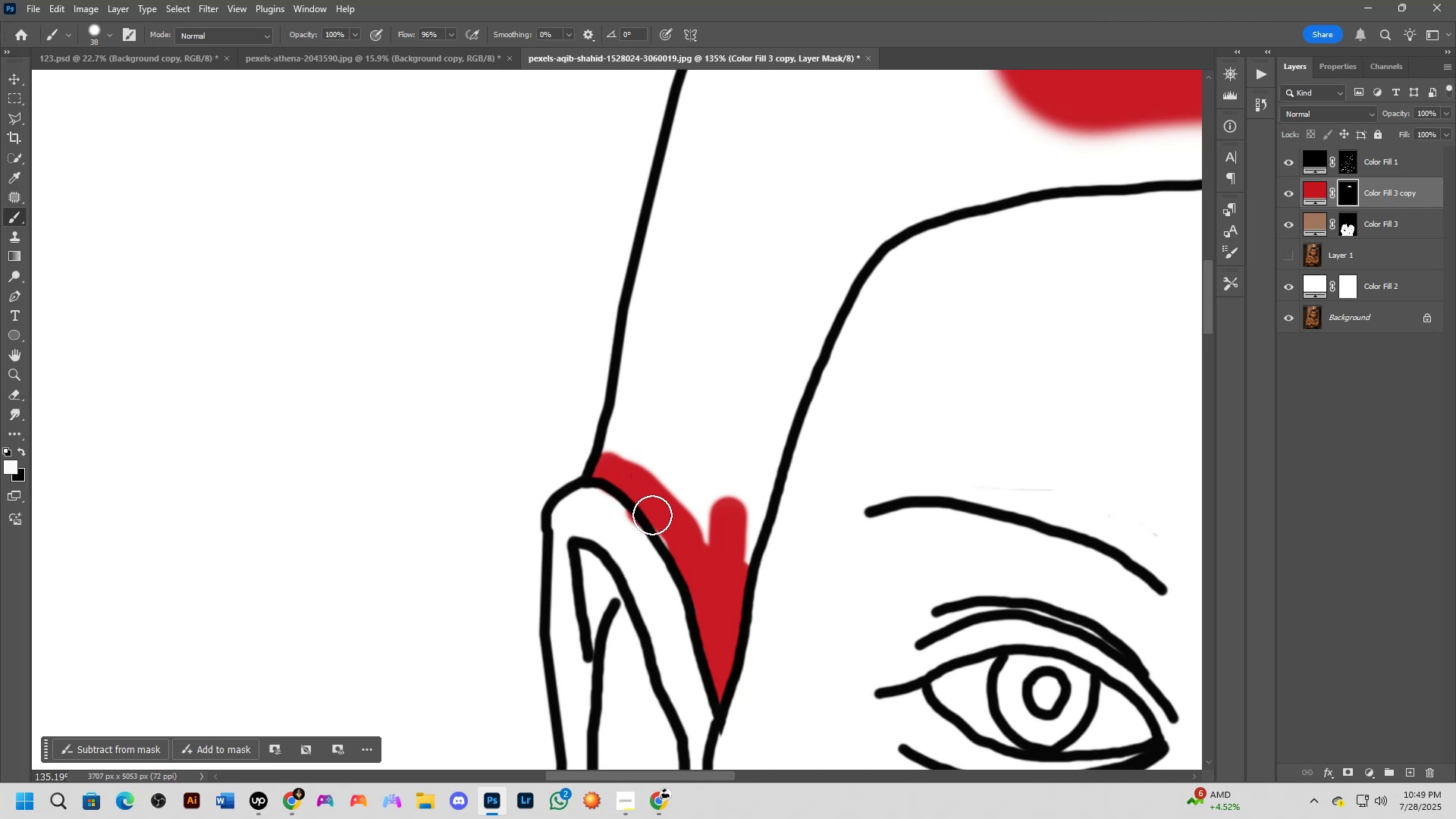 
left_click_drag(start_coordinate=[645, 509], to_coordinate=[686, 548])
 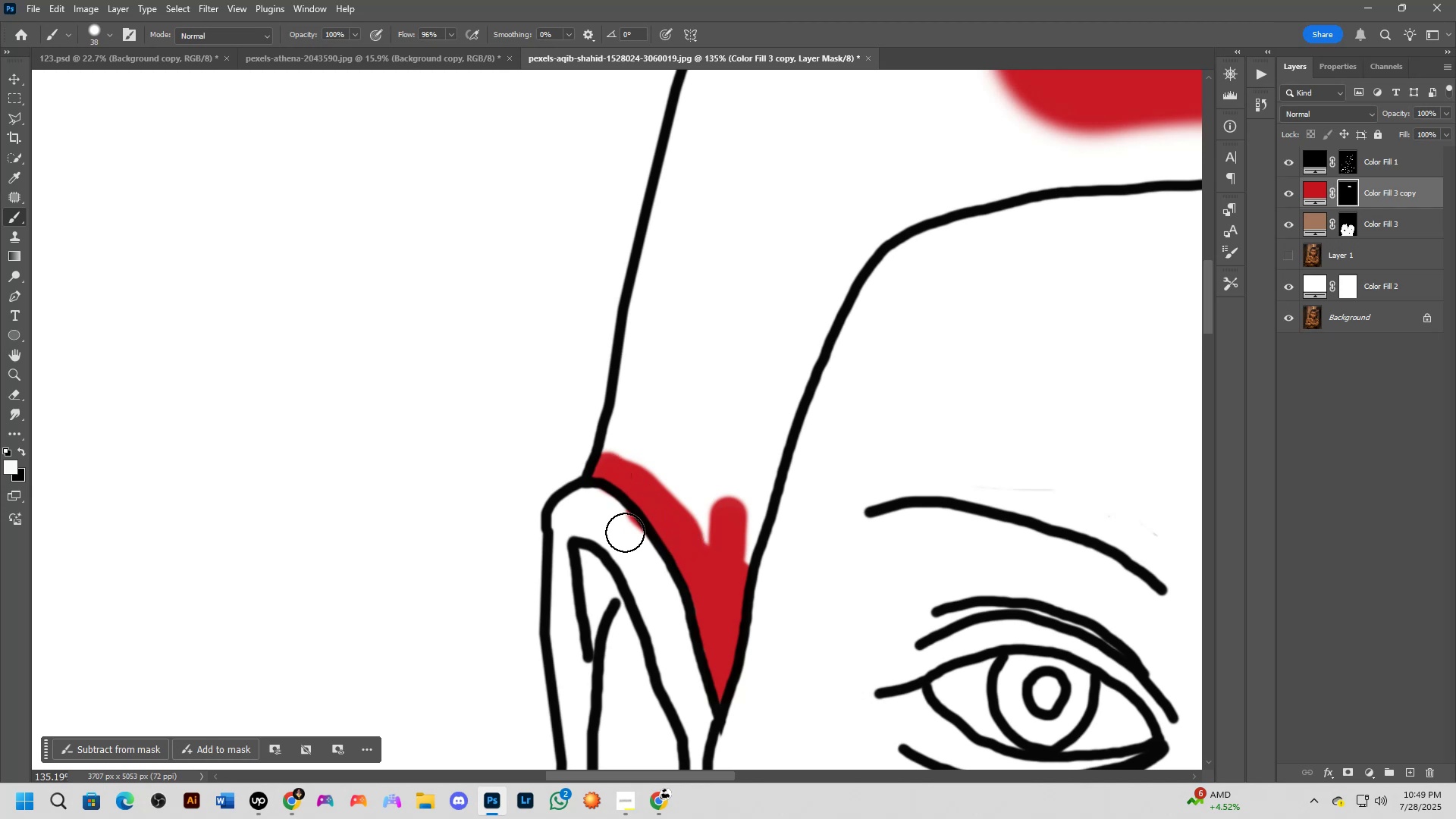 
type(xx)
 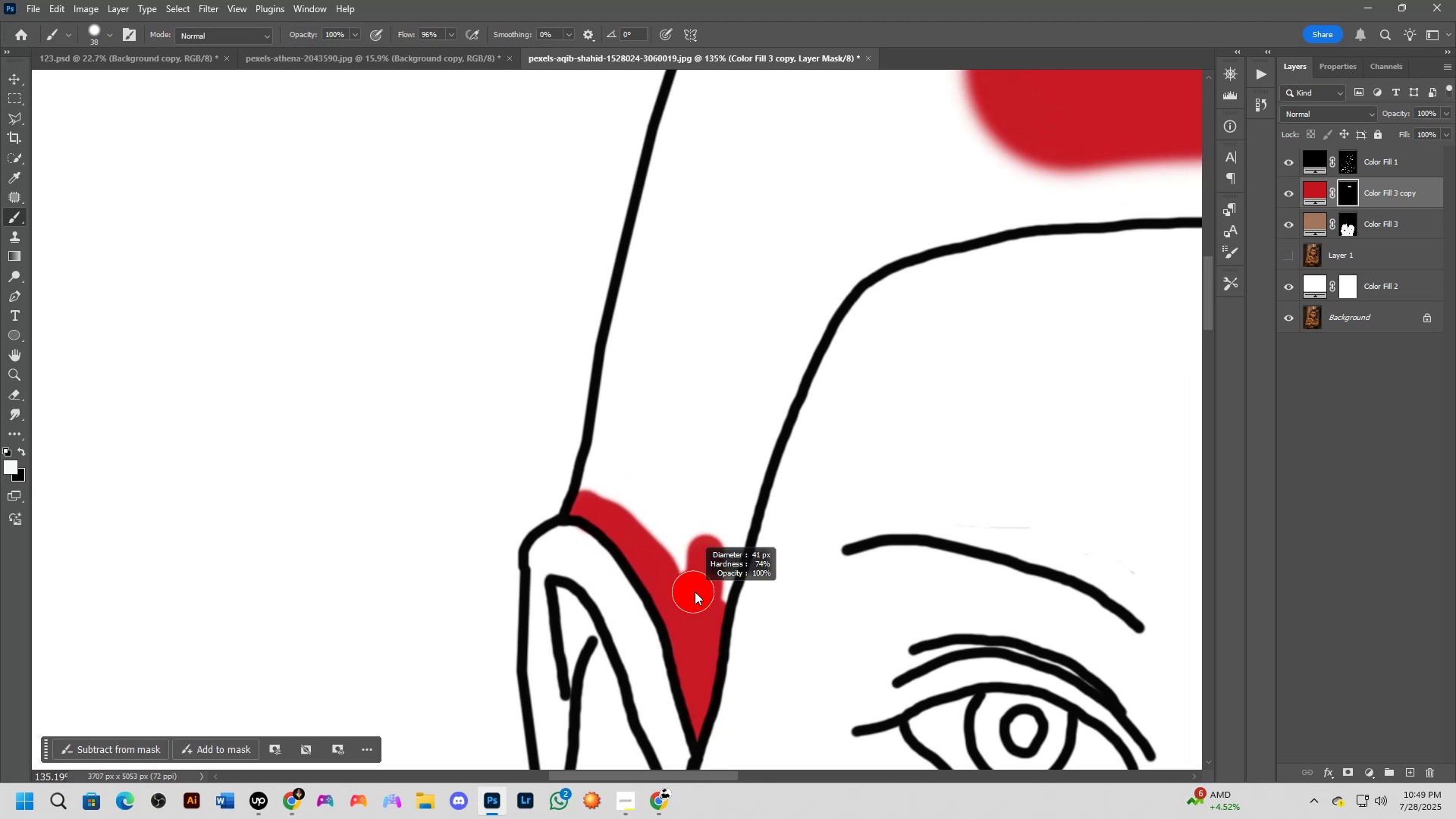 
left_click_drag(start_coordinate=[621, 526], to_coordinate=[642, 552])
 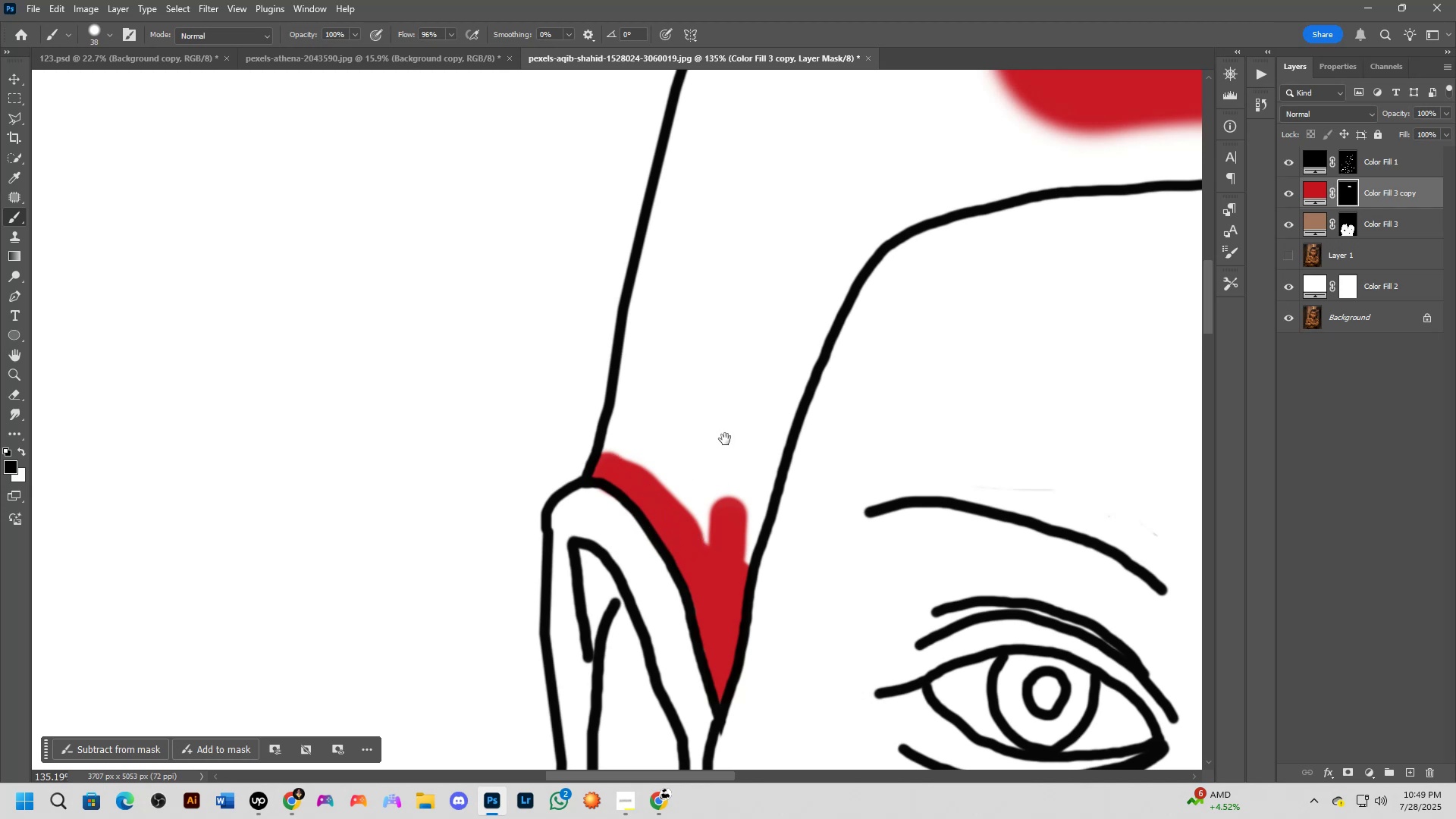 
hold_key(key=Space, duration=0.44)
 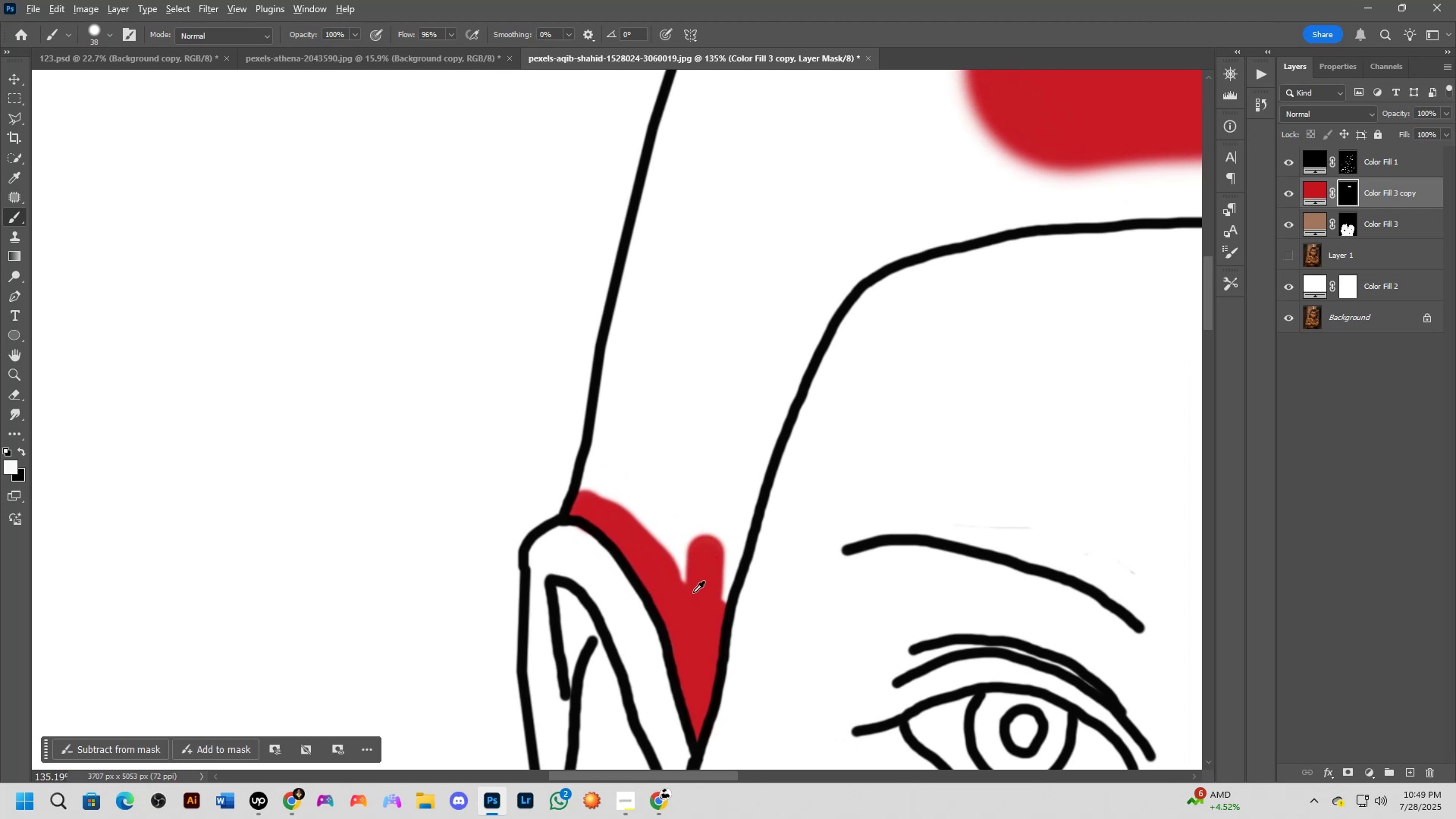 
left_click_drag(start_coordinate=[725, 440], to_coordinate=[702, 478])
 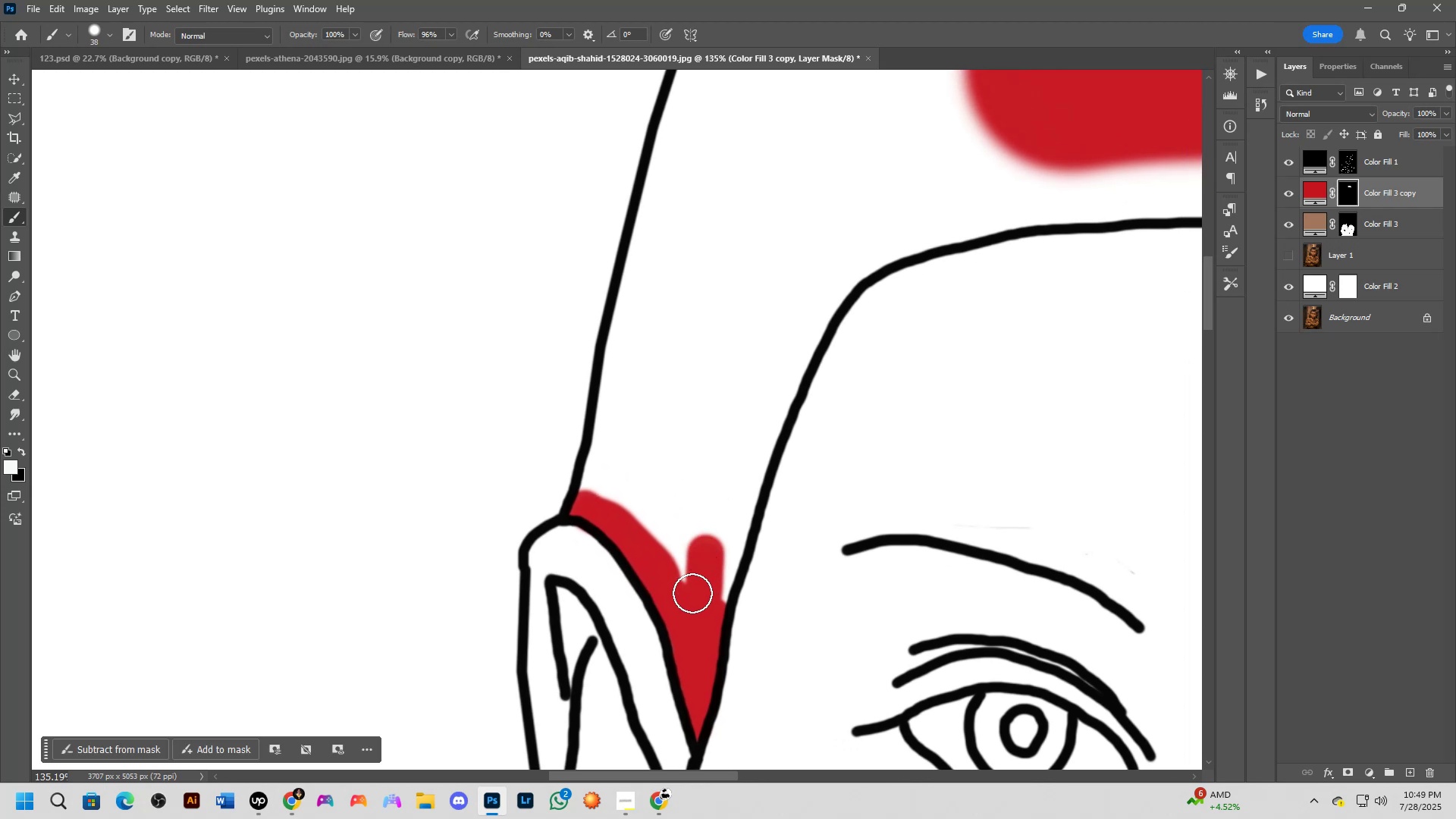 
hold_key(key=AltLeft, duration=0.51)
 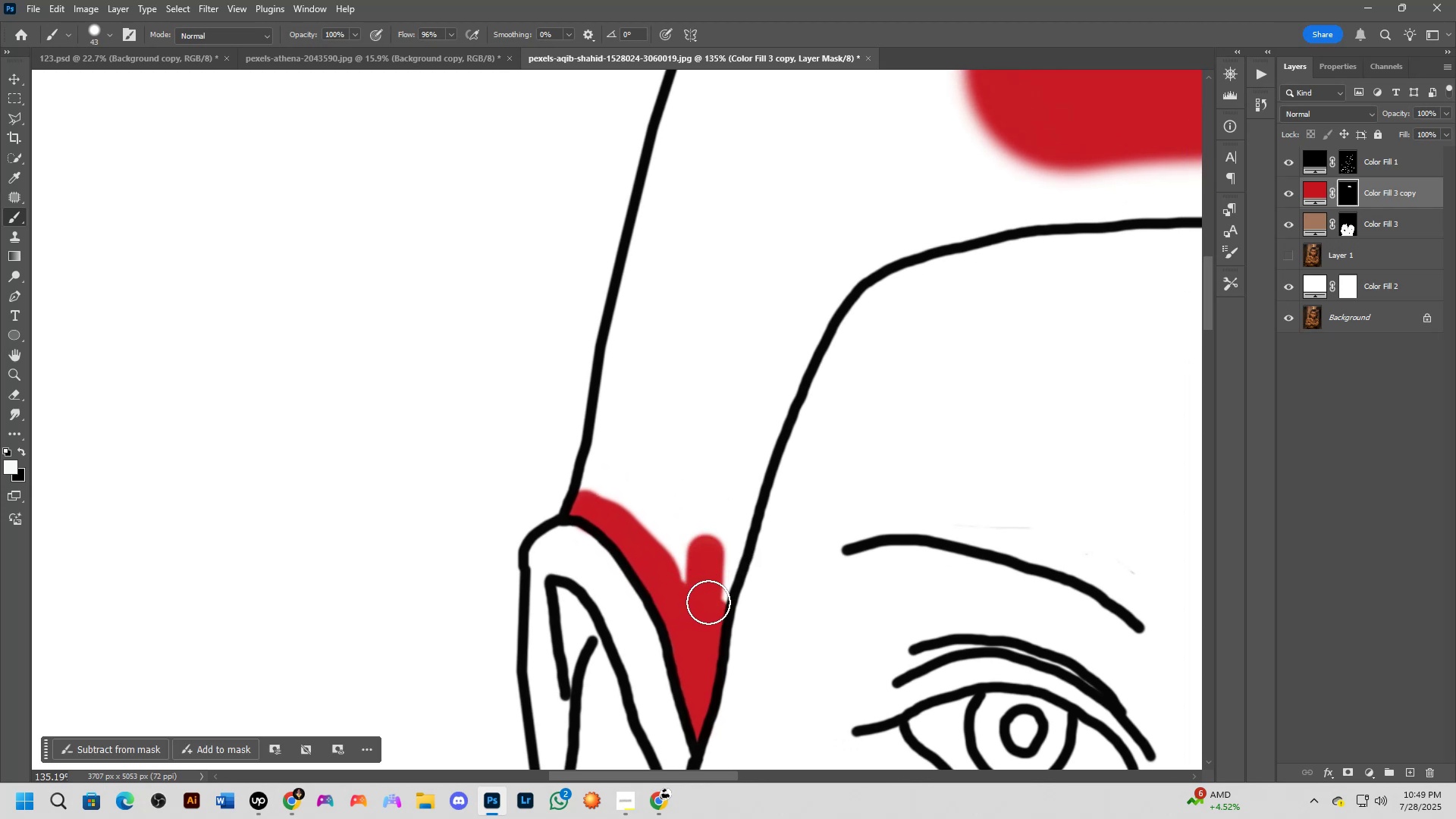 
left_click_drag(start_coordinate=[708, 601], to_coordinate=[742, 478])
 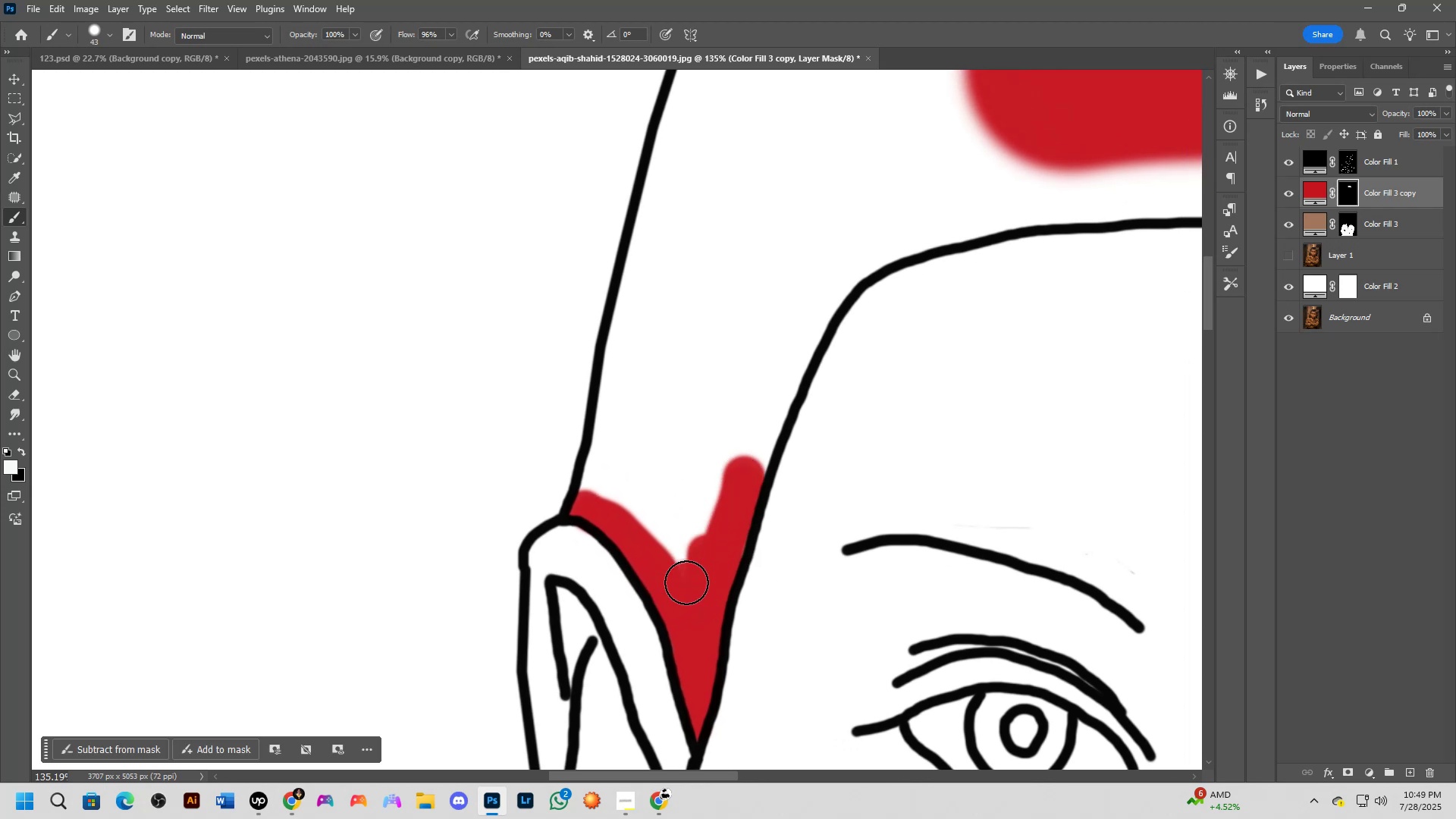 
left_click_drag(start_coordinate=[686, 582], to_coordinate=[725, 440])
 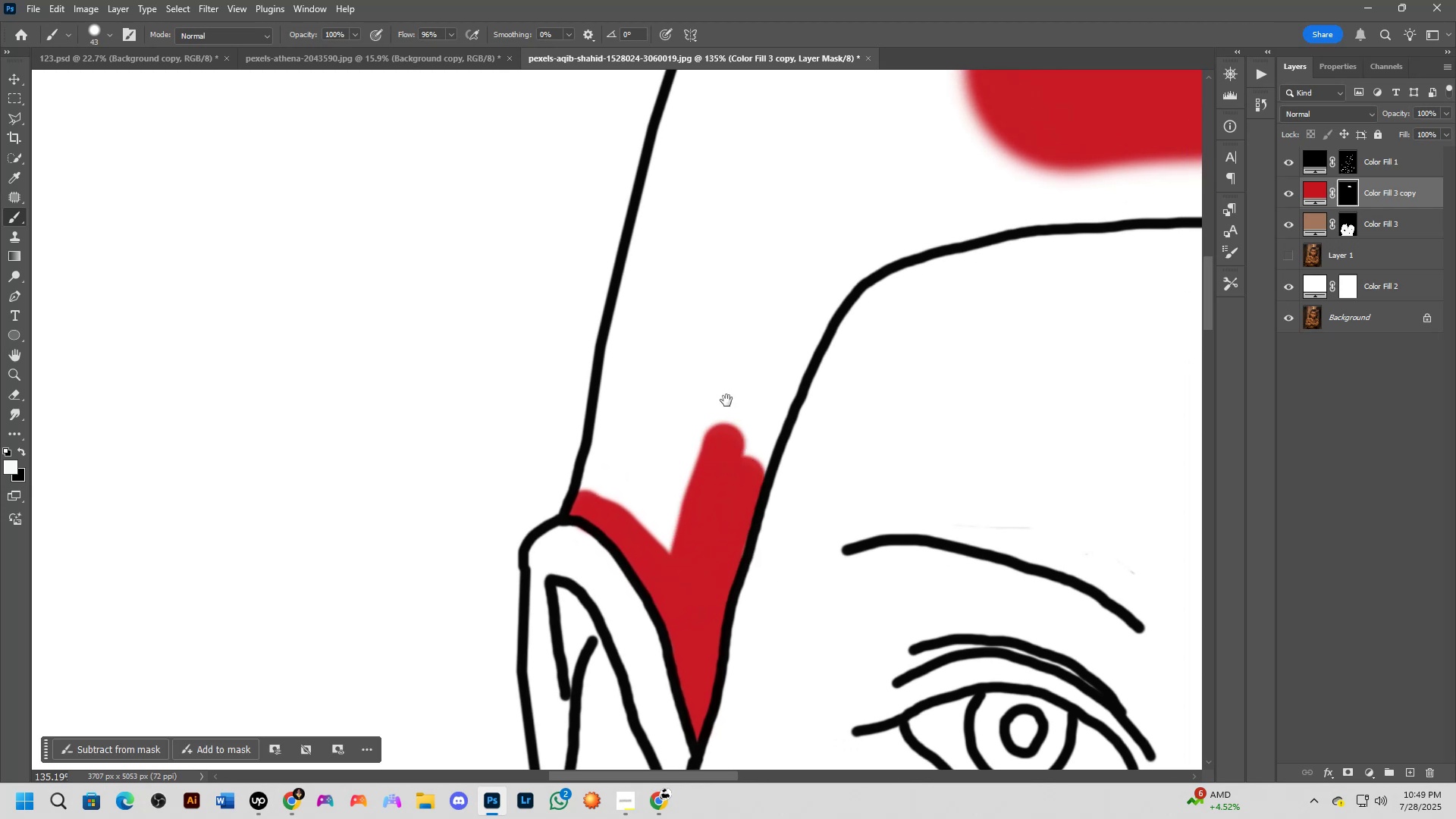 
hold_key(key=Space, duration=0.36)
 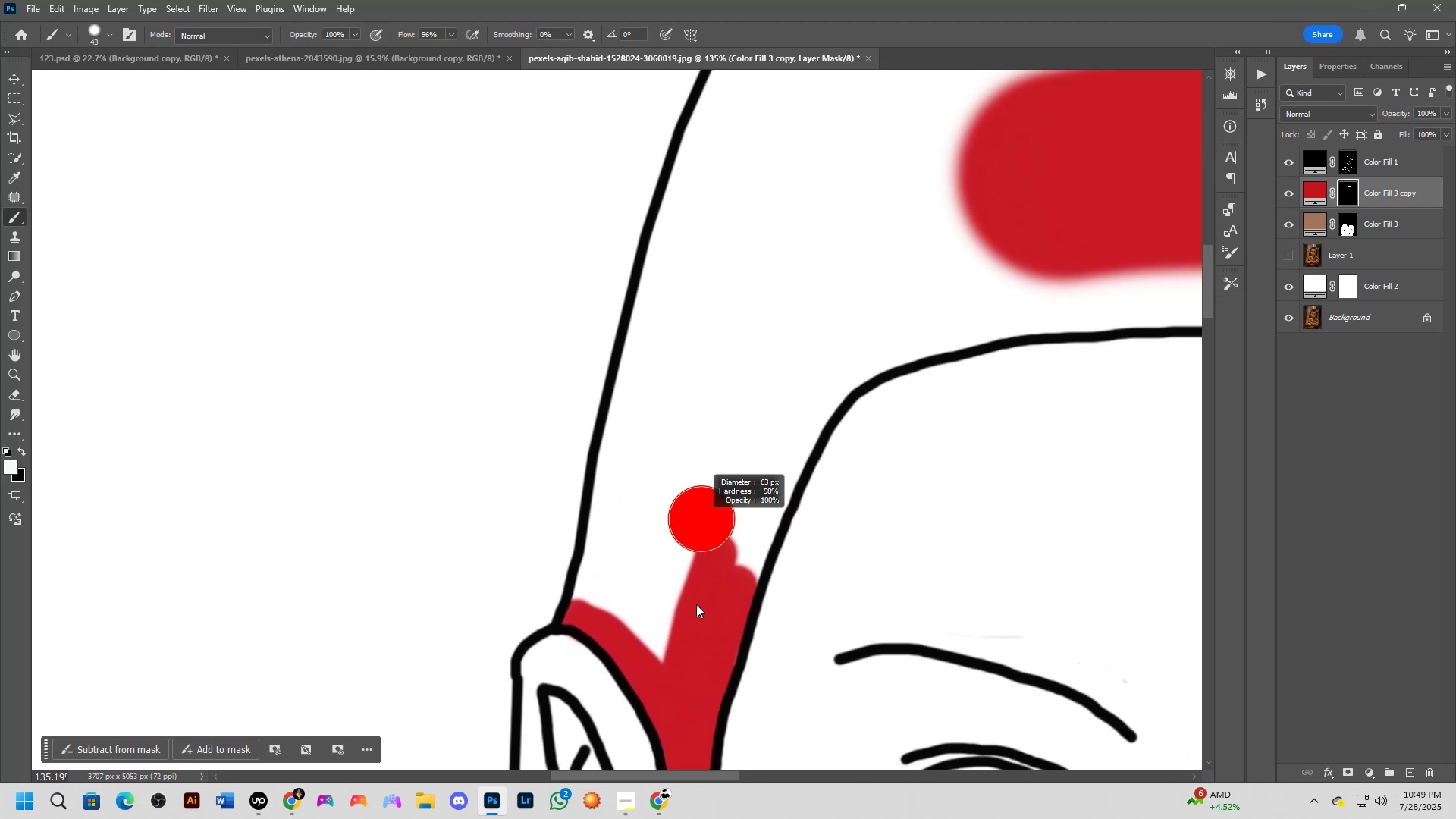 
left_click_drag(start_coordinate=[726, 408], to_coordinate=[719, 517])
 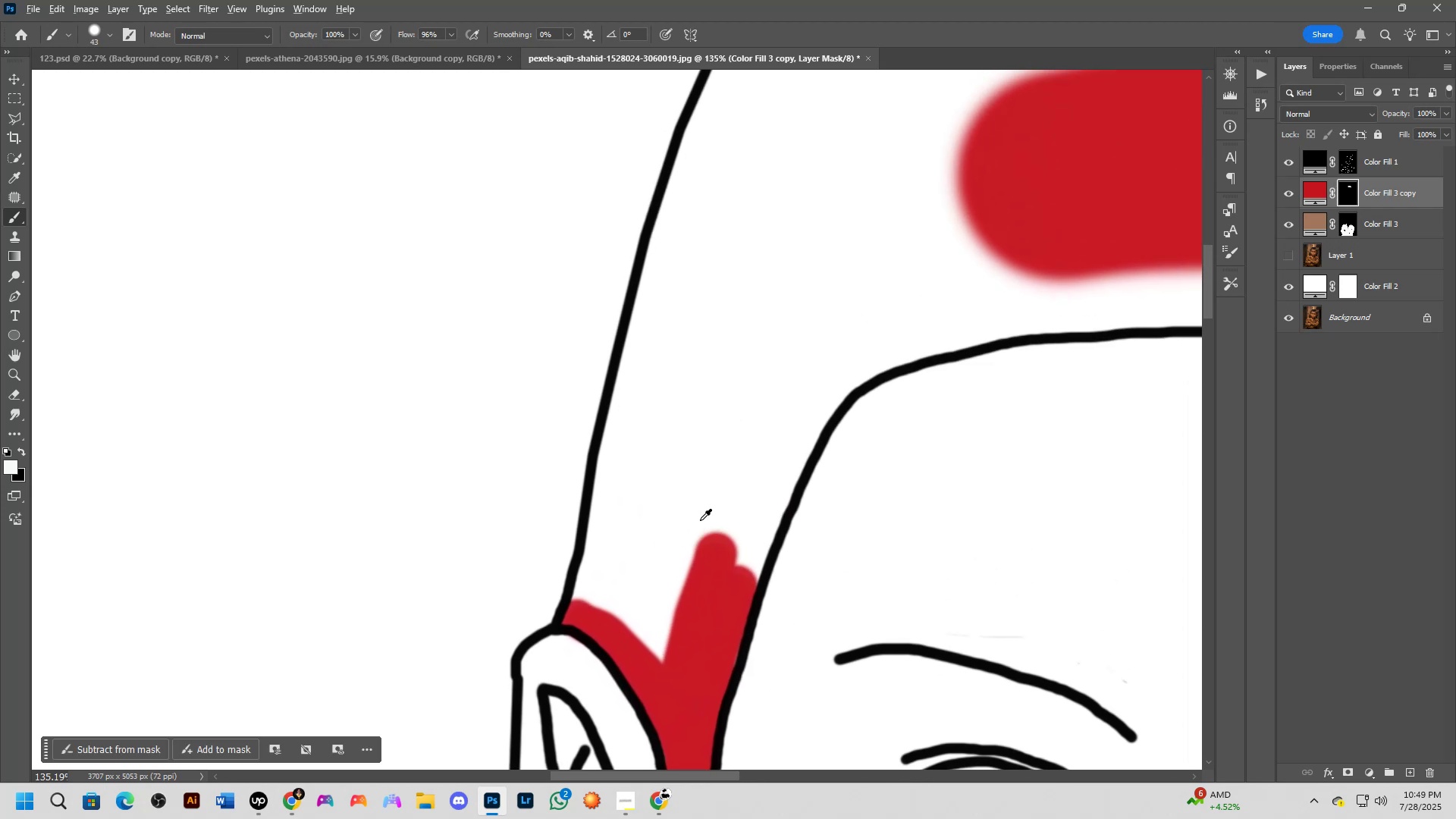 
hold_key(key=AltLeft, duration=0.35)
 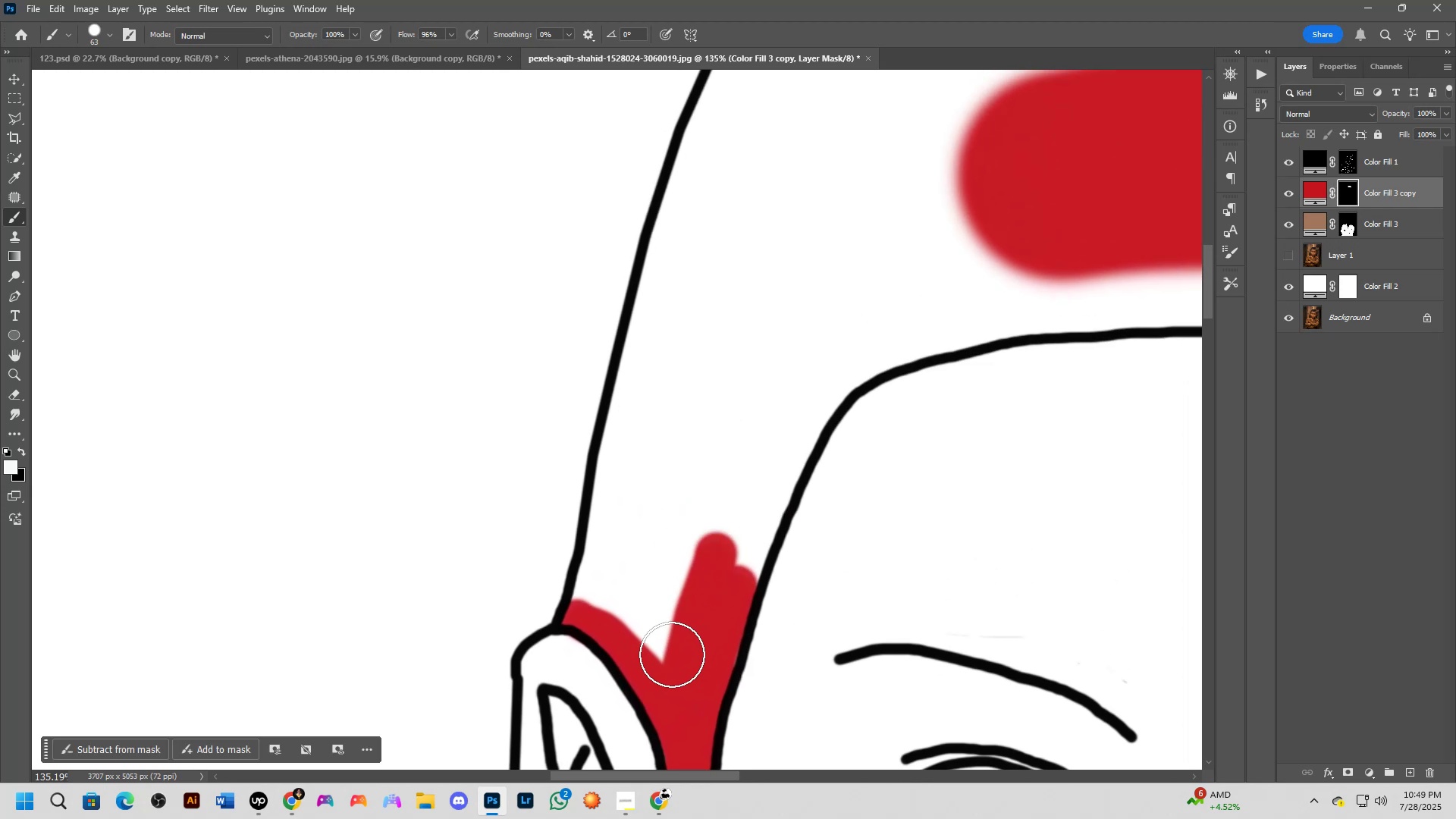 
left_click_drag(start_coordinate=[672, 654], to_coordinate=[652, 334])
 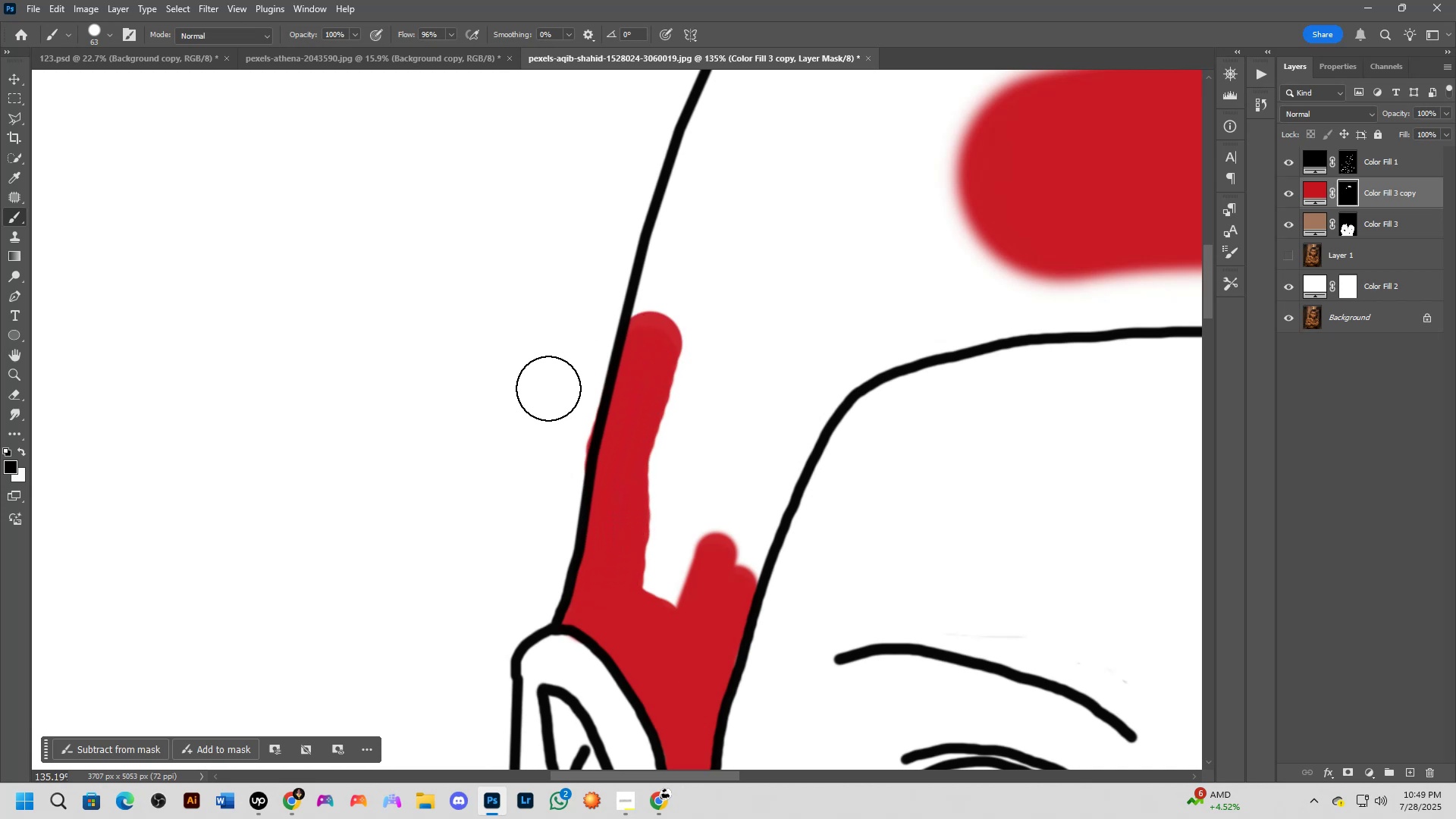 
key(X)
 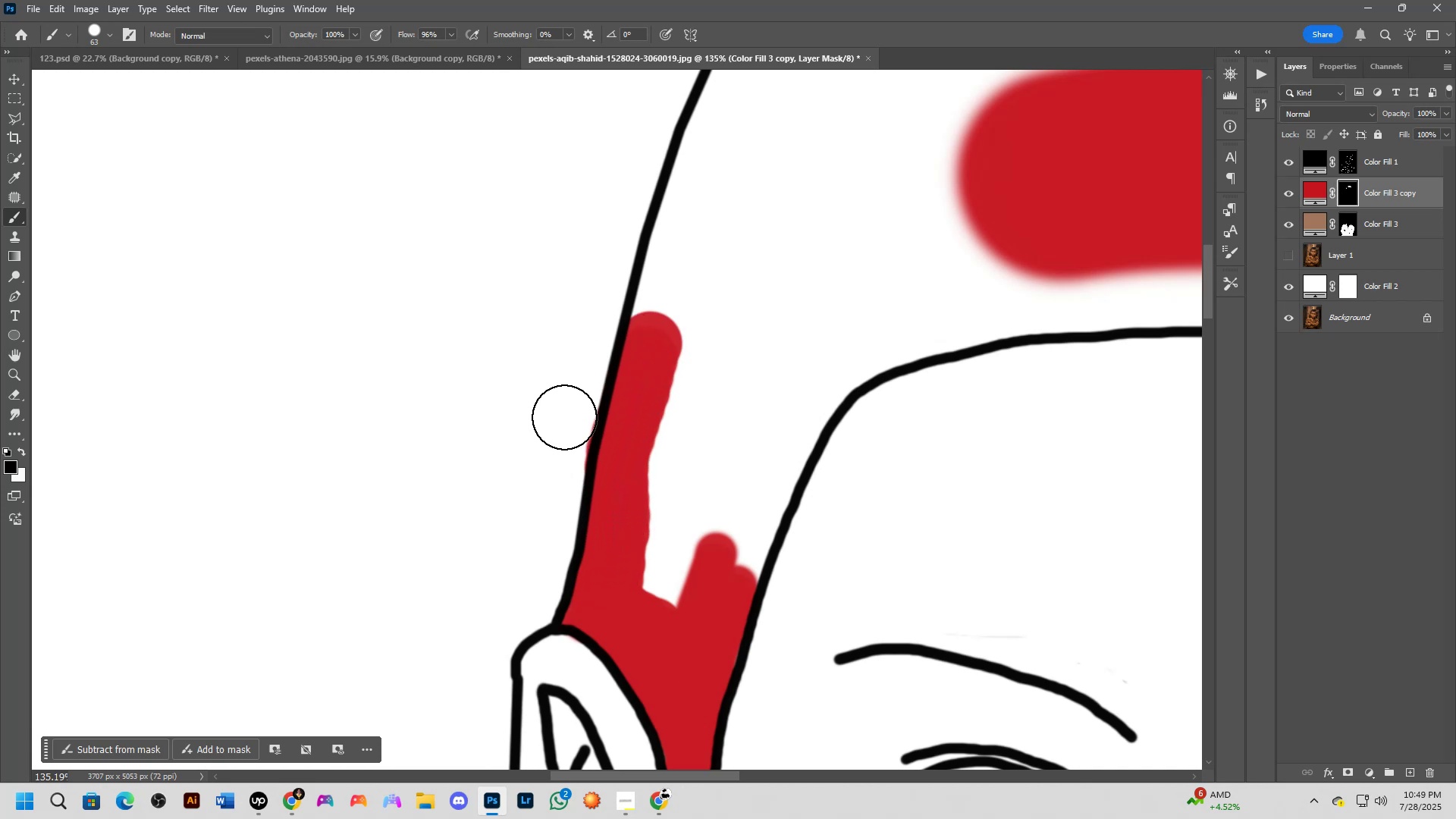 
left_click_drag(start_coordinate=[563, 406], to_coordinate=[548, 498])
 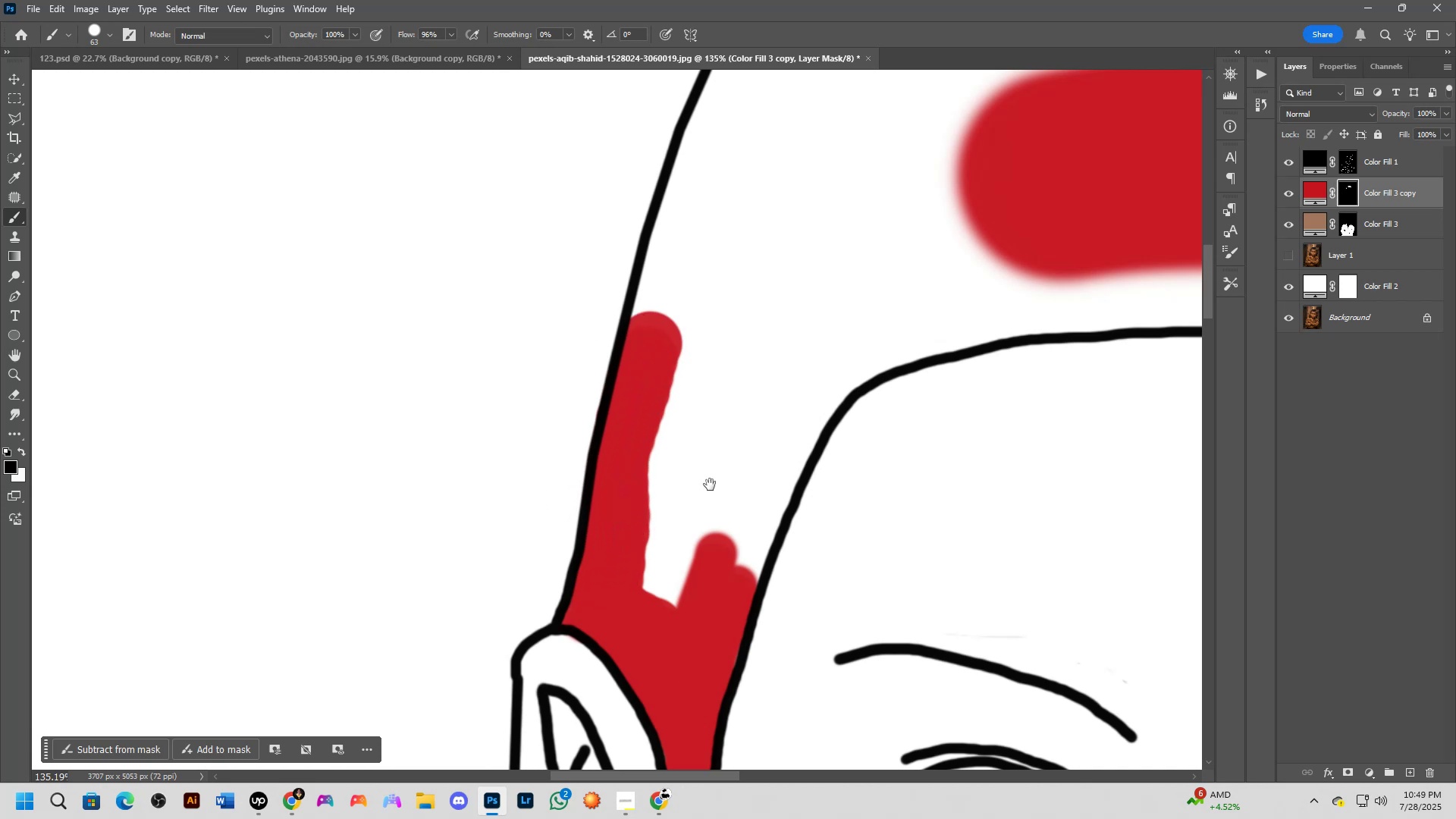 
hold_key(key=Space, duration=0.42)
 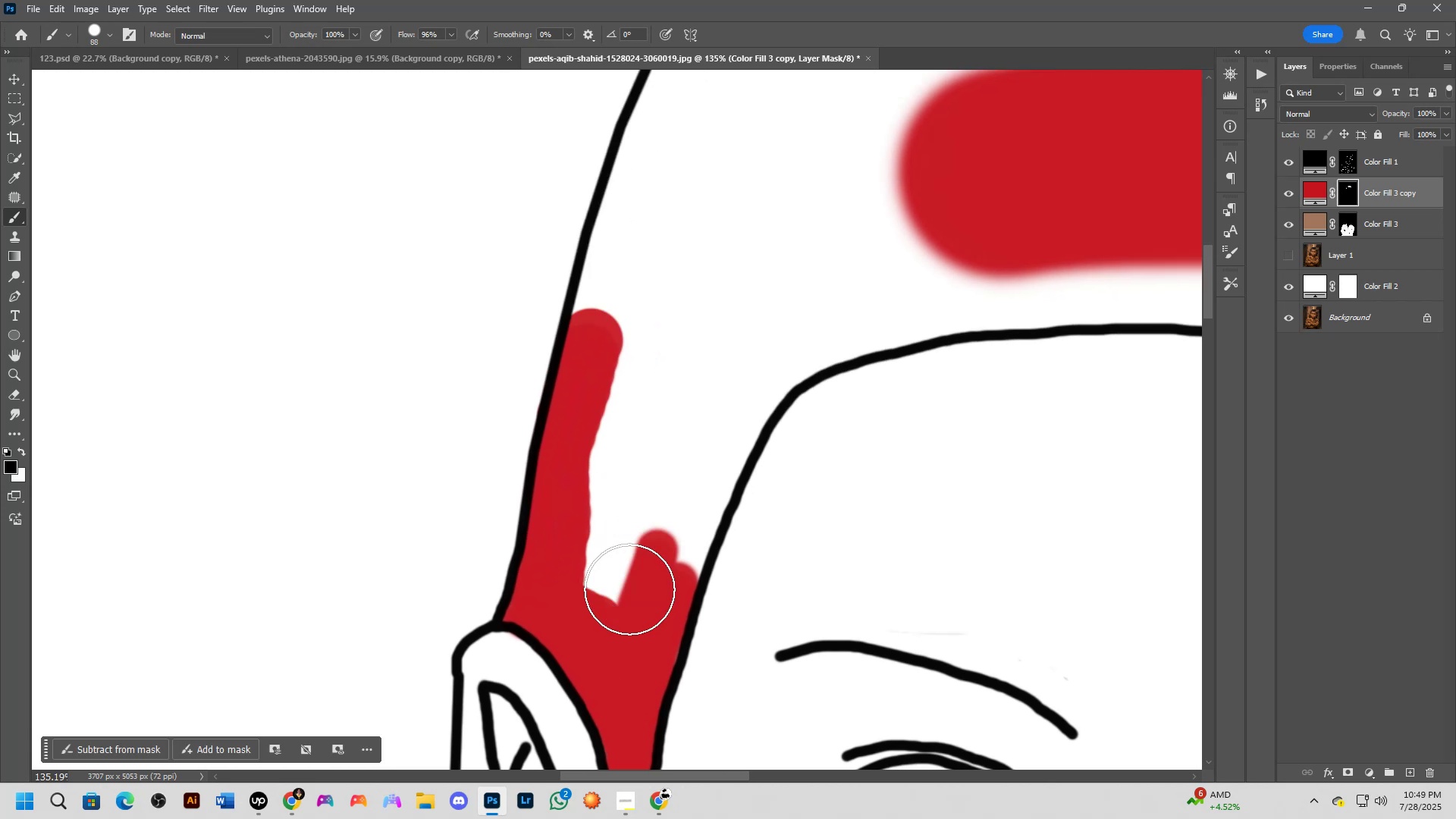 
left_click_drag(start_coordinate=[708, 484], to_coordinate=[649, 481])
 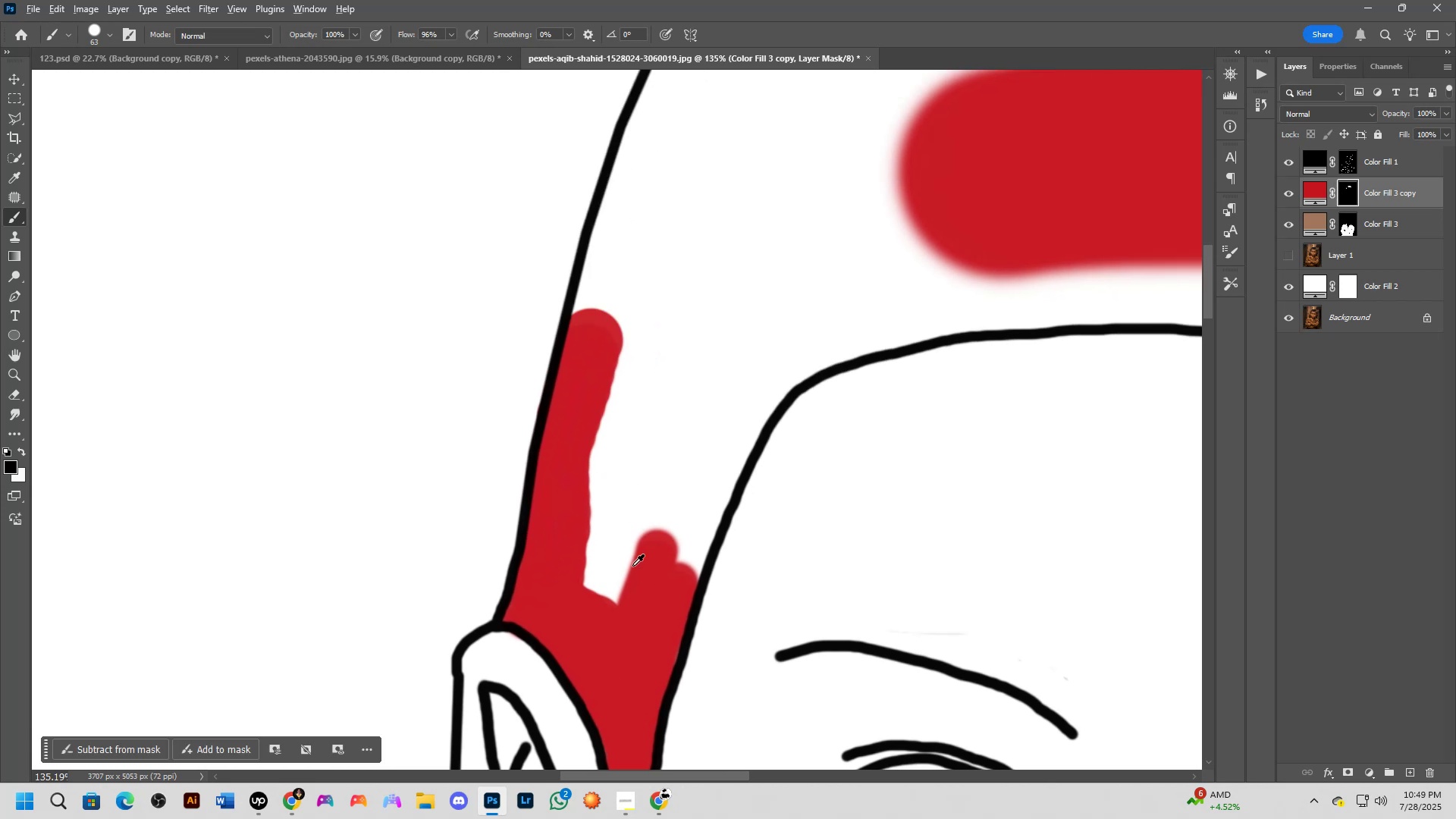 
hold_key(key=AltLeft, duration=0.38)
 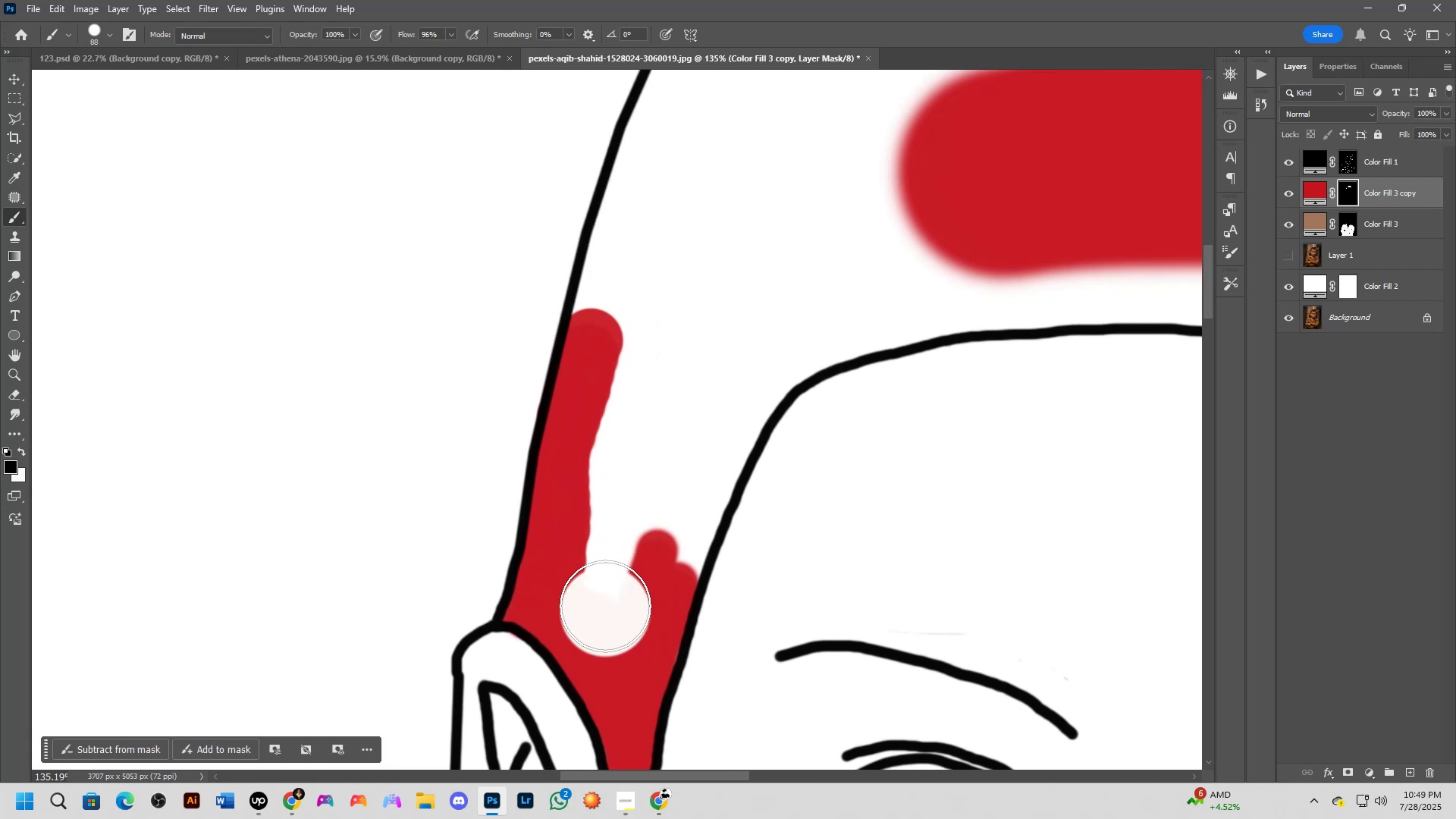 
left_click_drag(start_coordinate=[605, 612], to_coordinate=[623, 526])
 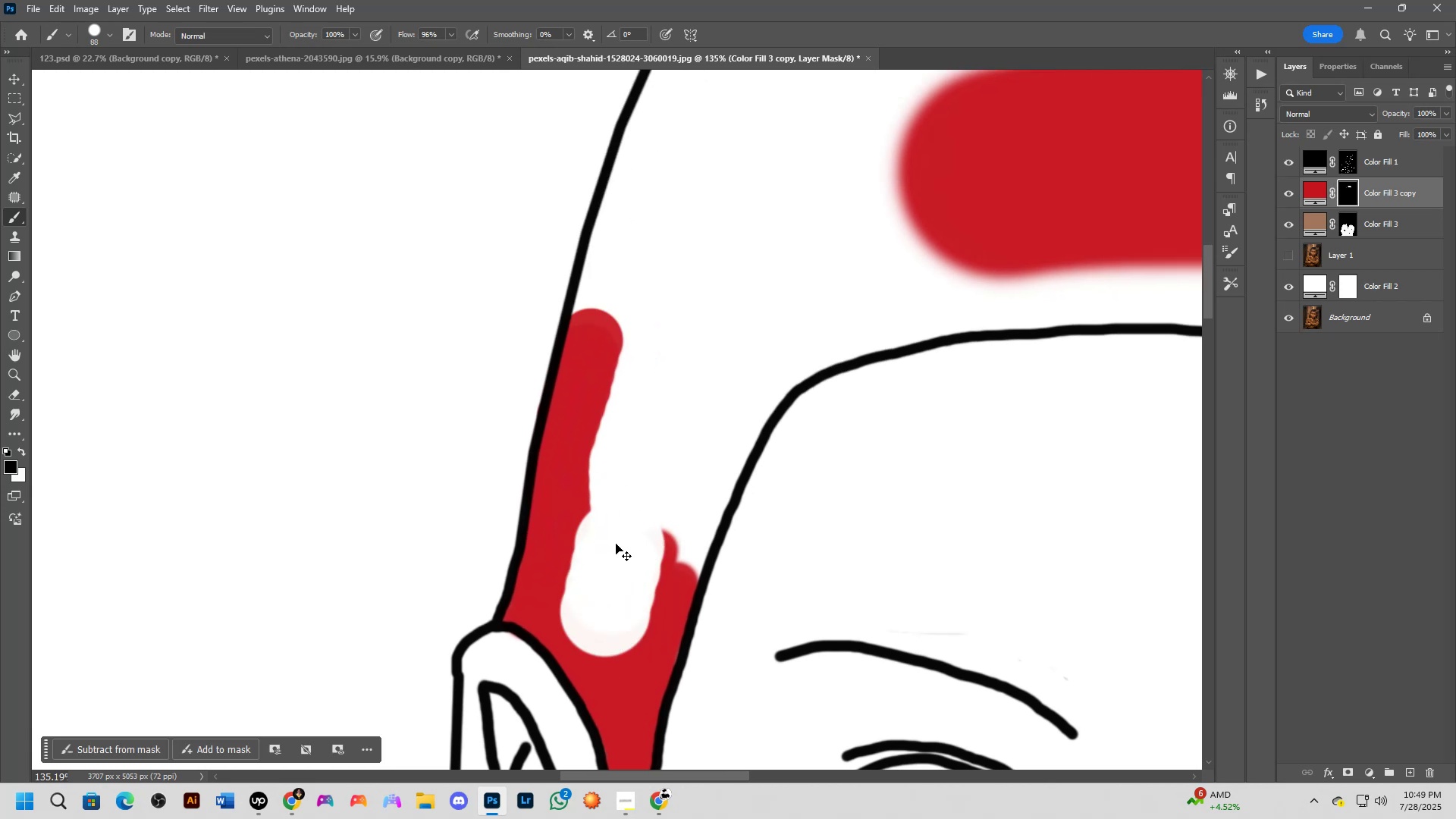 
key(Control+ControlLeft)
 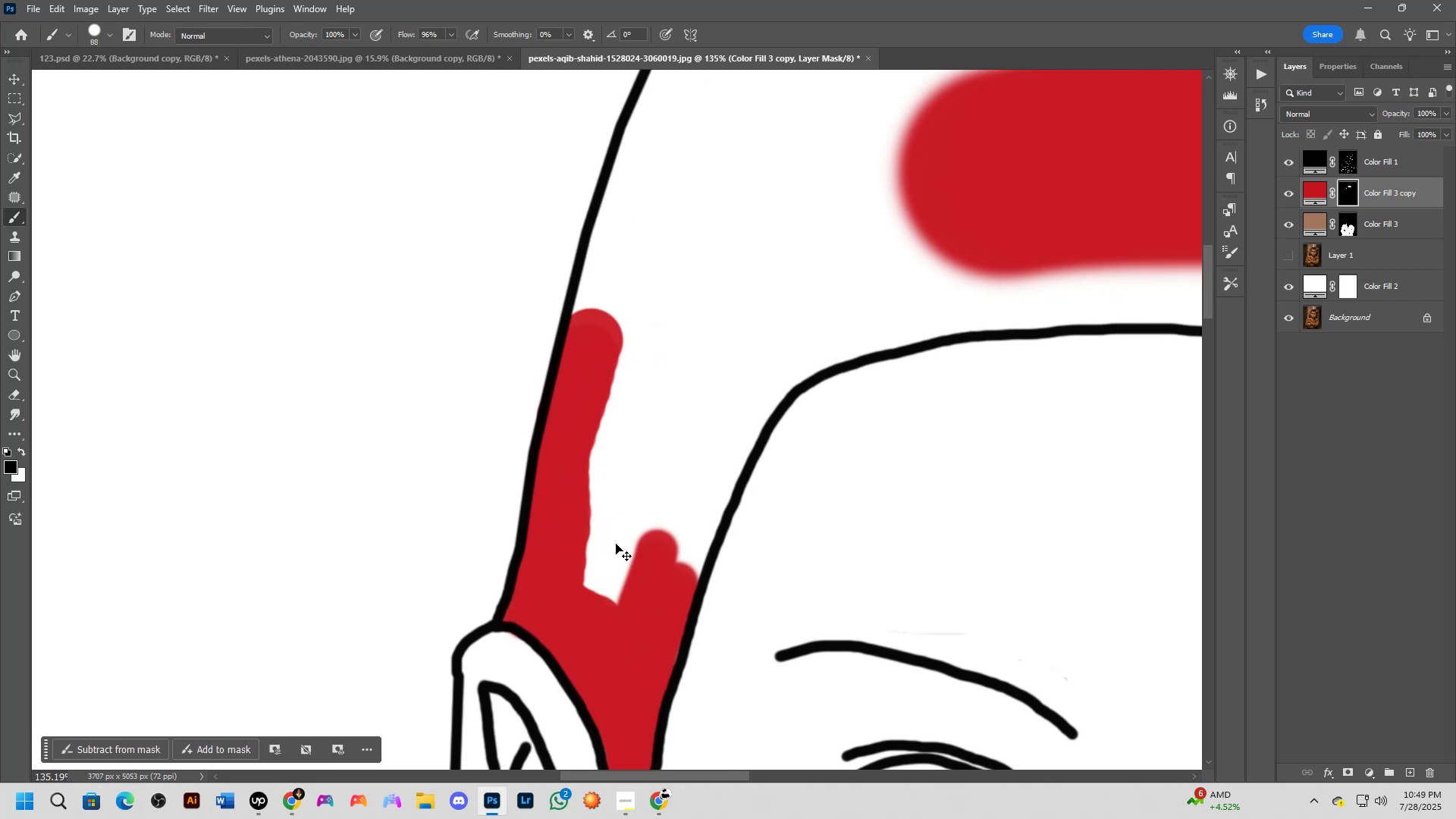 
key(Control+Z)
 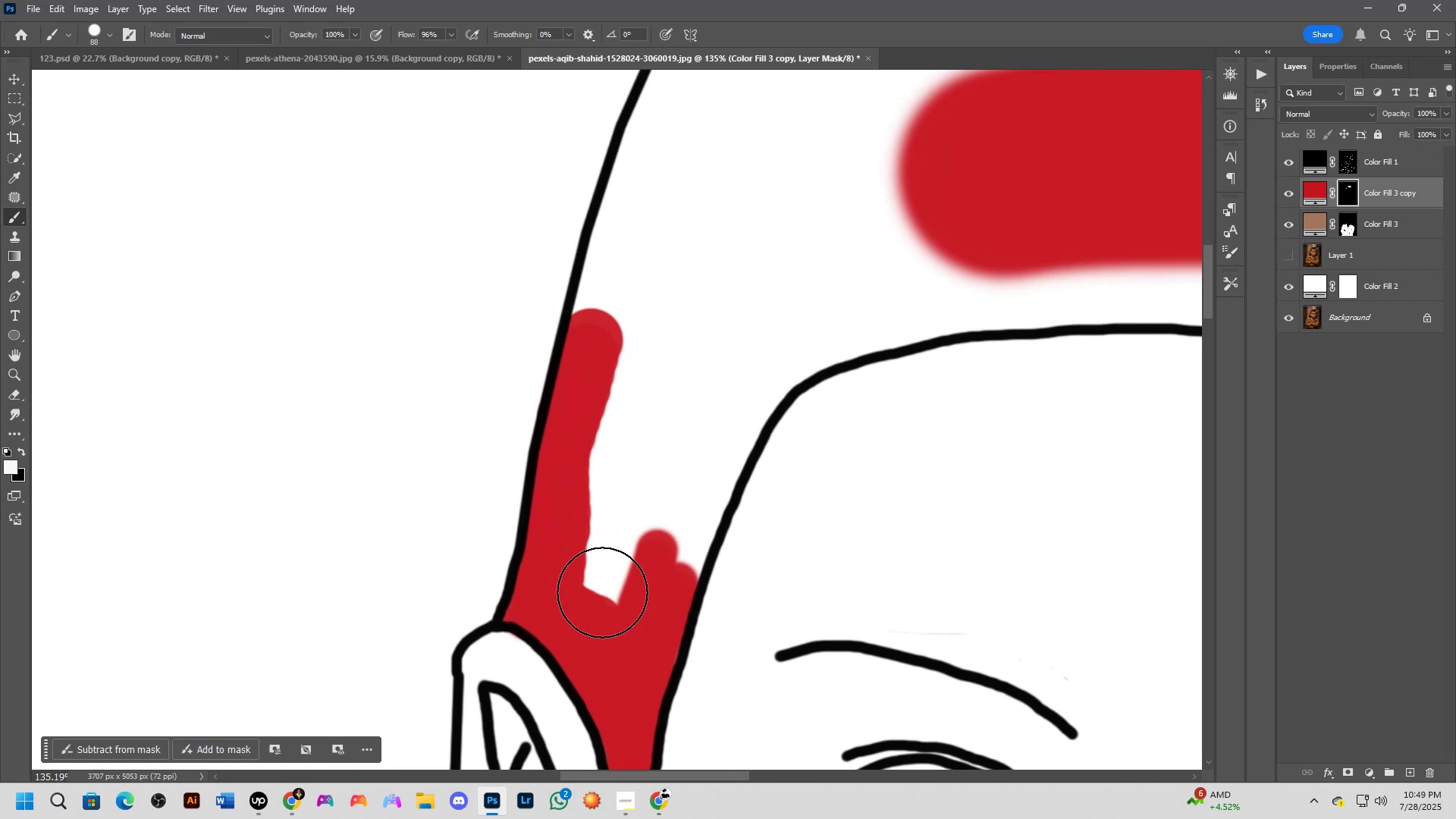 
key(X)
 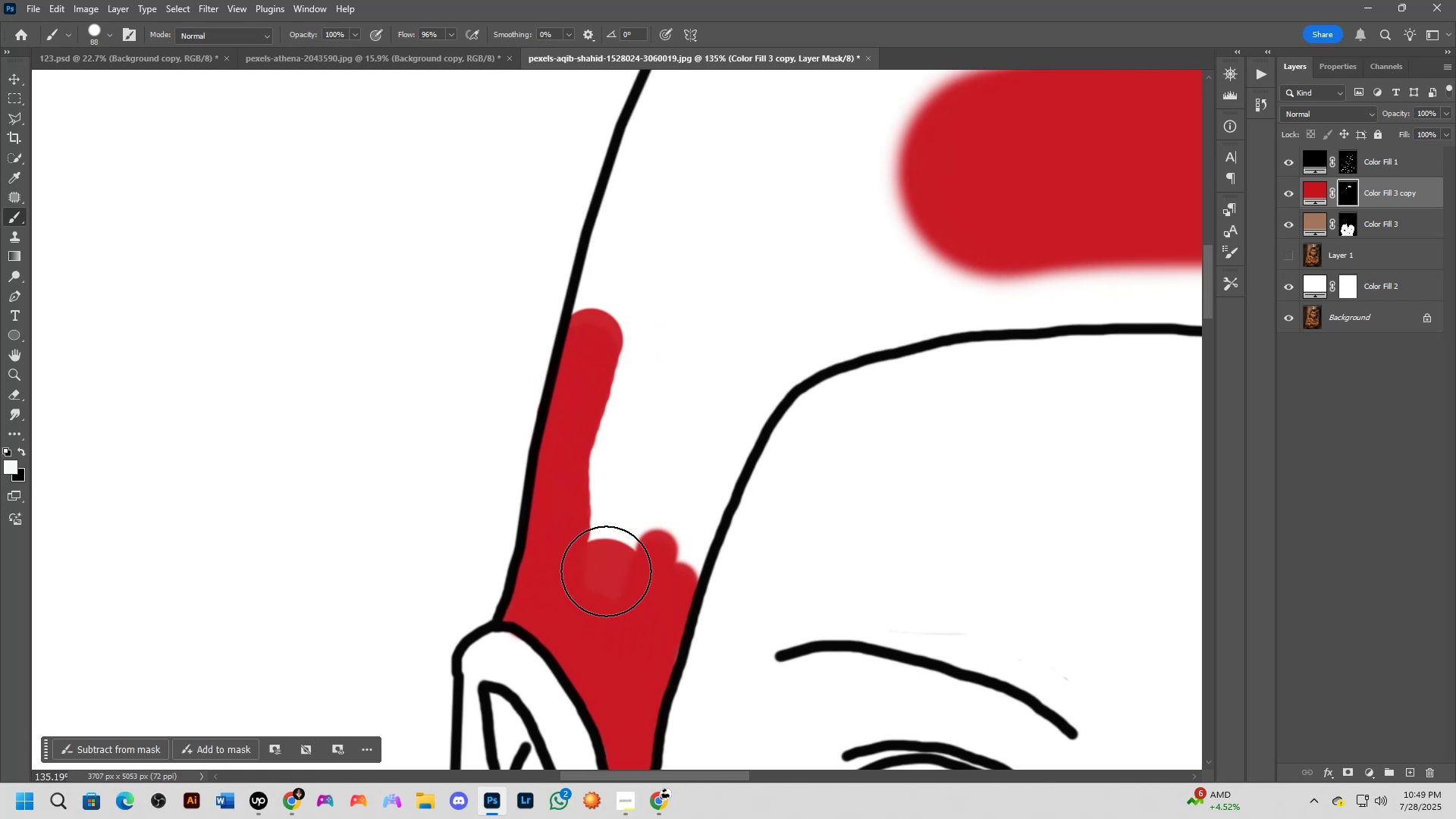 
left_click_drag(start_coordinate=[604, 584], to_coordinate=[768, 356])
 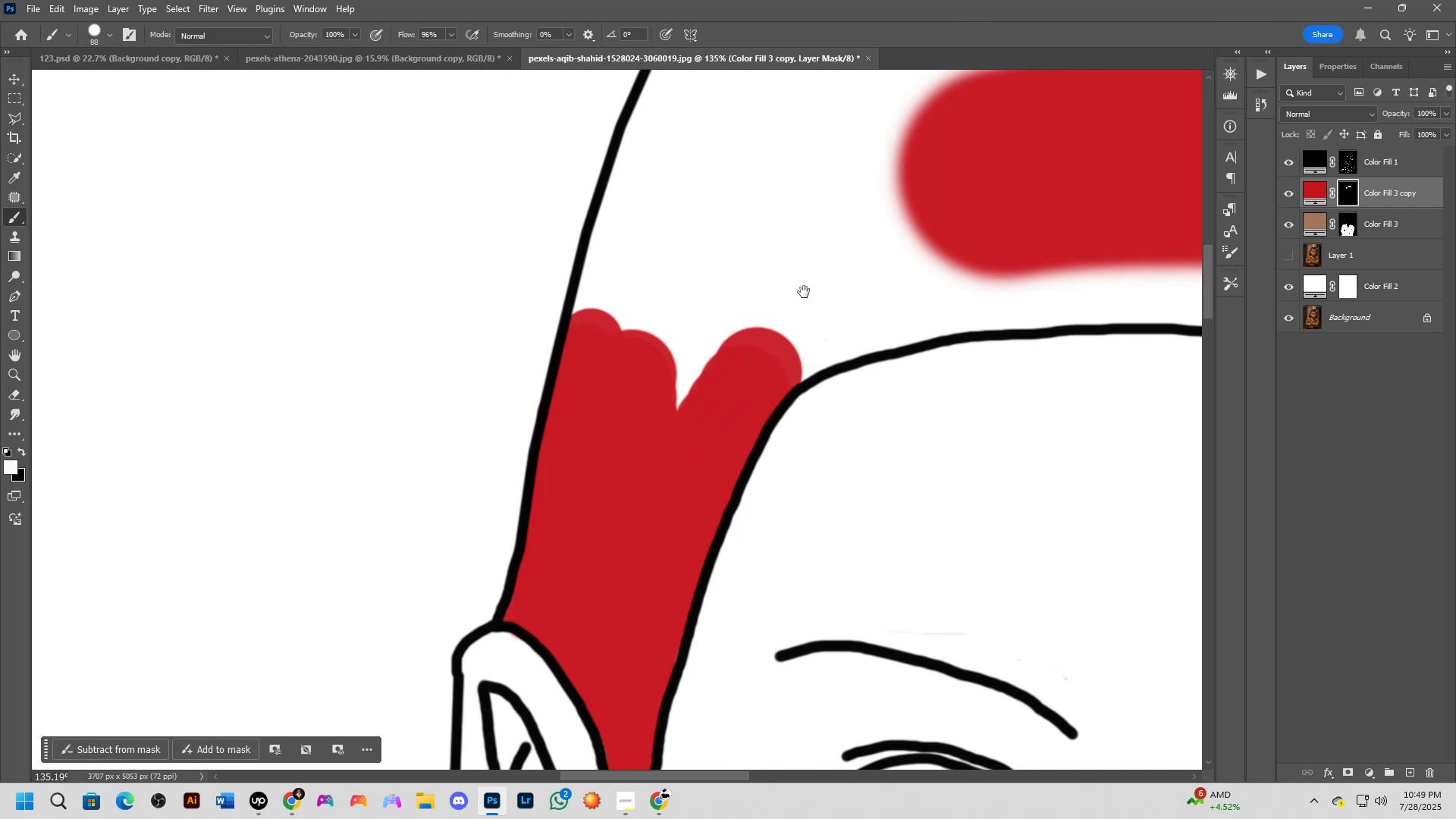 
hold_key(key=Space, duration=0.55)
 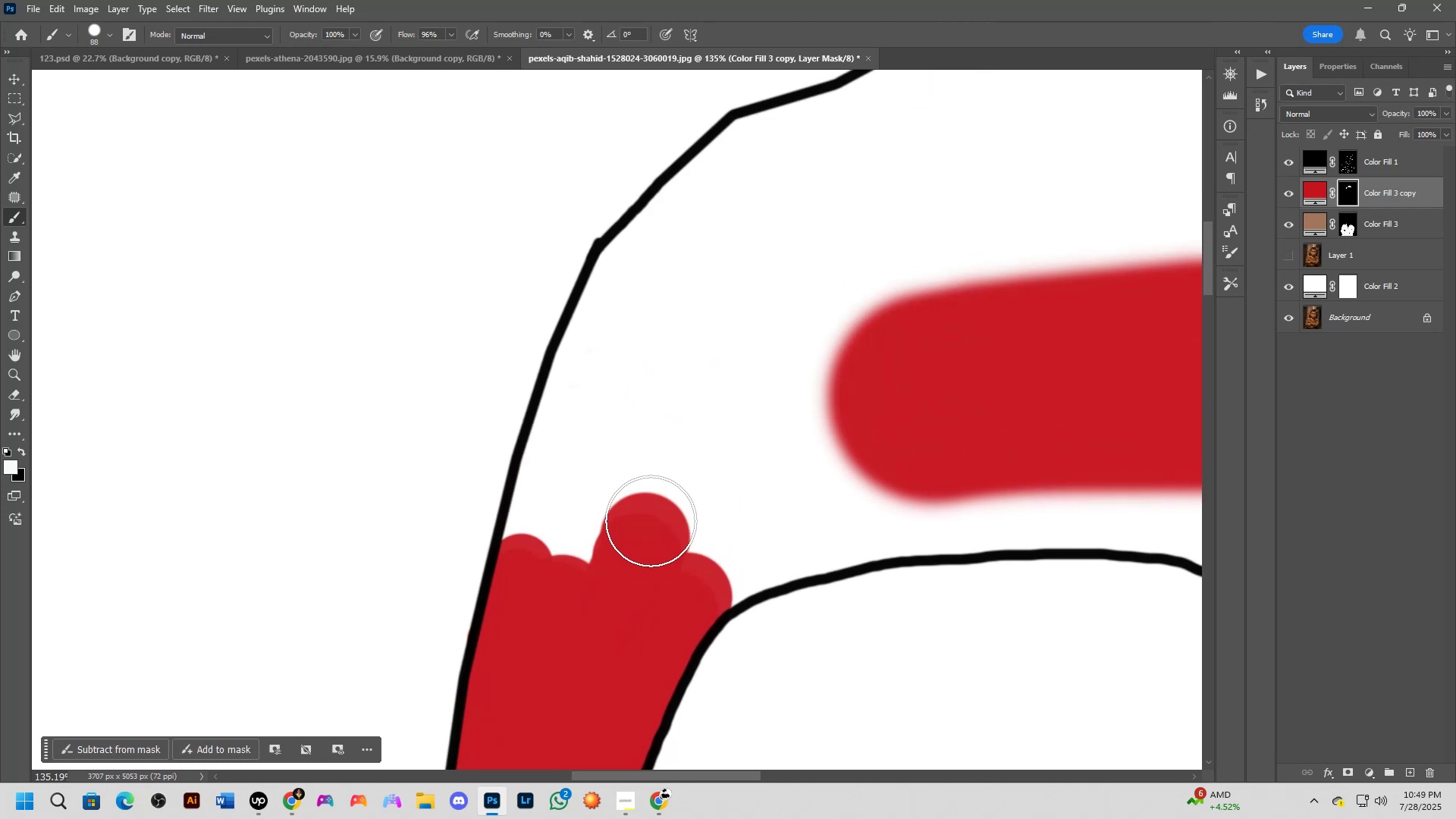 
left_click_drag(start_coordinate=[801, 306], to_coordinate=[731, 531])
 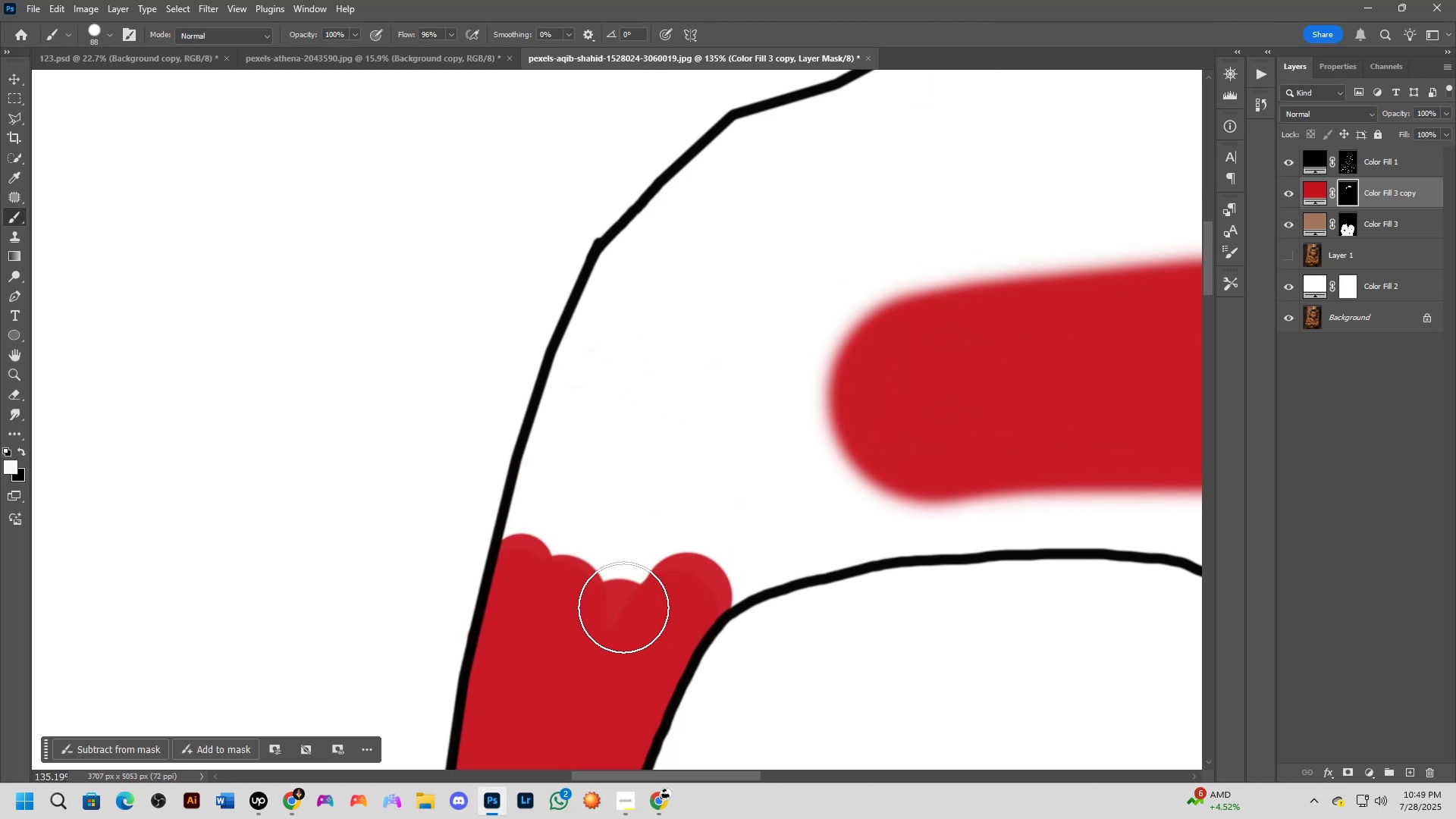 
left_click_drag(start_coordinate=[619, 624], to_coordinate=[542, 553])
 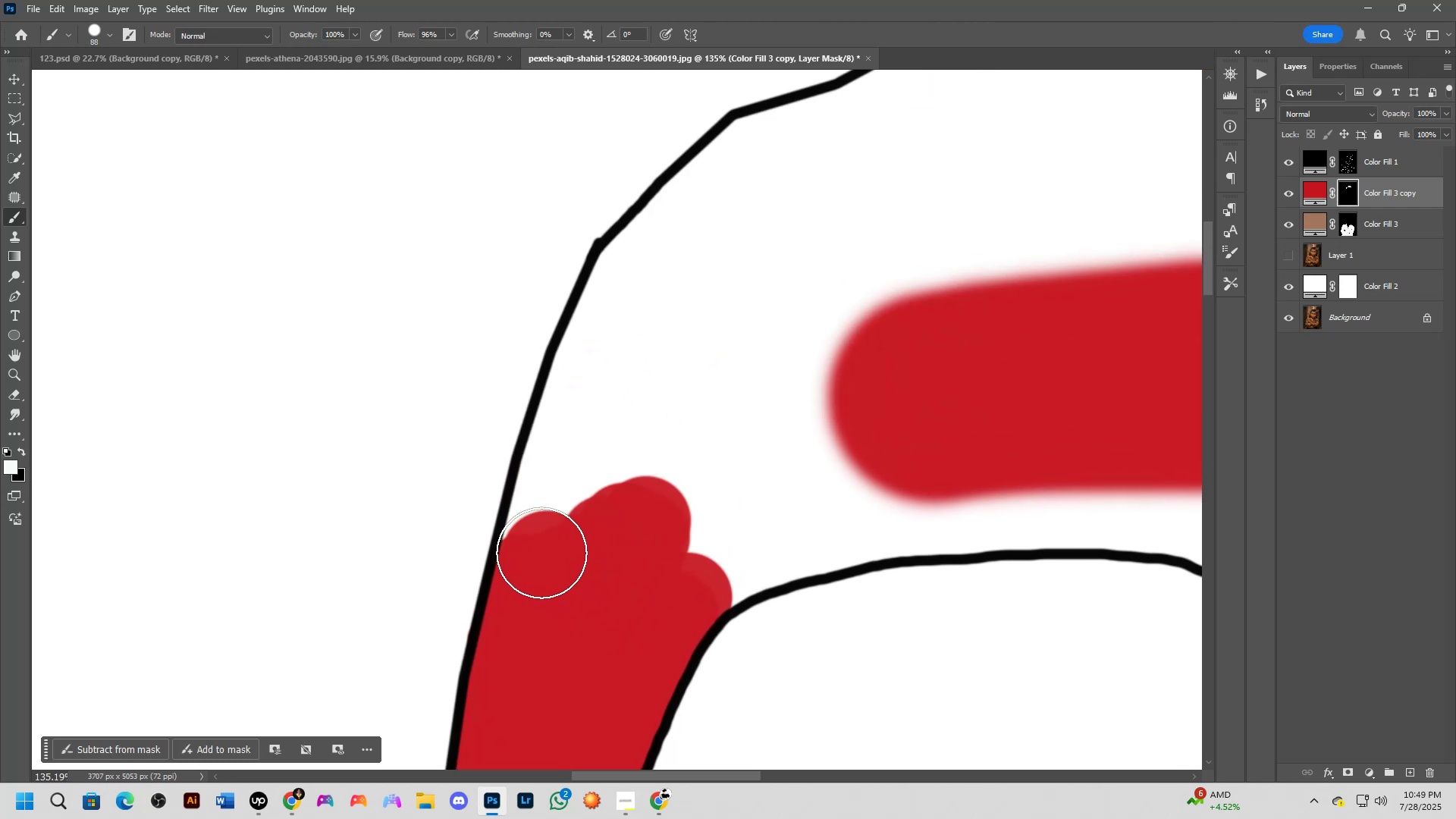 
left_click_drag(start_coordinate=[541, 553], to_coordinate=[645, 264])
 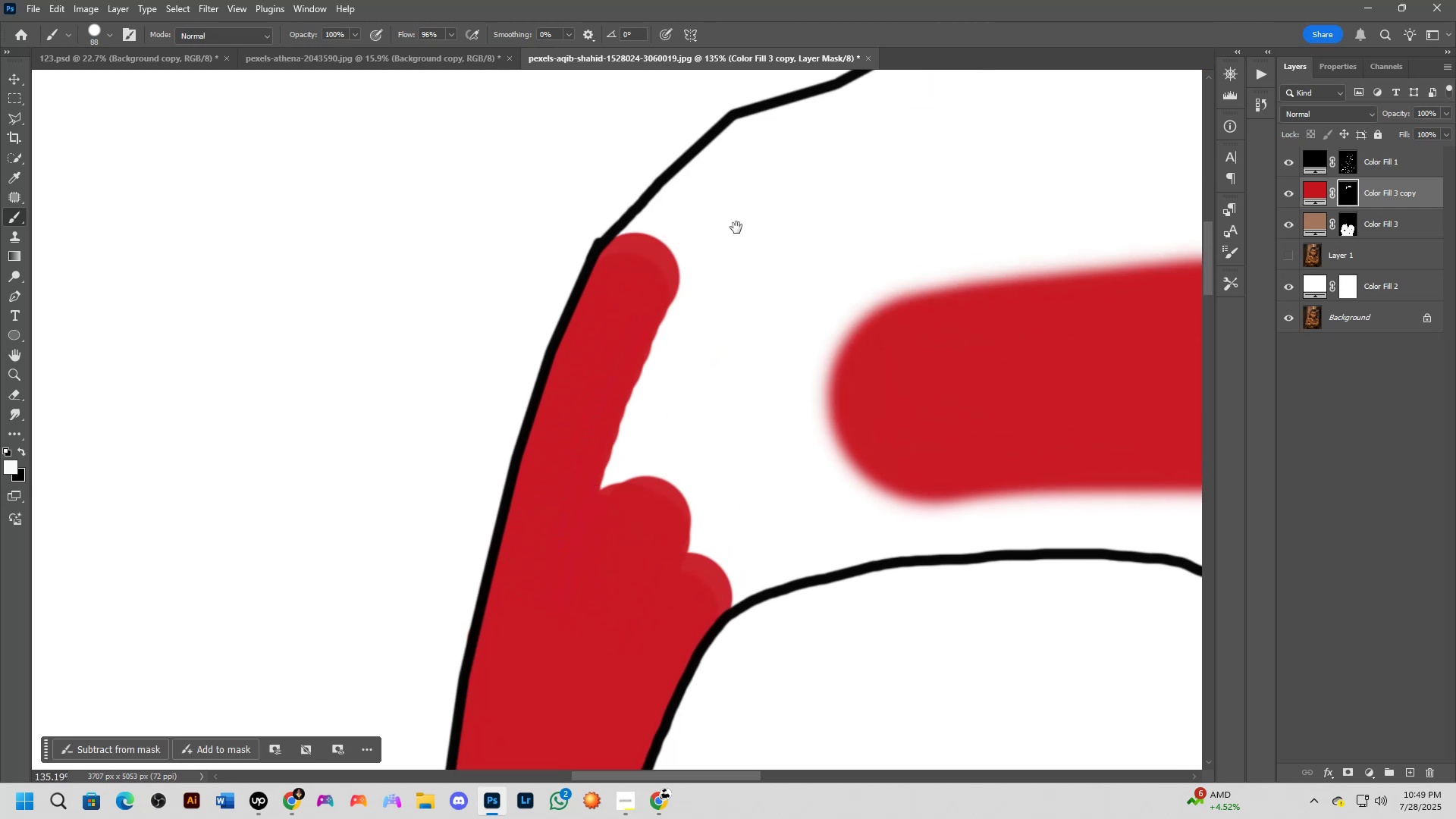 
hold_key(key=Space, duration=0.7)
 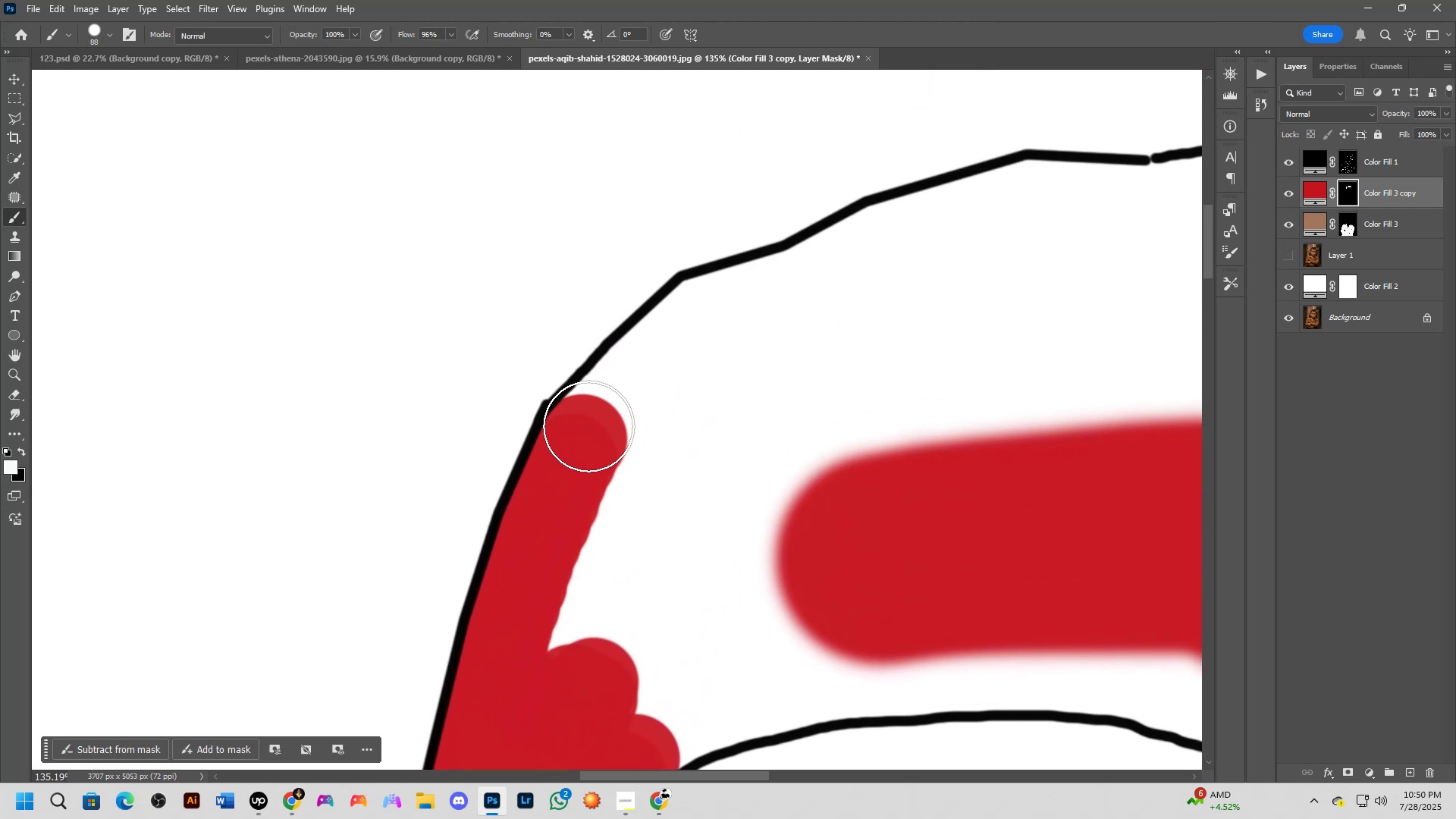 
left_click_drag(start_coordinate=[739, 231], to_coordinate=[686, 392])
 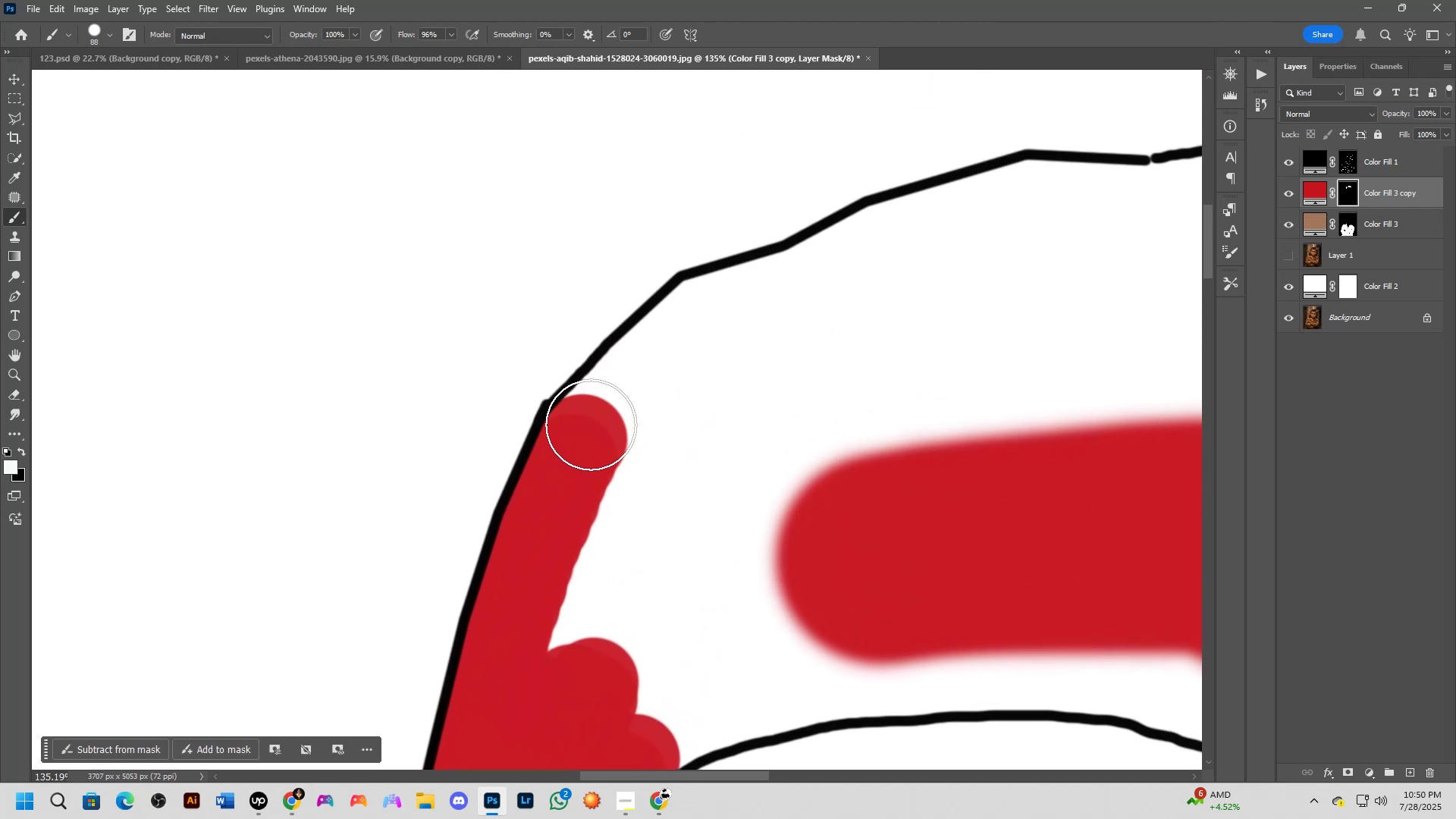 
left_click_drag(start_coordinate=[592, 425], to_coordinate=[861, 268])
 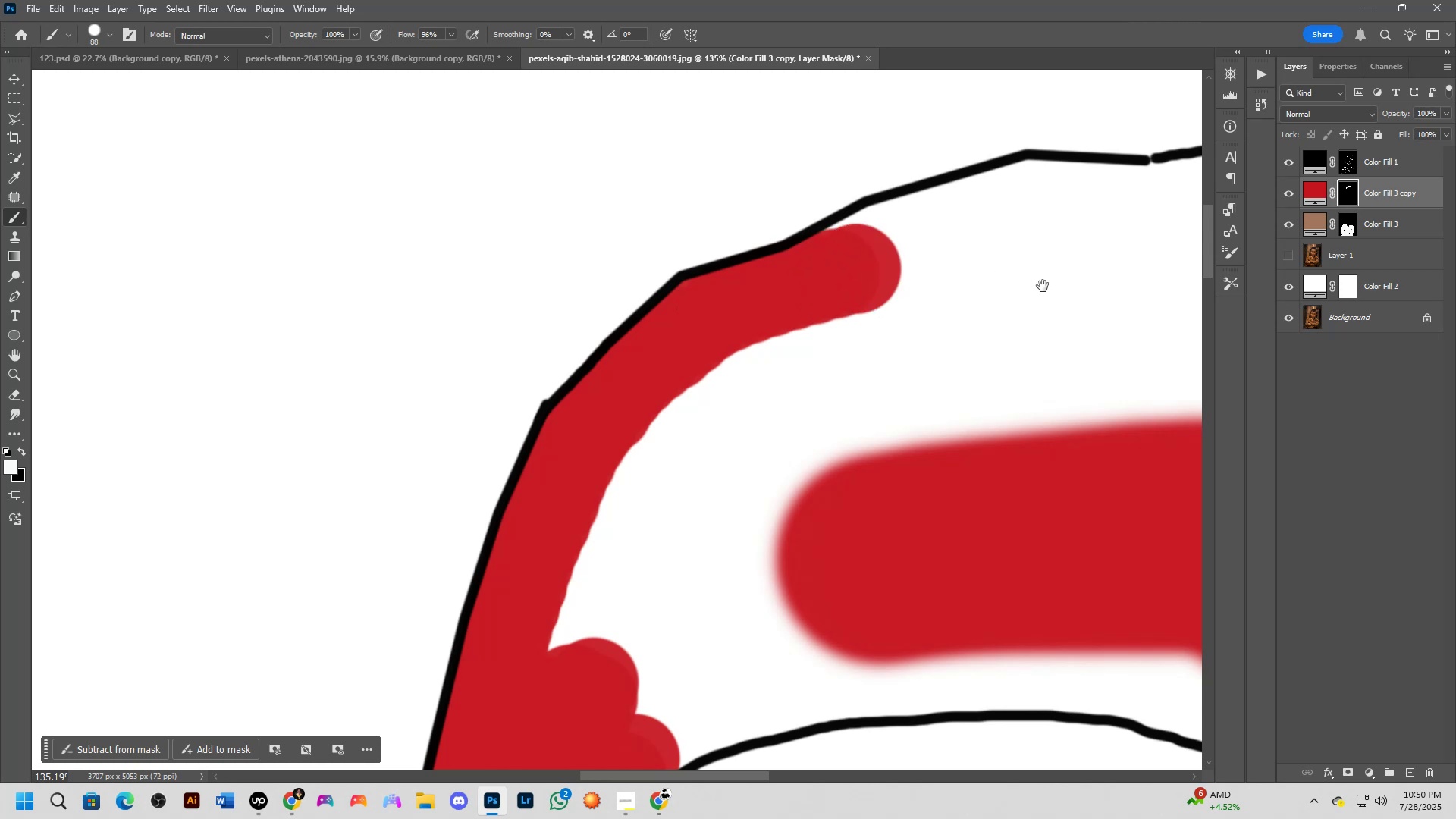 
hold_key(key=Space, duration=0.53)
 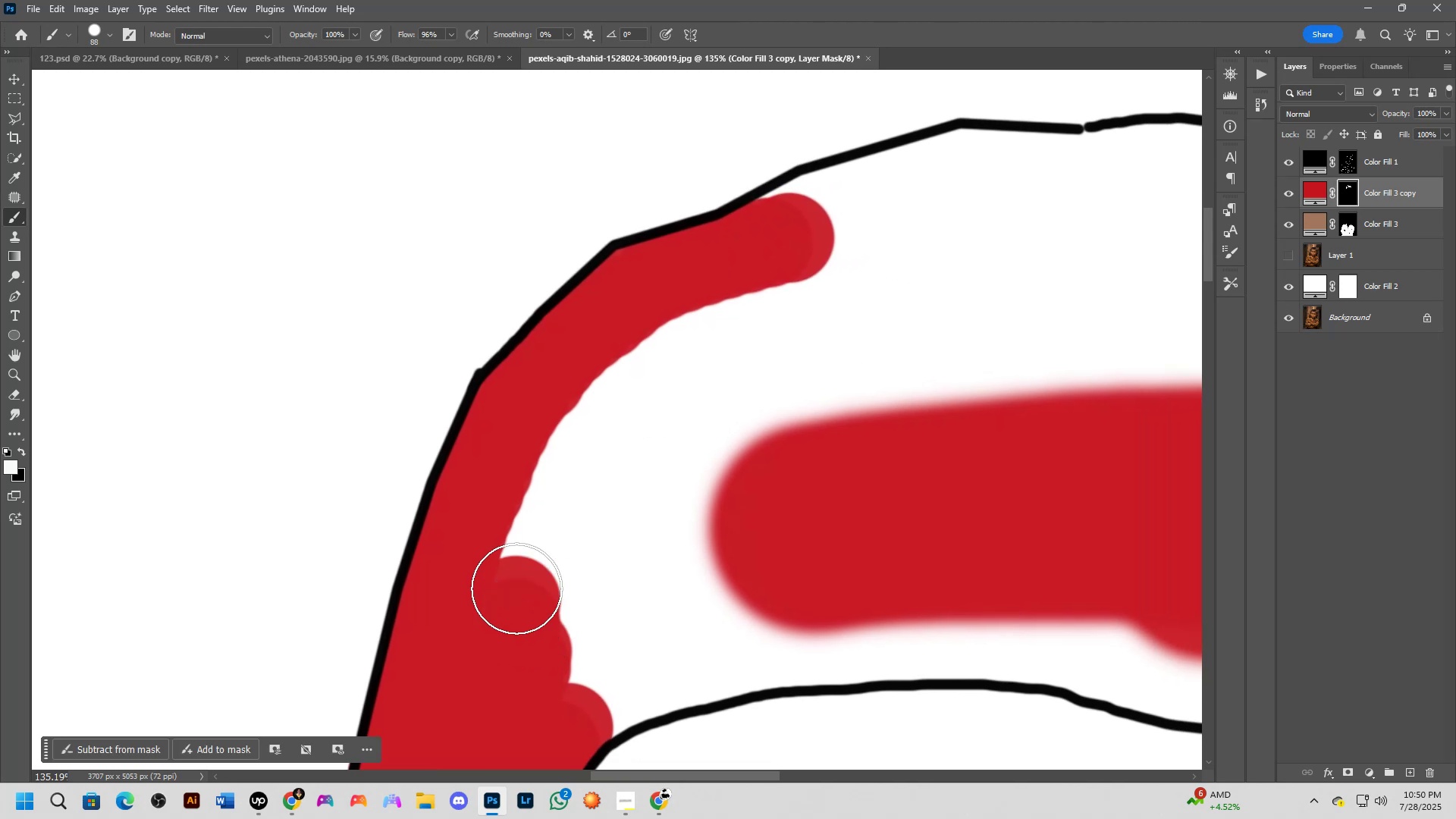 
left_click_drag(start_coordinate=[1043, 286], to_coordinate=[976, 255])
 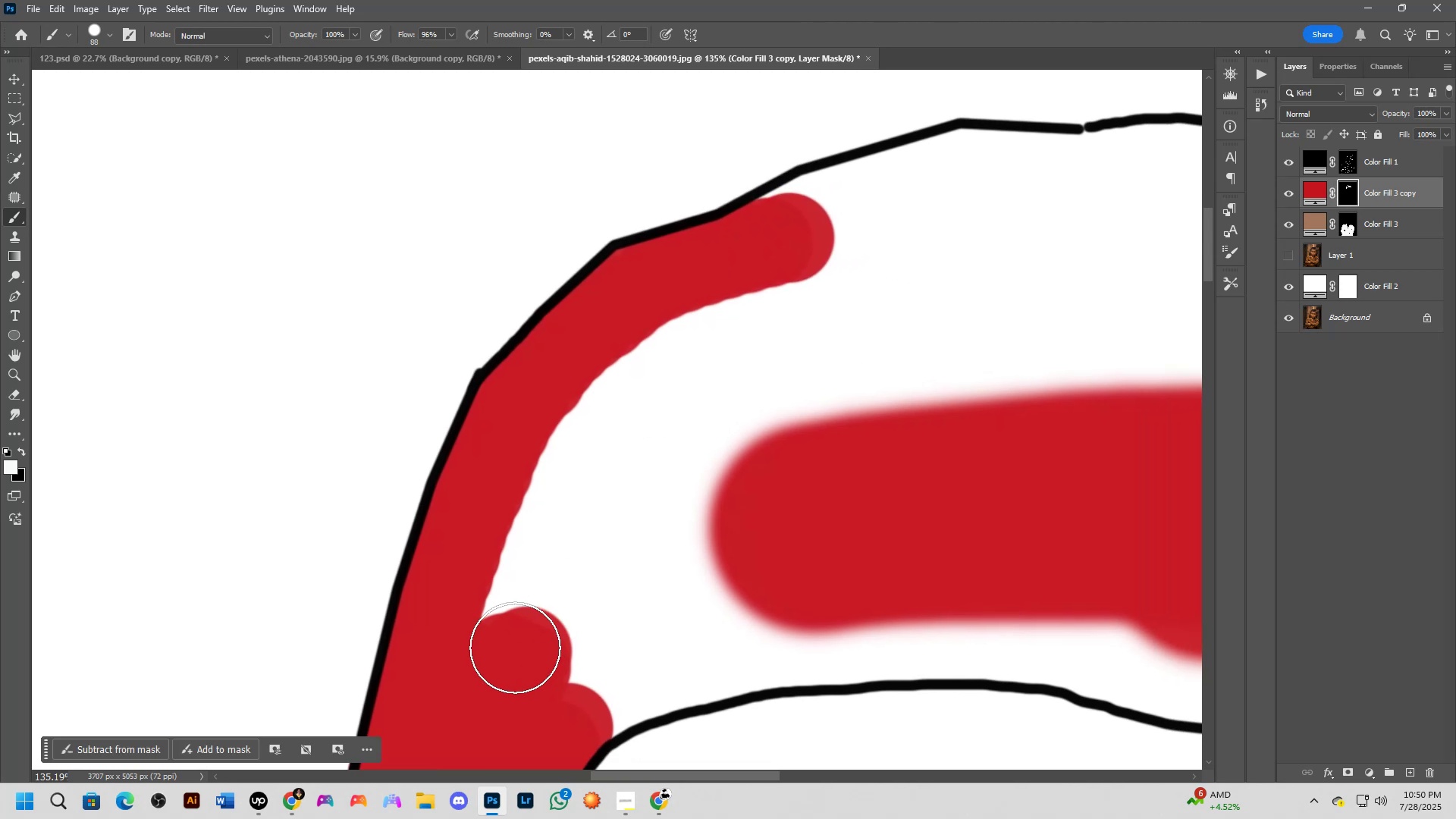 
left_click_drag(start_coordinate=[515, 646], to_coordinate=[582, 504])
 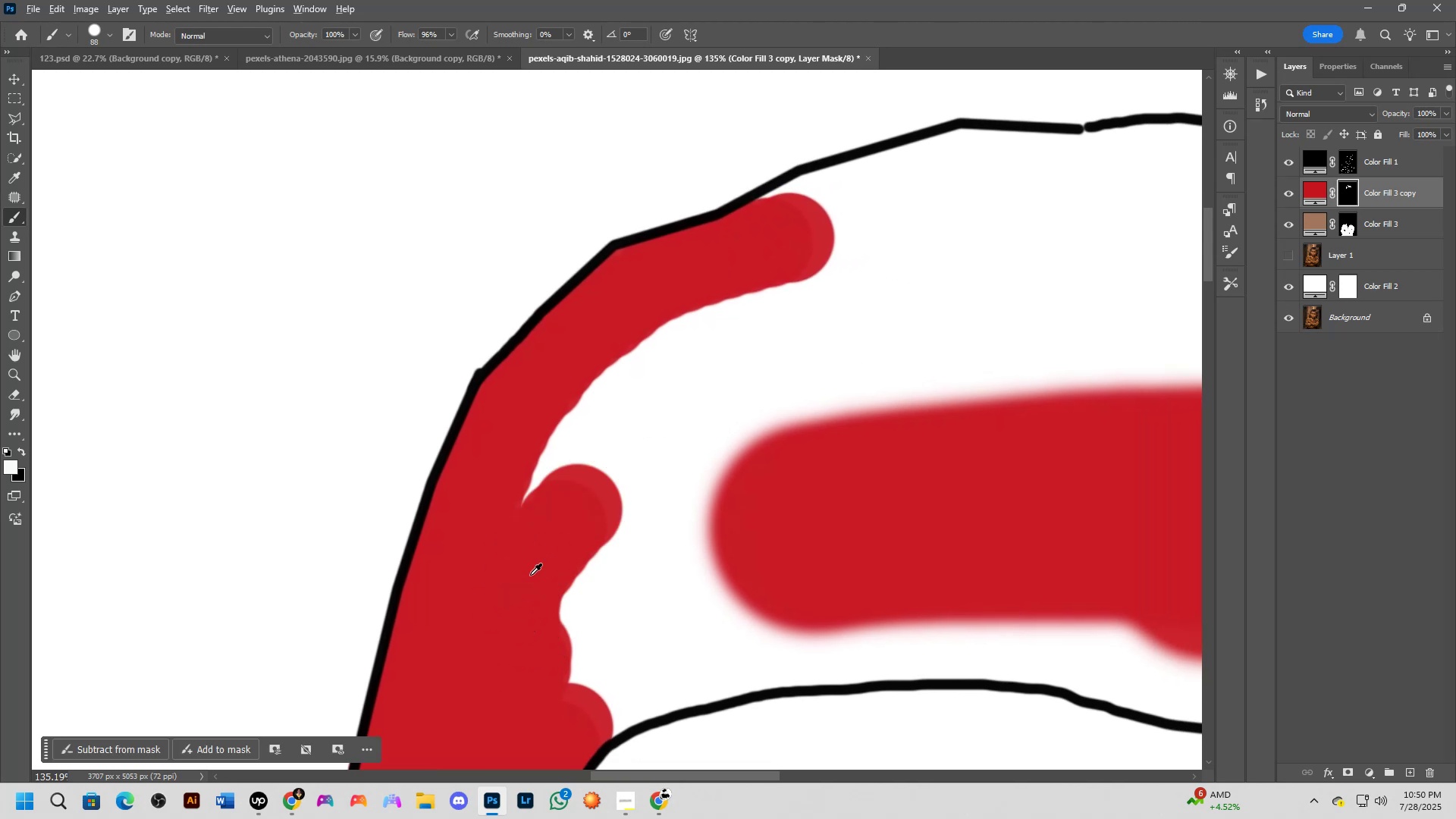 
hold_key(key=AltLeft, duration=0.33)
 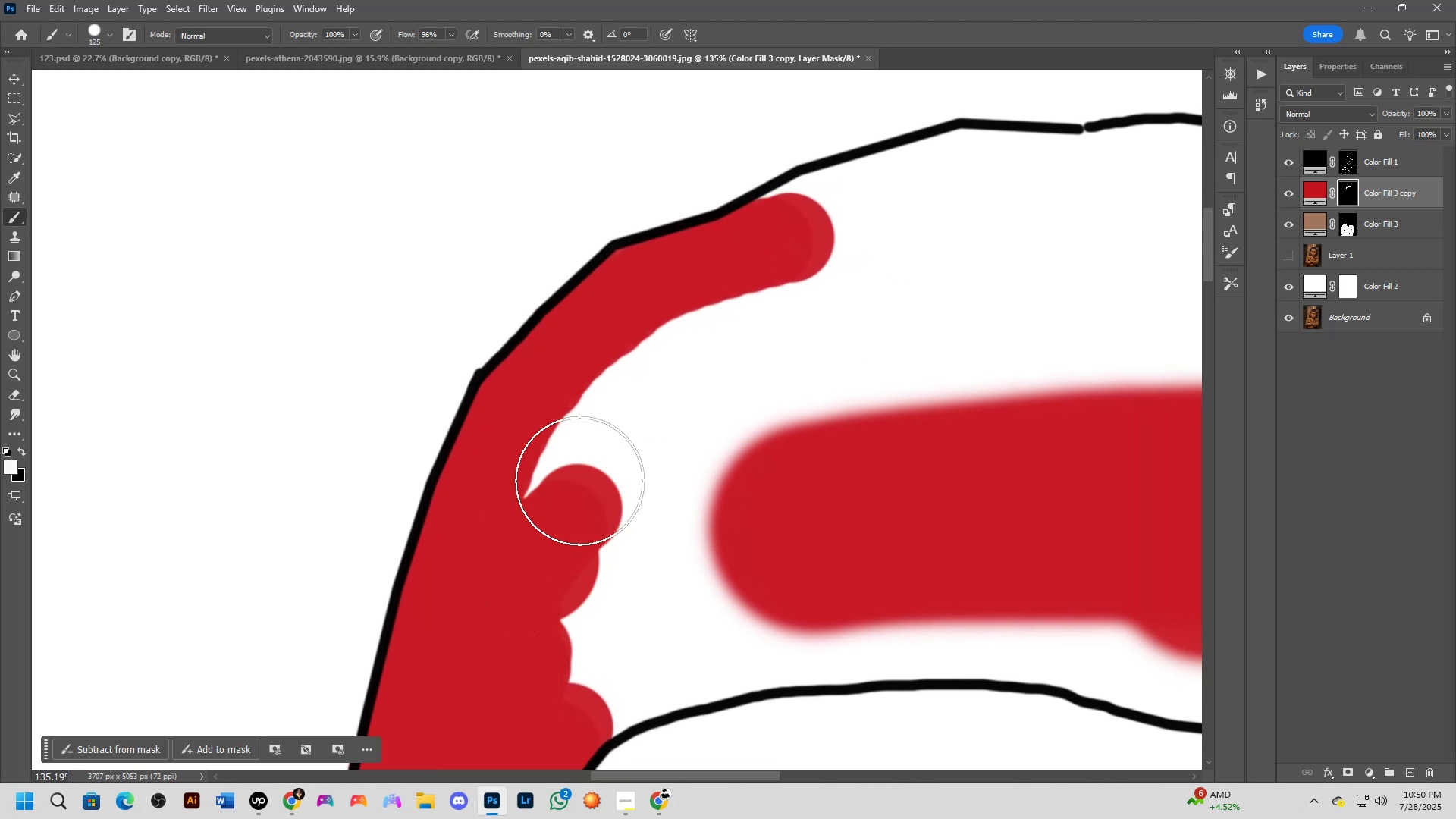 
left_click_drag(start_coordinate=[535, 561], to_coordinate=[857, 266])
 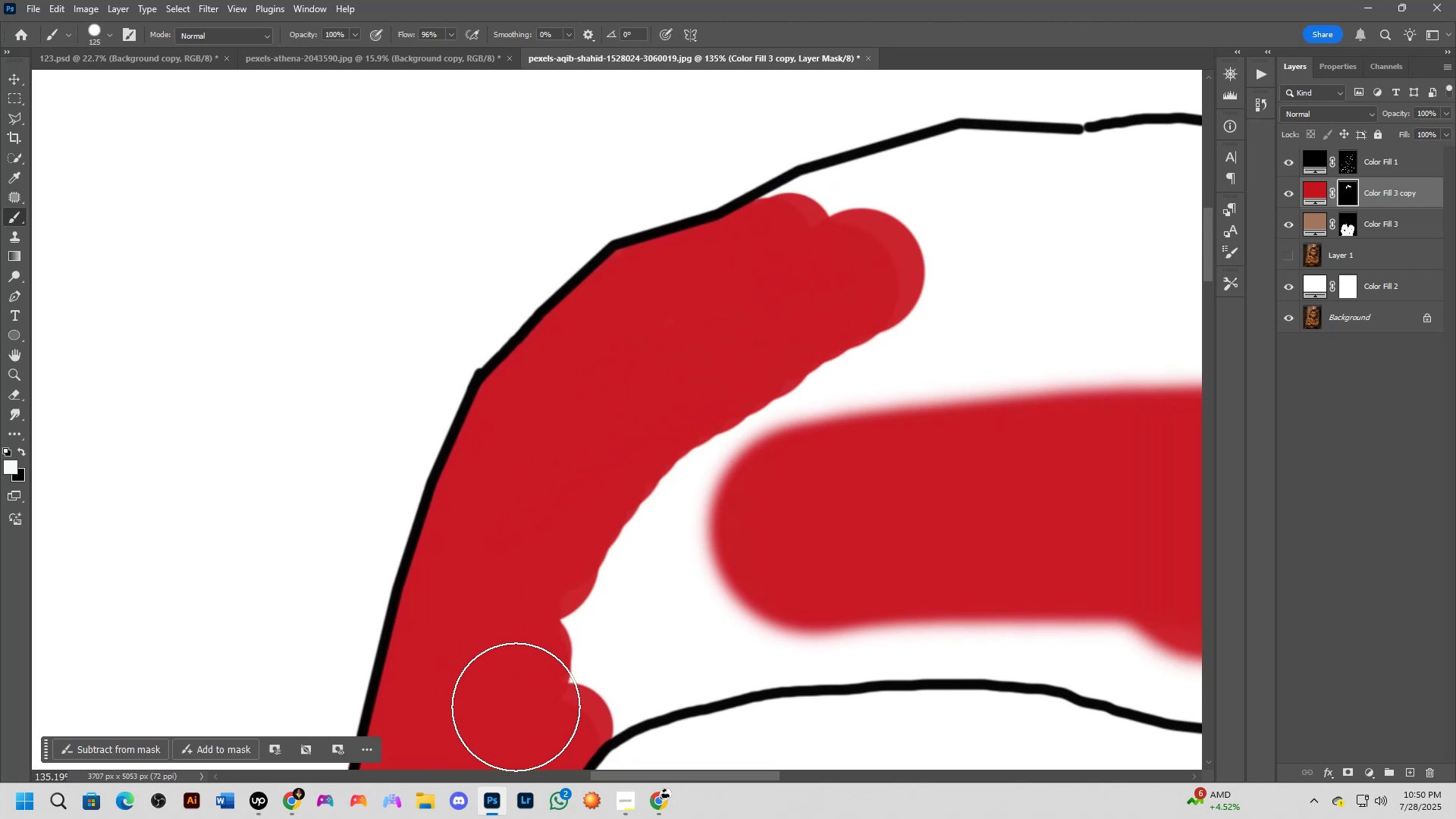 
left_click_drag(start_coordinate=[521, 704], to_coordinate=[811, 375])
 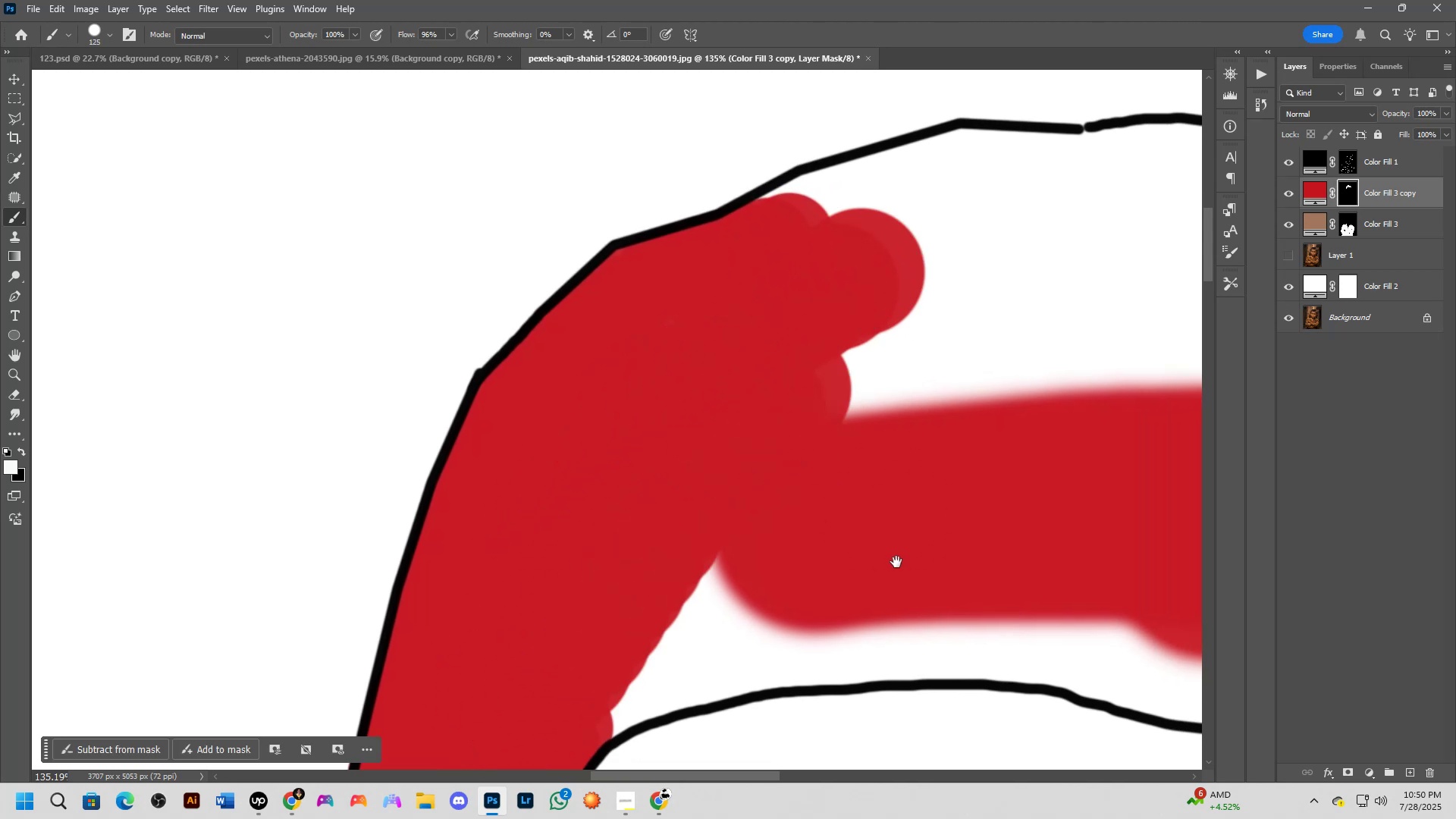 
hold_key(key=Space, duration=0.44)
 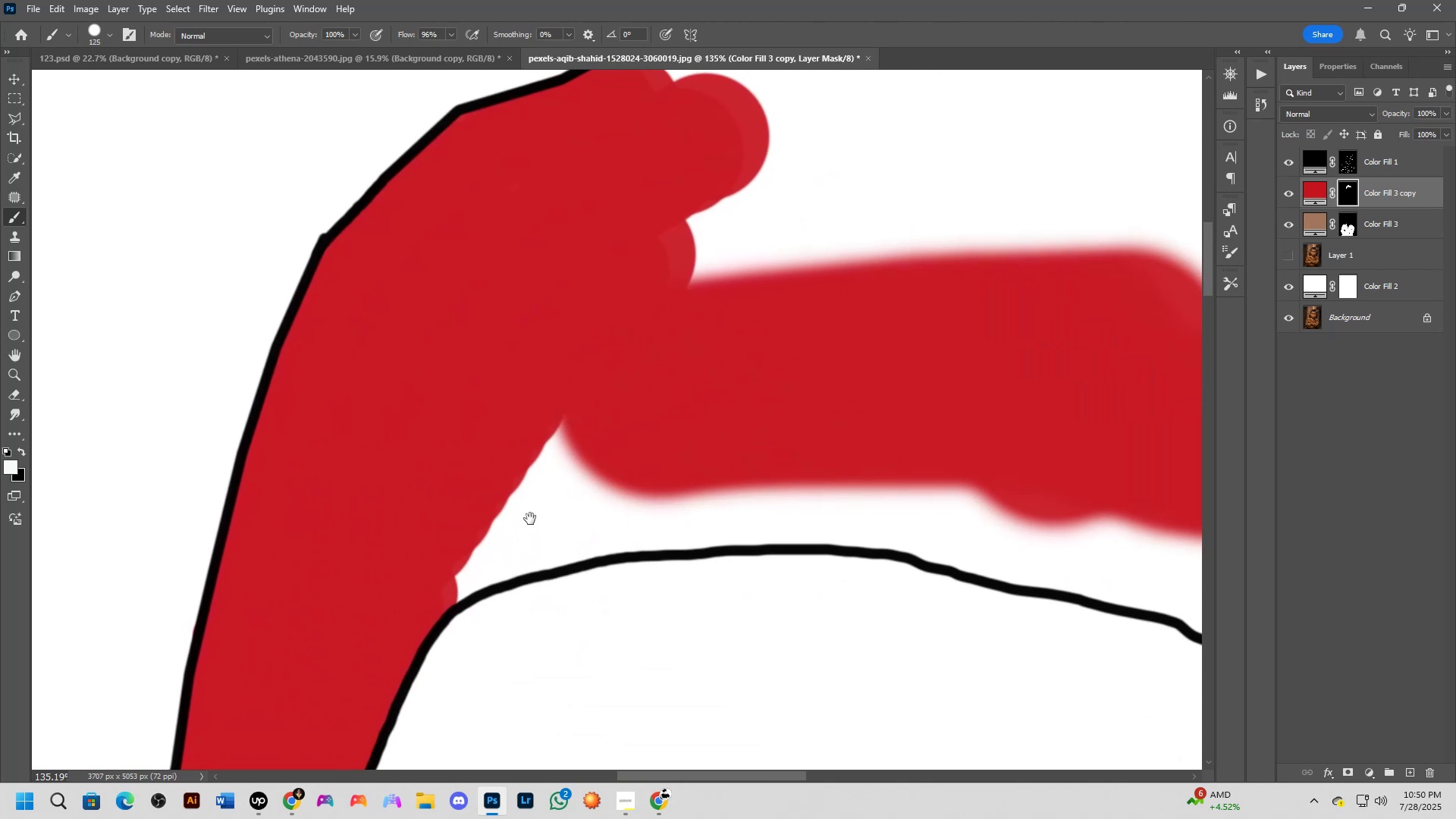 
left_click_drag(start_coordinate=[894, 560], to_coordinate=[739, 432])
 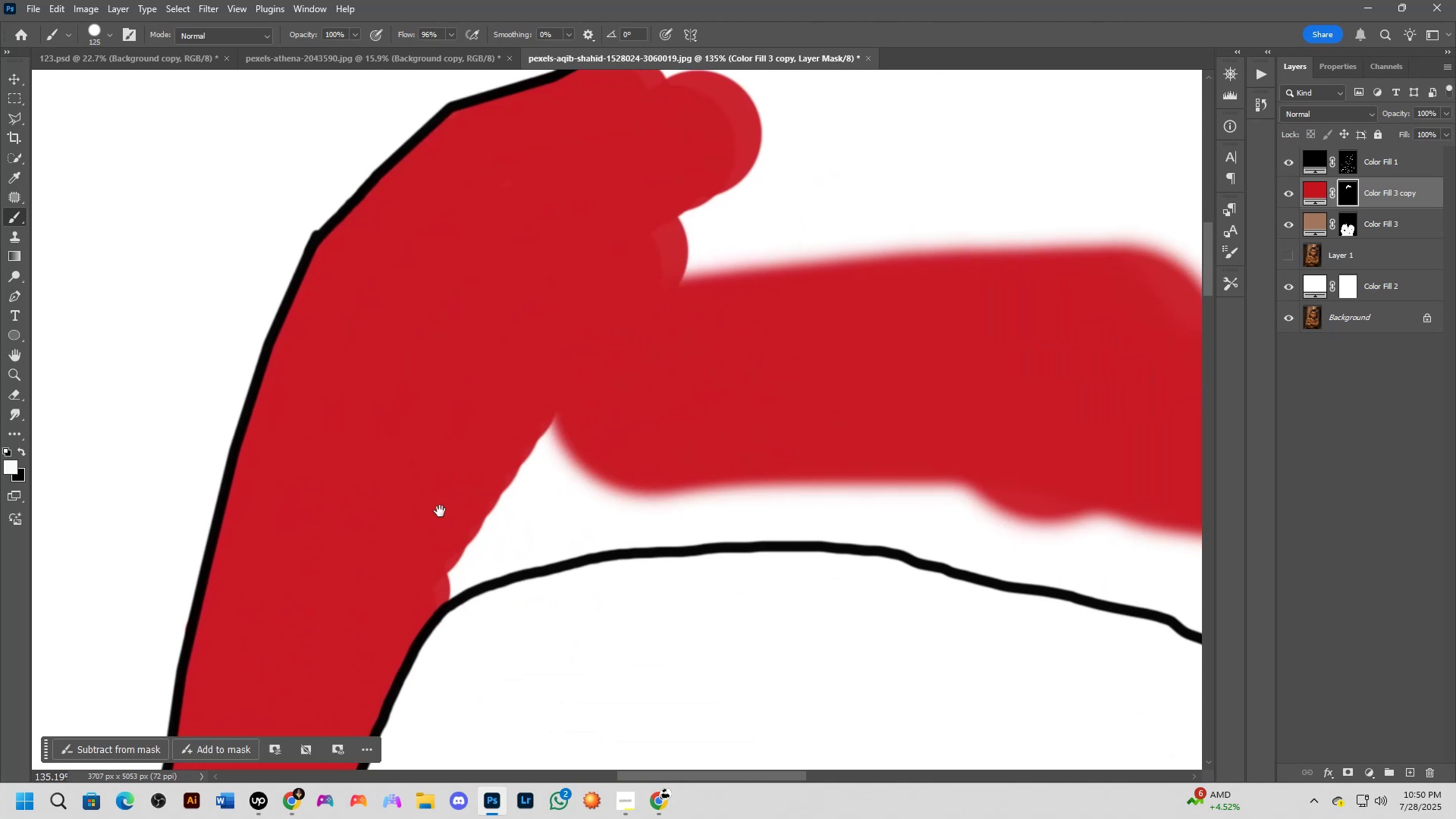 
hold_key(key=Space, duration=0.4)
 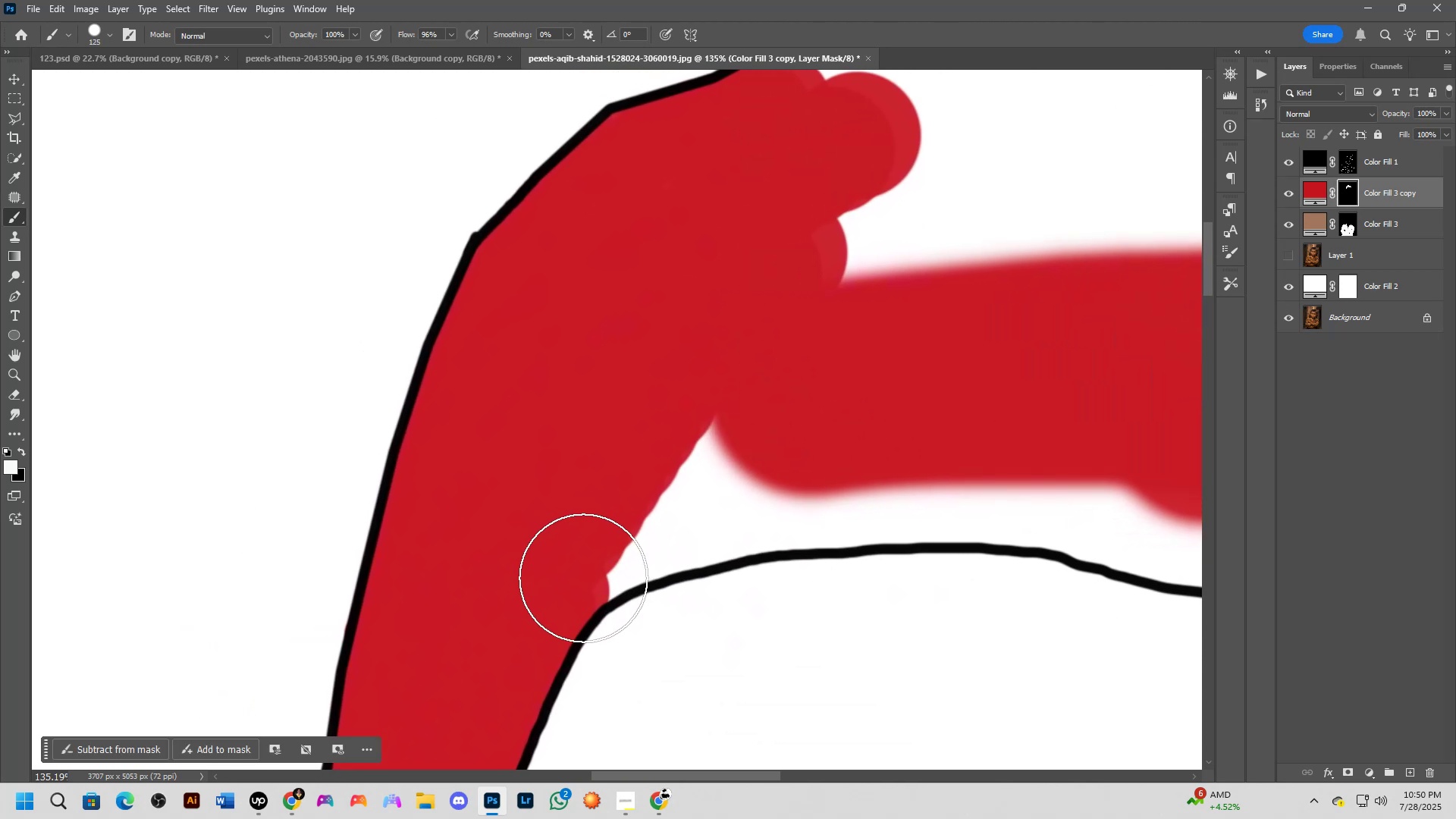 
left_click_drag(start_coordinate=[454, 510], to_coordinate=[557, 516])
 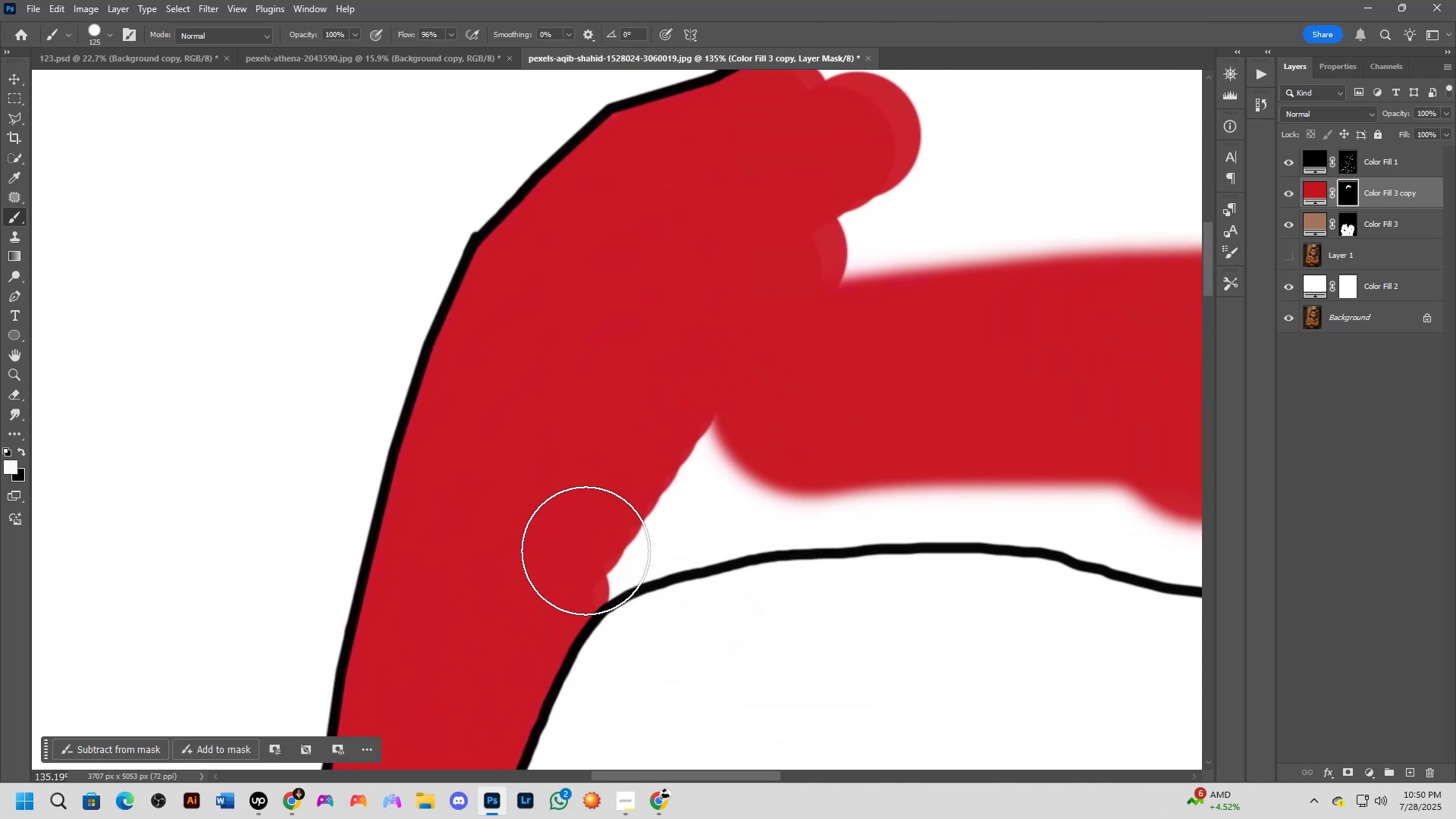 
left_click_drag(start_coordinate=[584, 548], to_coordinate=[841, 490])
 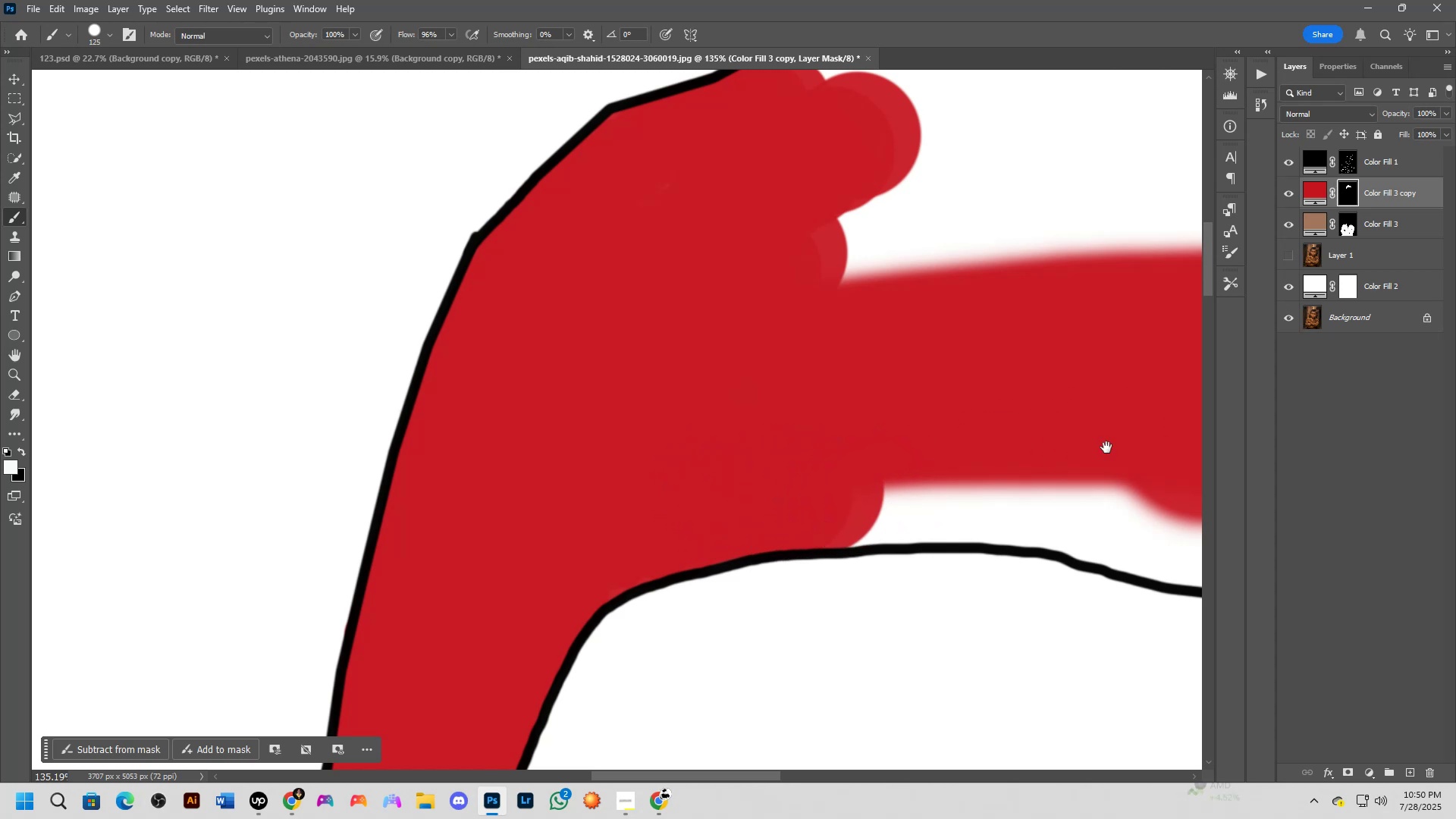 
hold_key(key=Space, duration=0.56)
 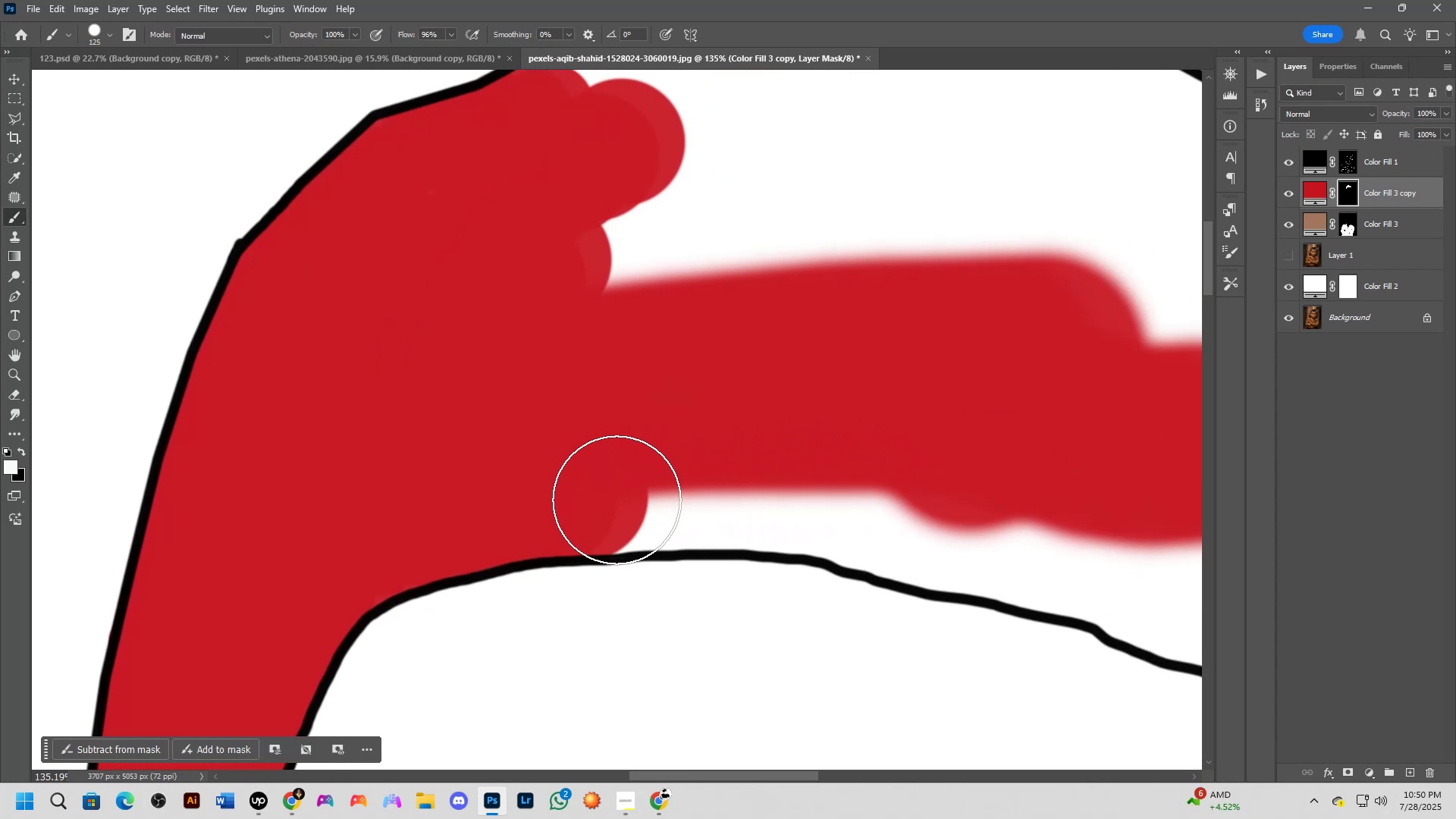 
left_click_drag(start_coordinate=[1103, 447], to_coordinate=[868, 454])
 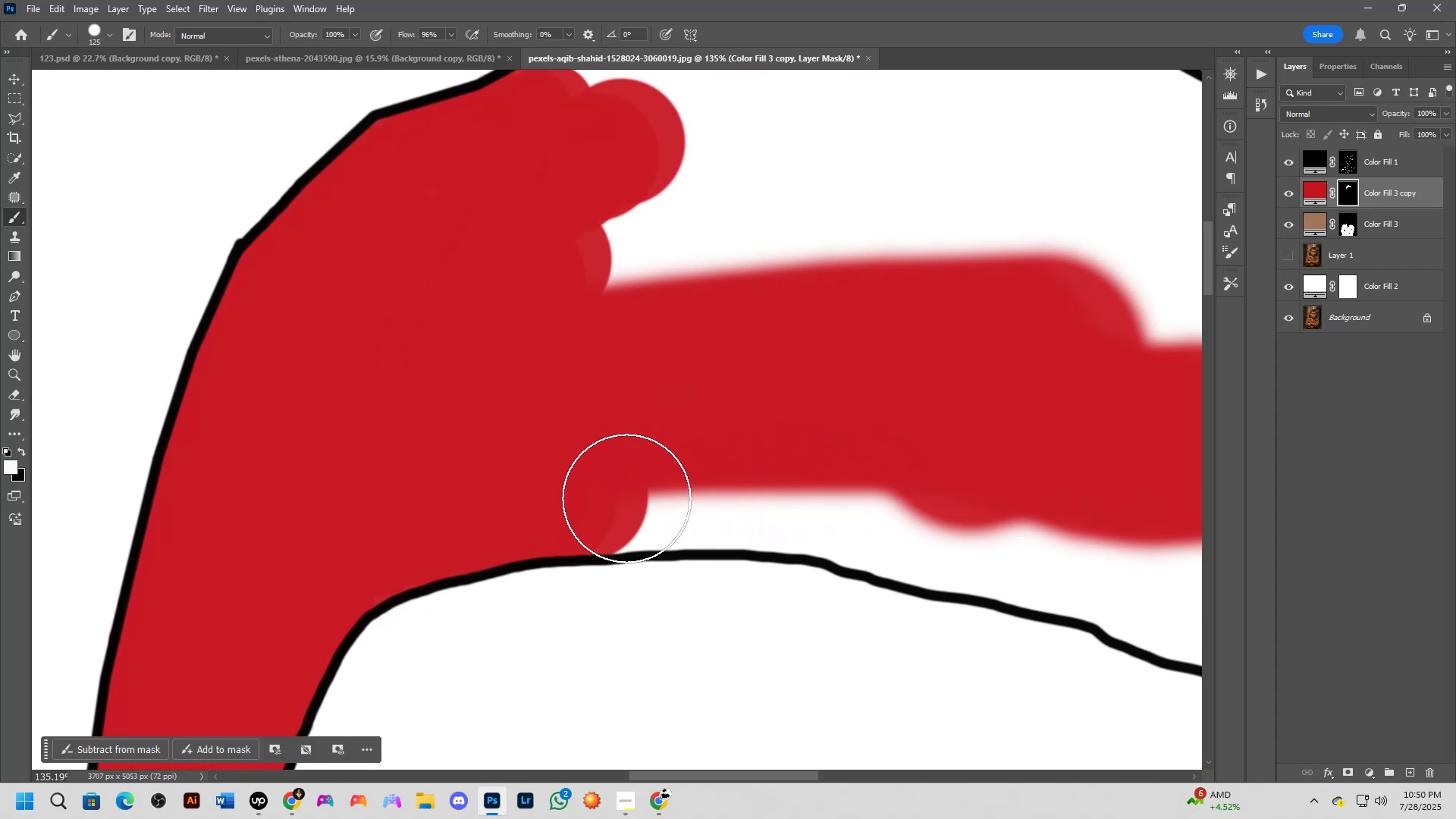 
left_click_drag(start_coordinate=[627, 496], to_coordinate=[933, 521])
 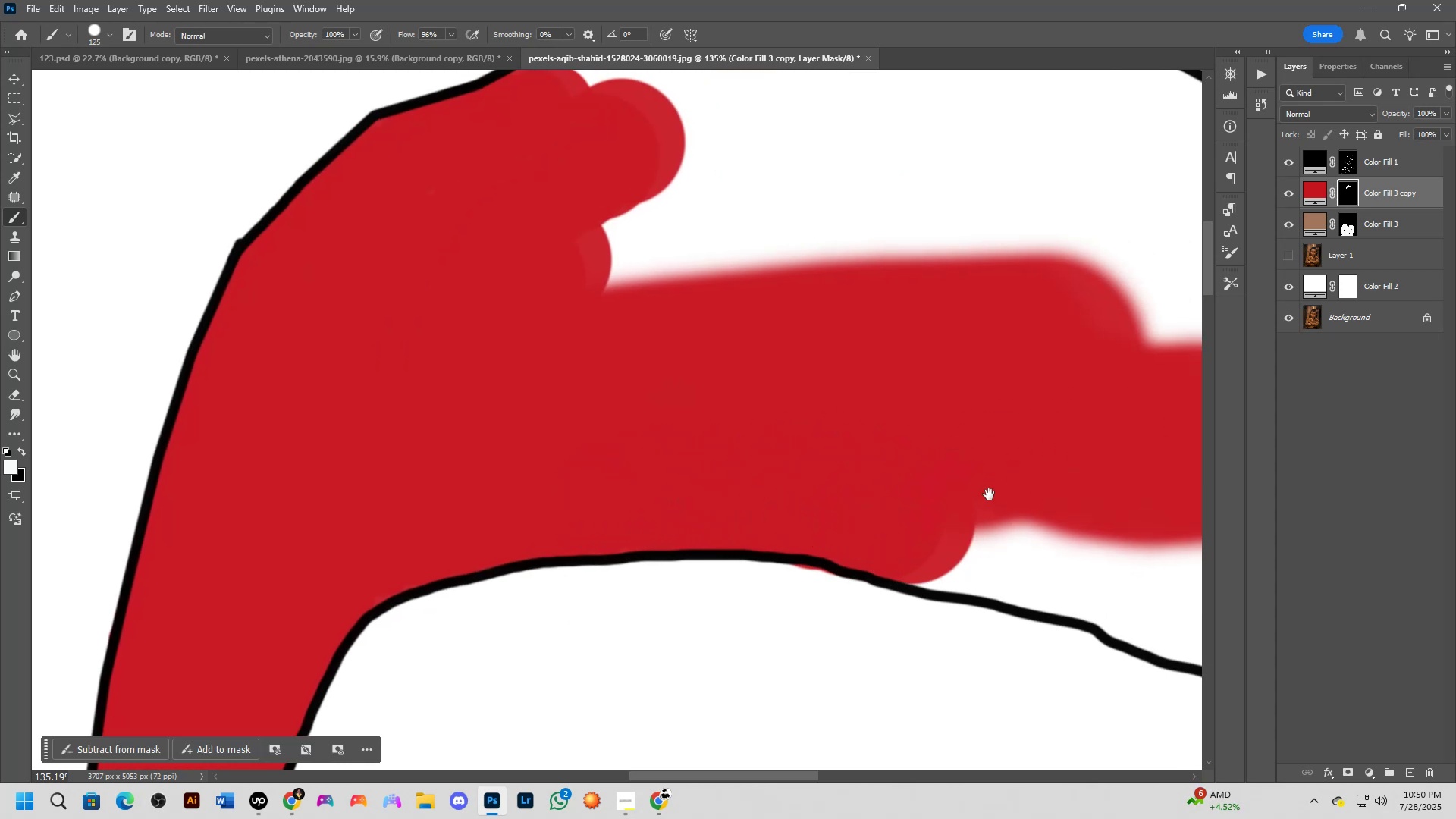 
hold_key(key=Space, duration=0.39)
 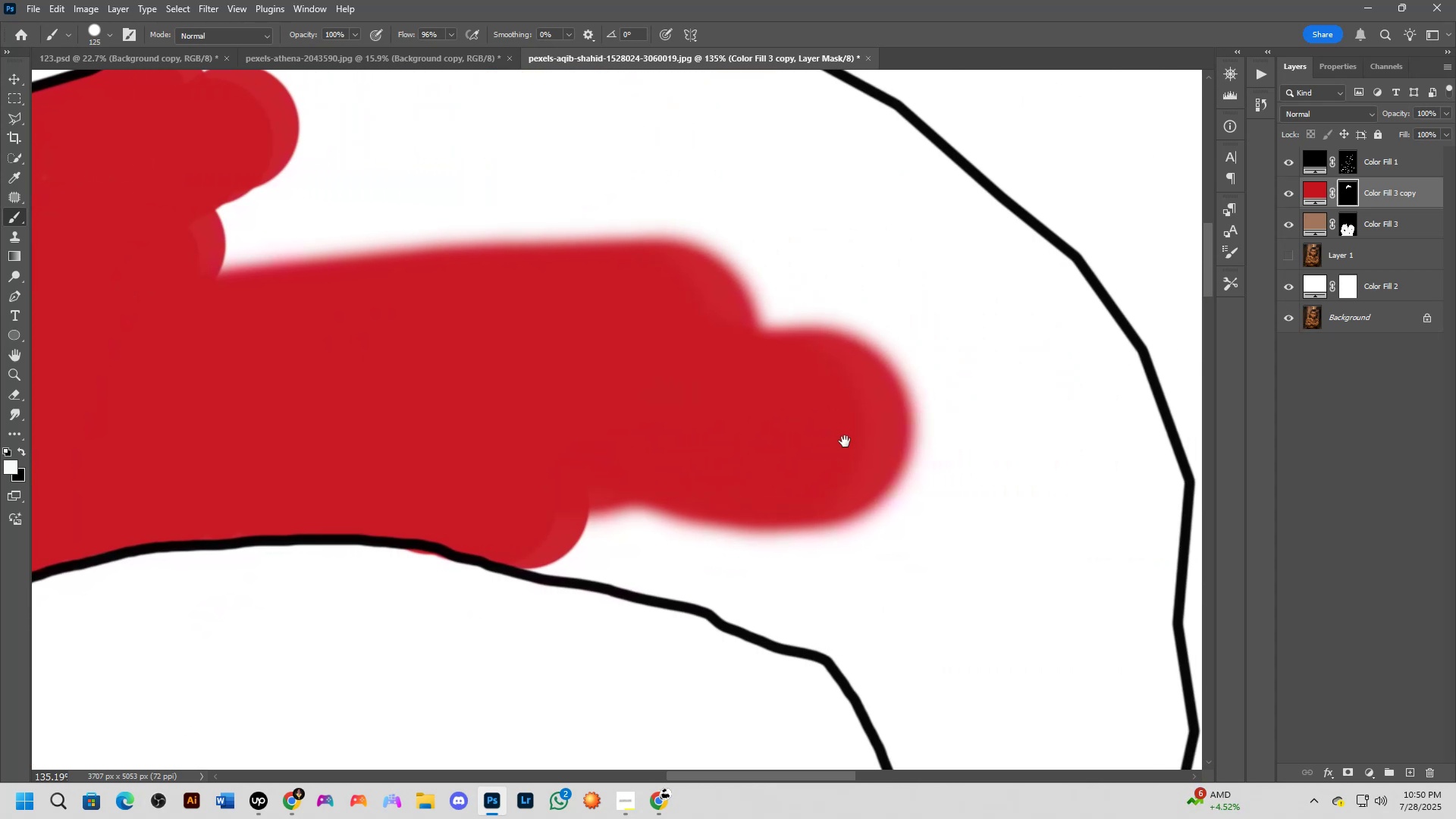 
left_click_drag(start_coordinate=[984, 491], to_coordinate=[754, 480])
 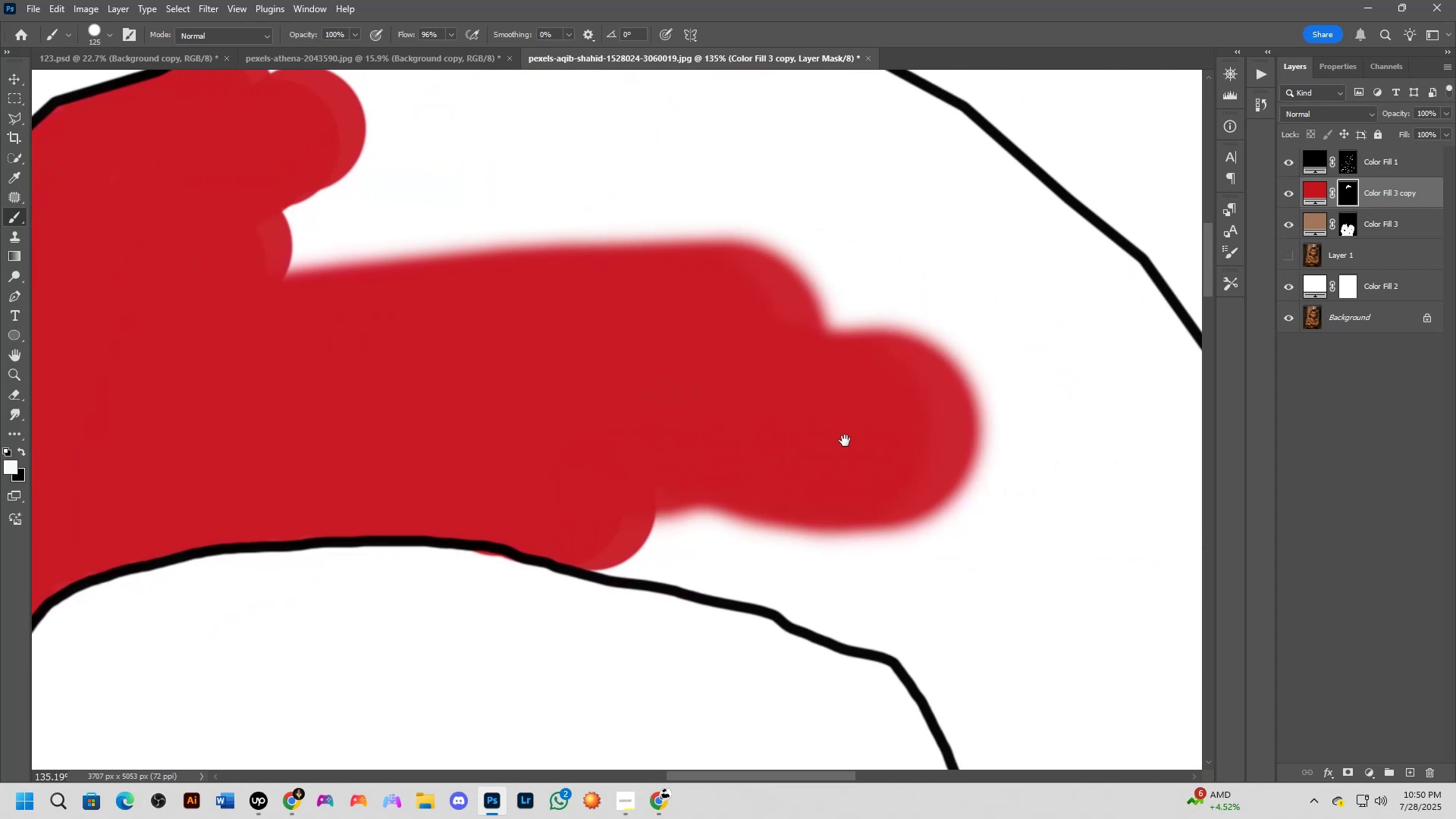 
hold_key(key=AltLeft, duration=0.49)
 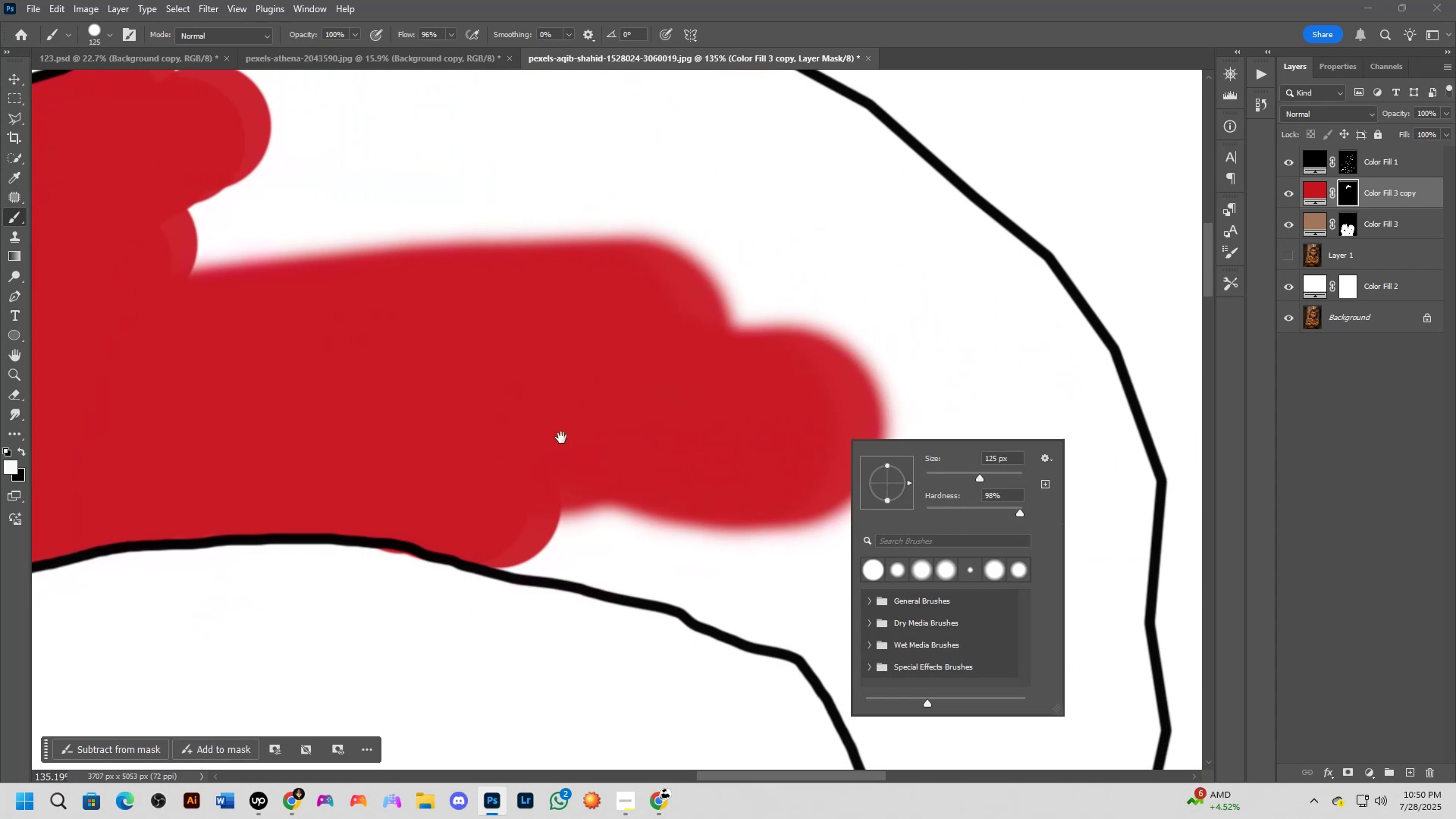 
key(Space)
 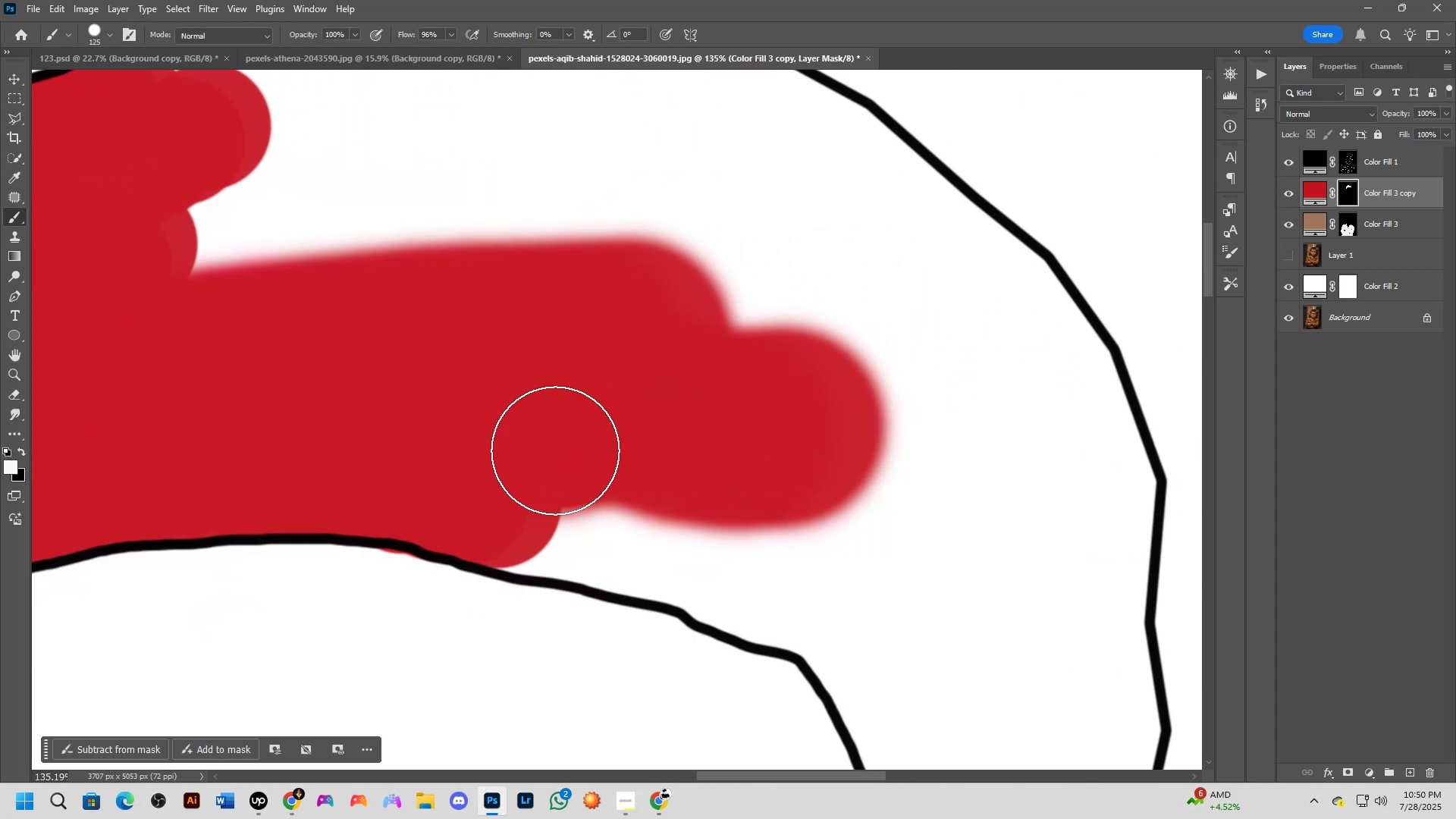 
hold_key(key=Space, duration=0.48)
 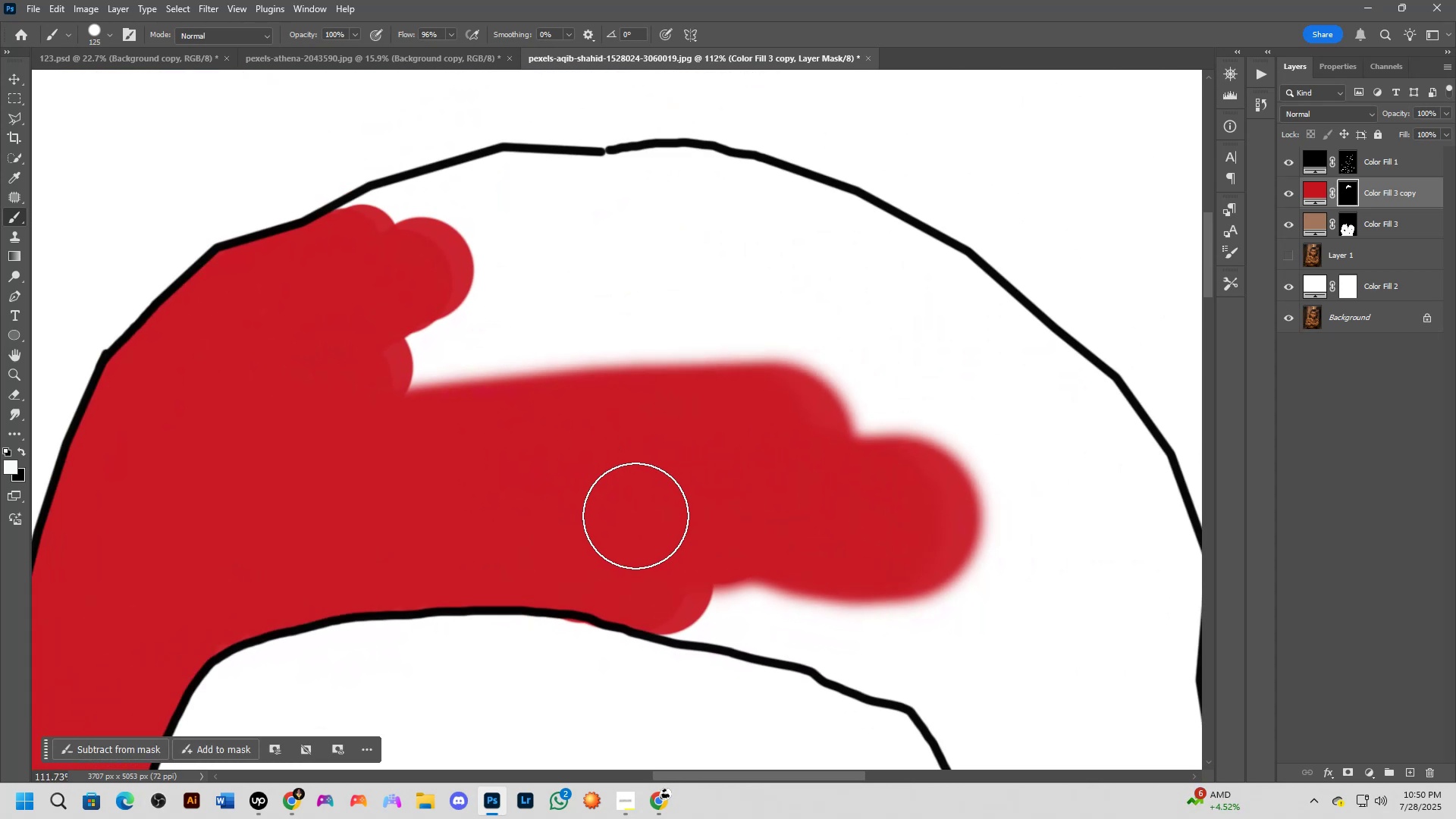 
left_click_drag(start_coordinate=[506, 446], to_coordinate=[632, 514])
 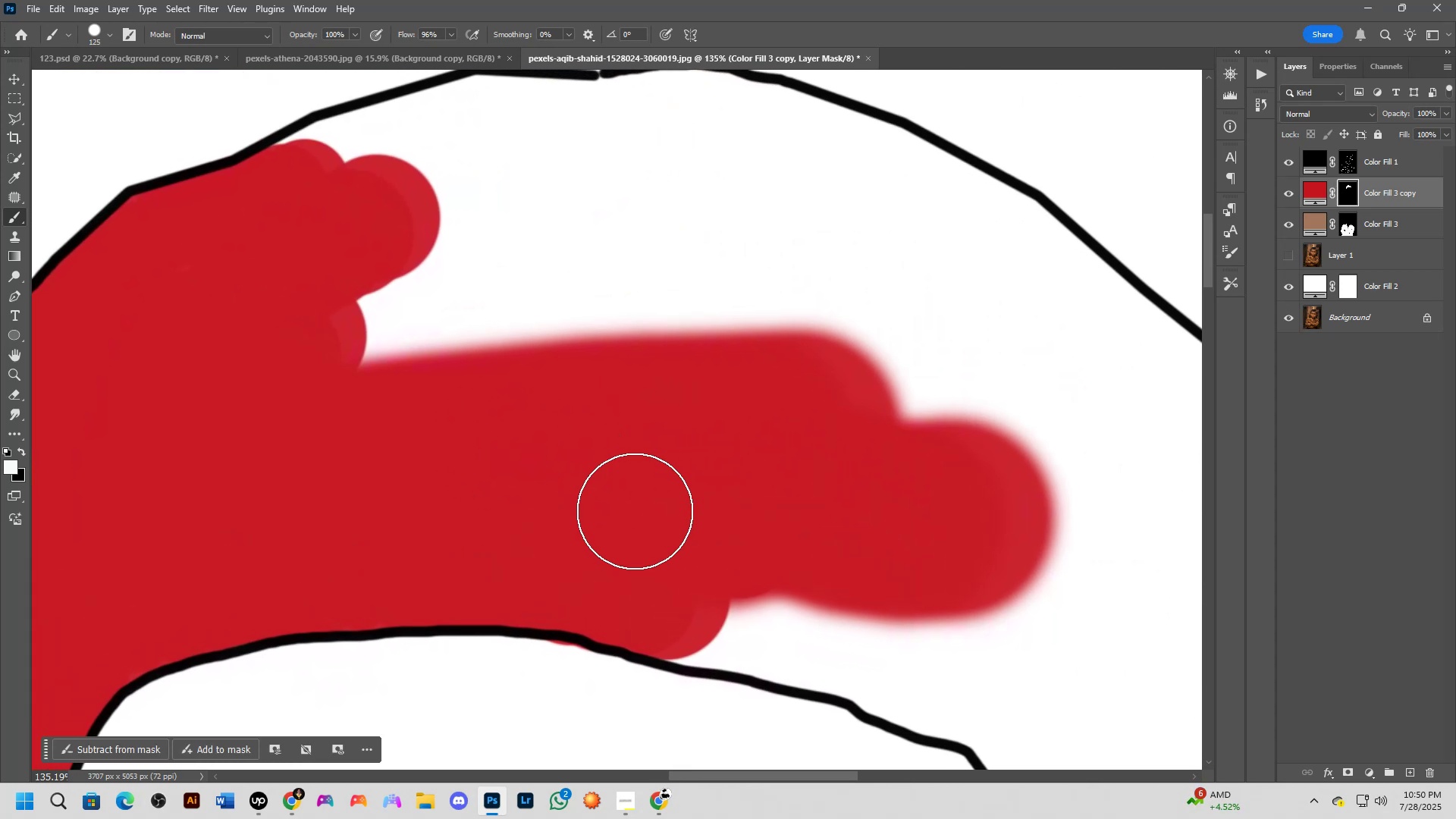 
scroll: coordinate [635, 516], scroll_direction: down, amount: 2.0
 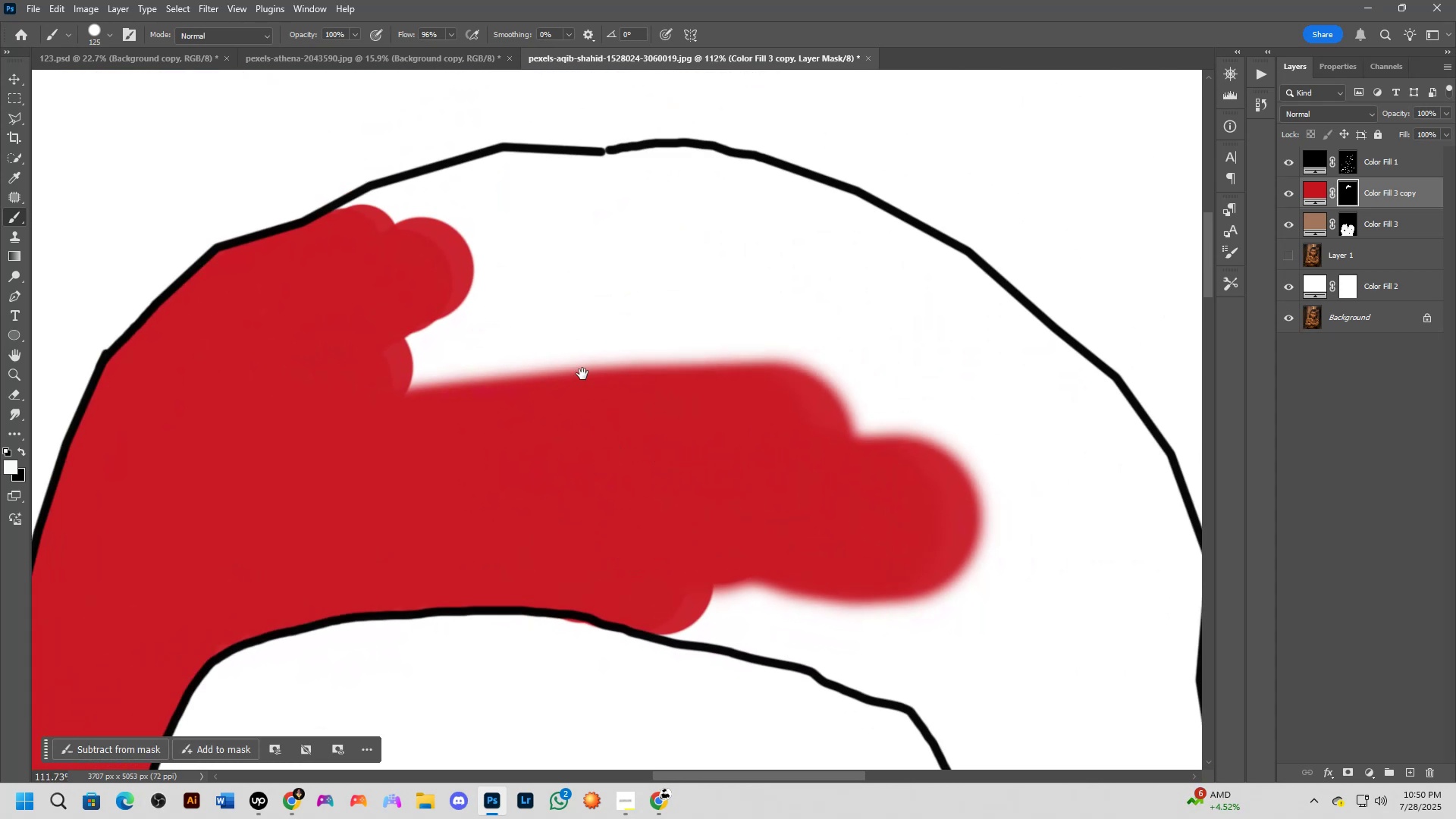 
hold_key(key=Space, duration=0.53)
 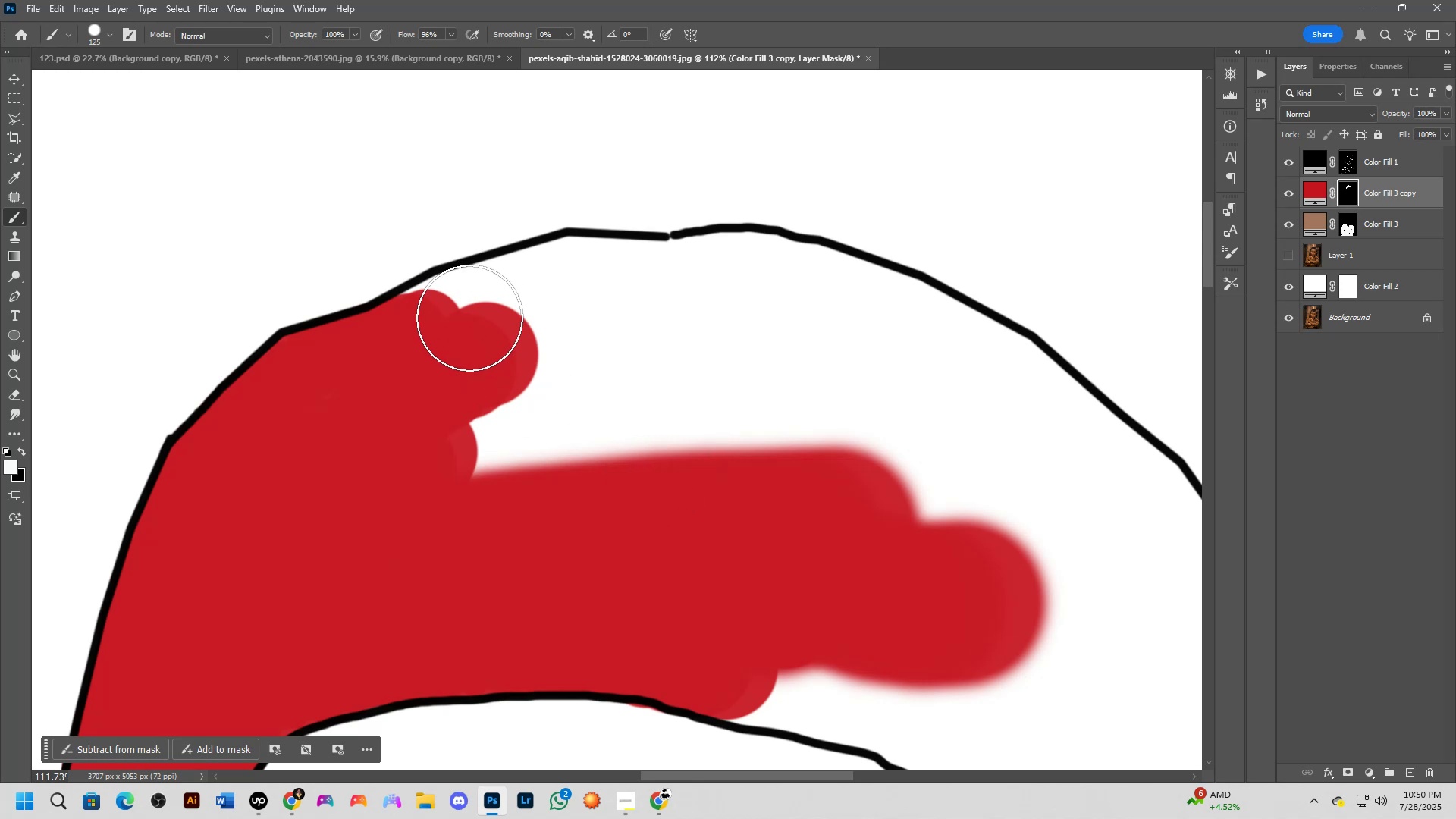 
left_click_drag(start_coordinate=[584, 376], to_coordinate=[648, 461])
 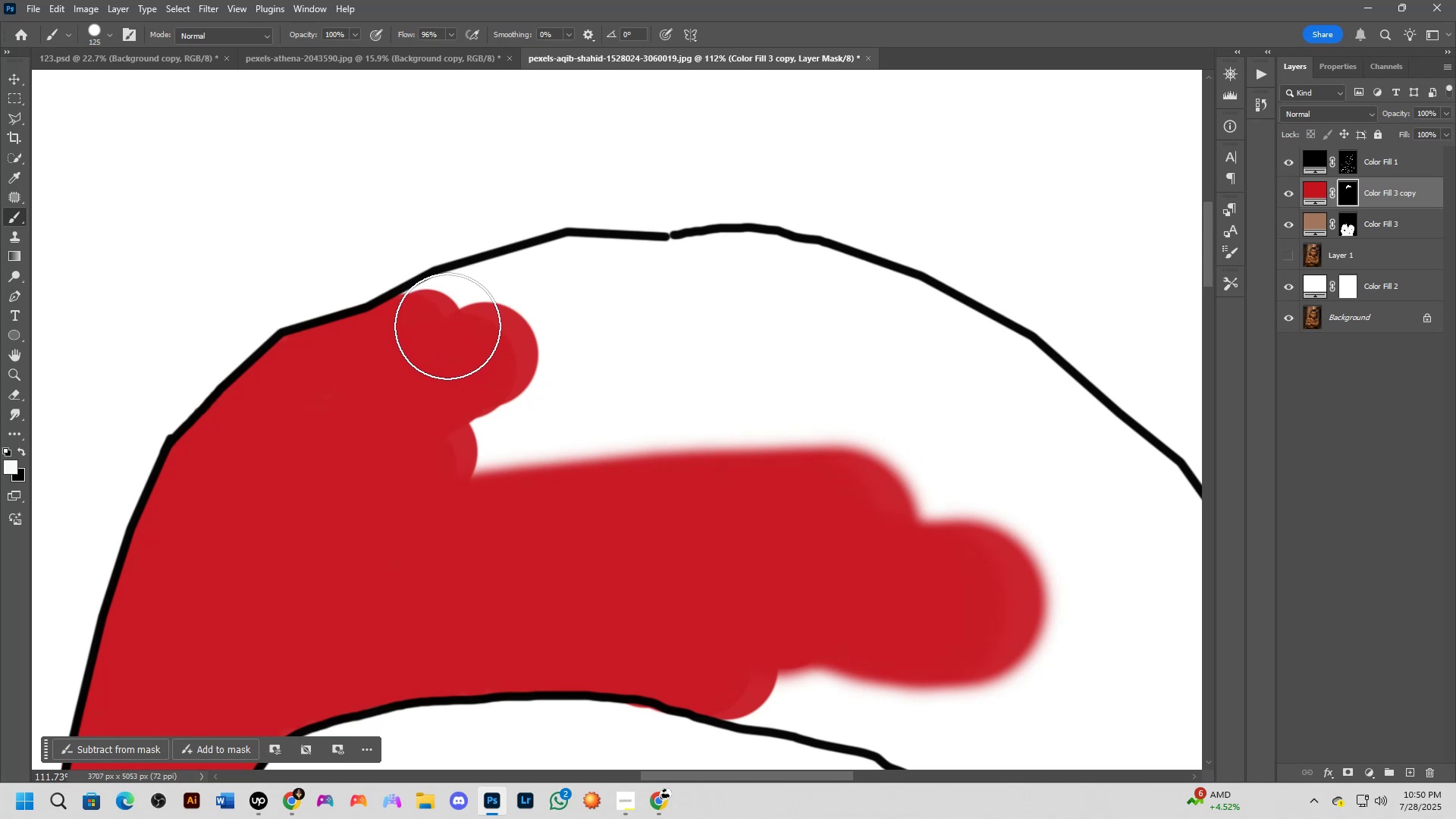 
left_click_drag(start_coordinate=[444, 325], to_coordinate=[611, 325])
 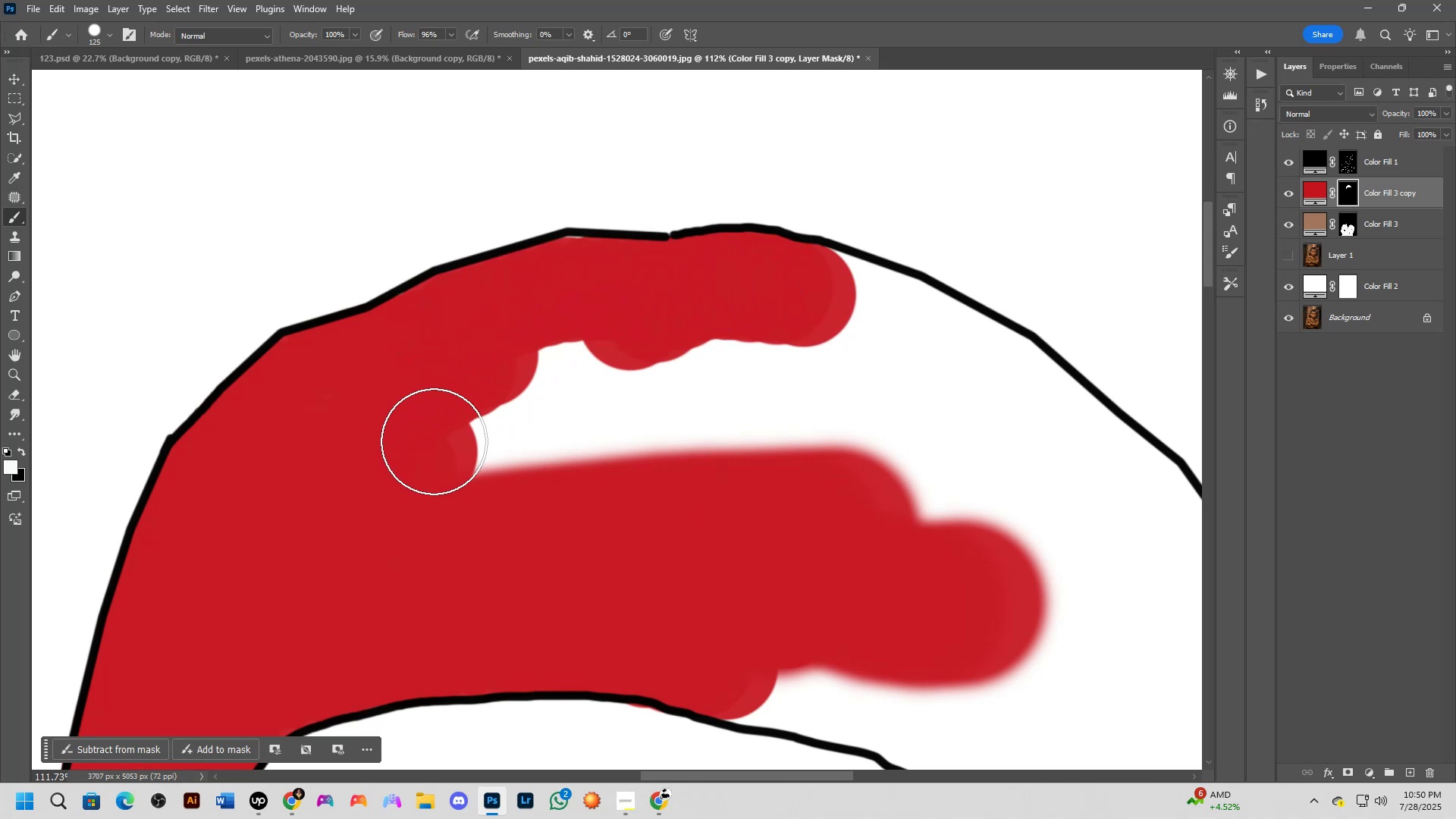 
hold_key(key=AltLeft, duration=0.34)
 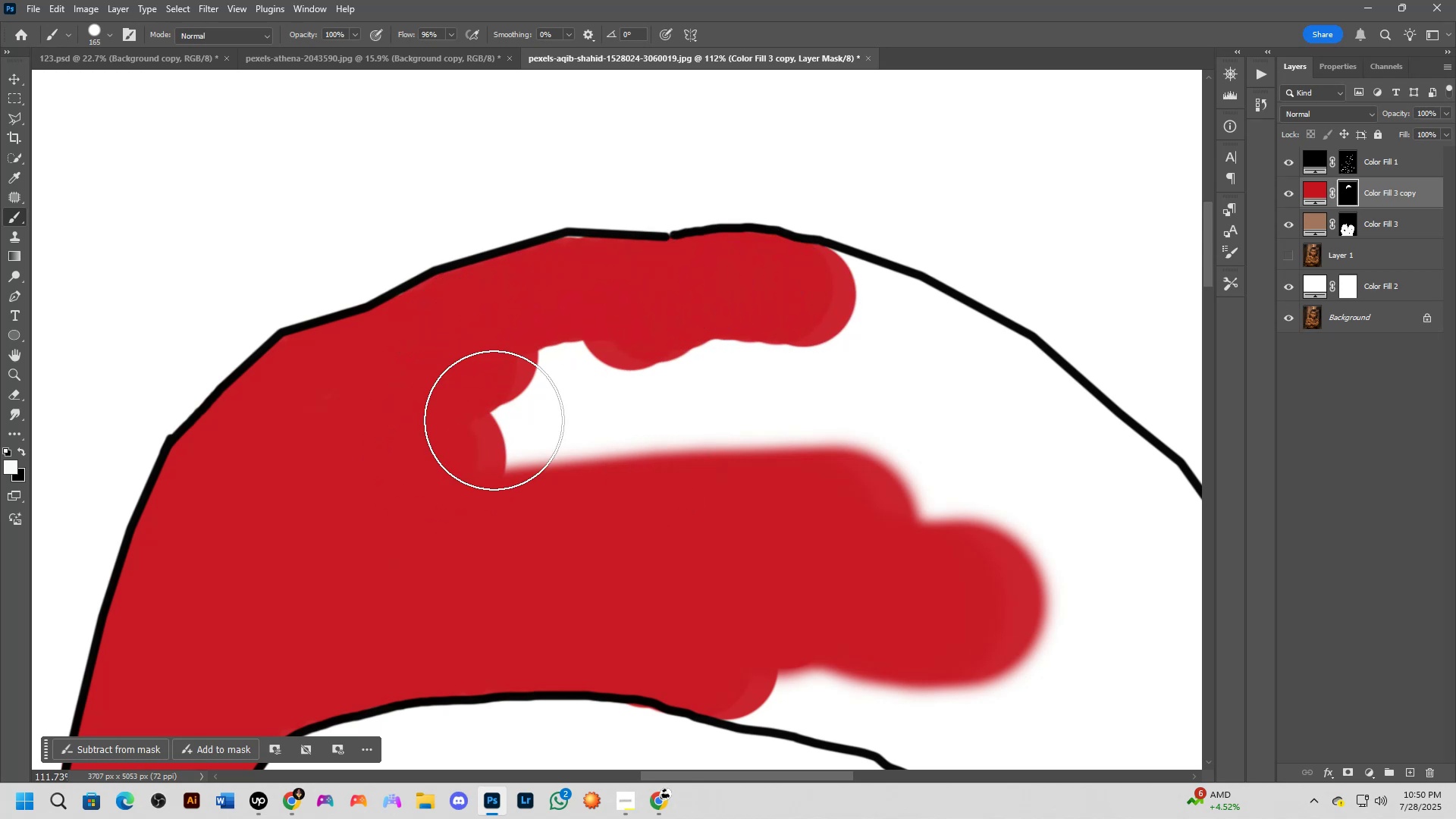 
left_click_drag(start_coordinate=[437, 457], to_coordinate=[905, 497])
 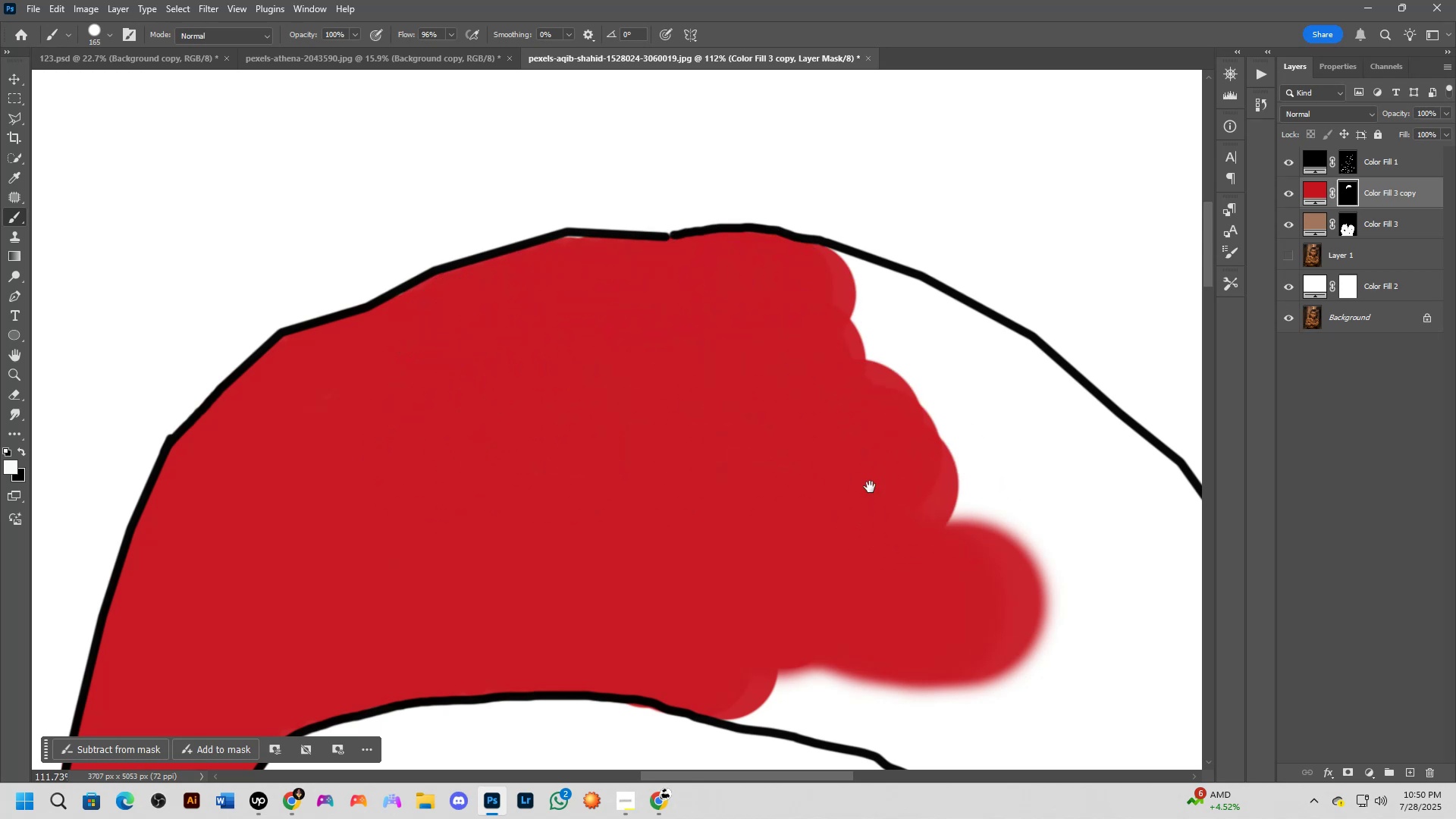 
hold_key(key=Space, duration=0.56)
 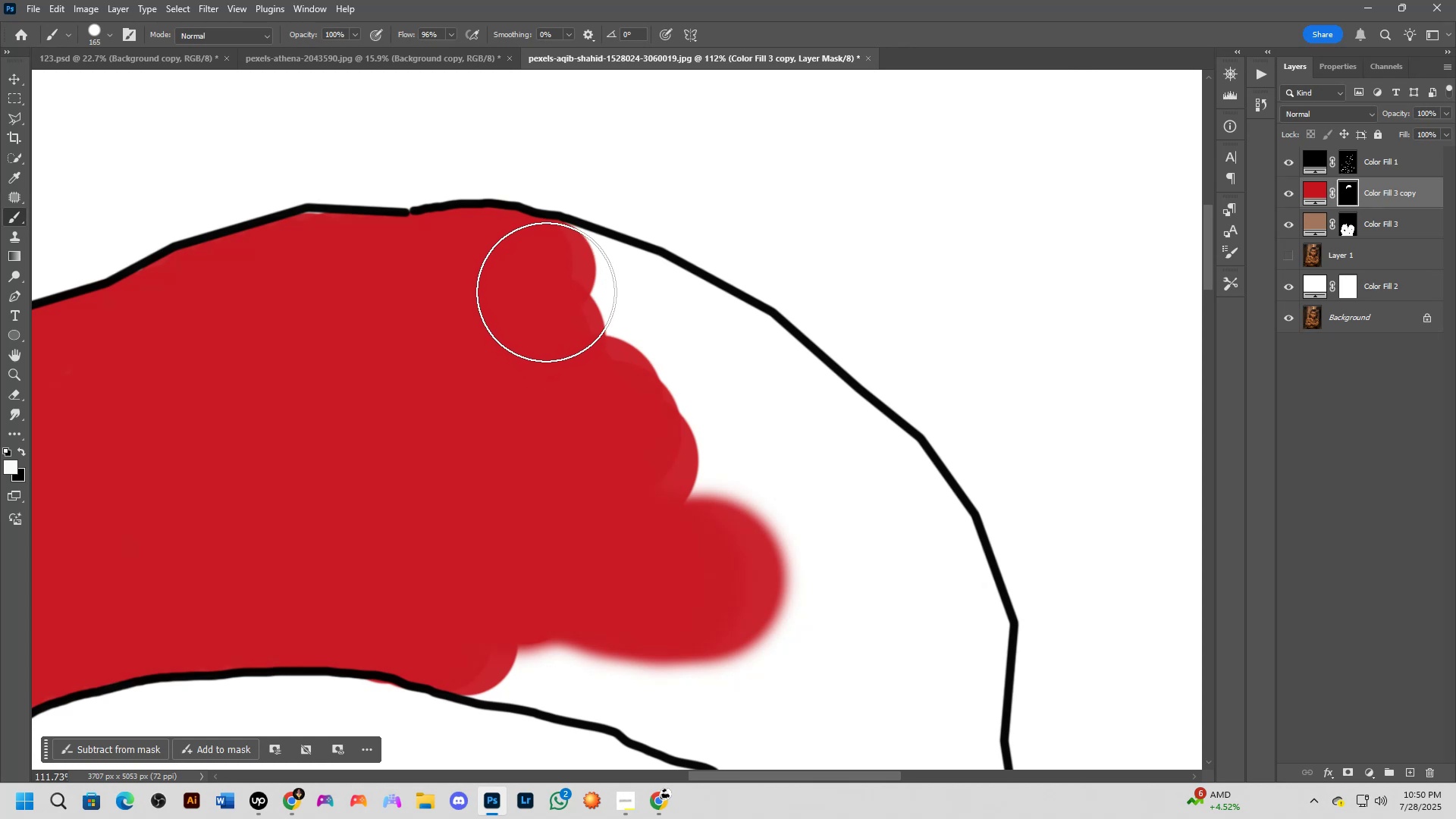 
left_click_drag(start_coordinate=[780, 486], to_coordinate=[519, 462])
 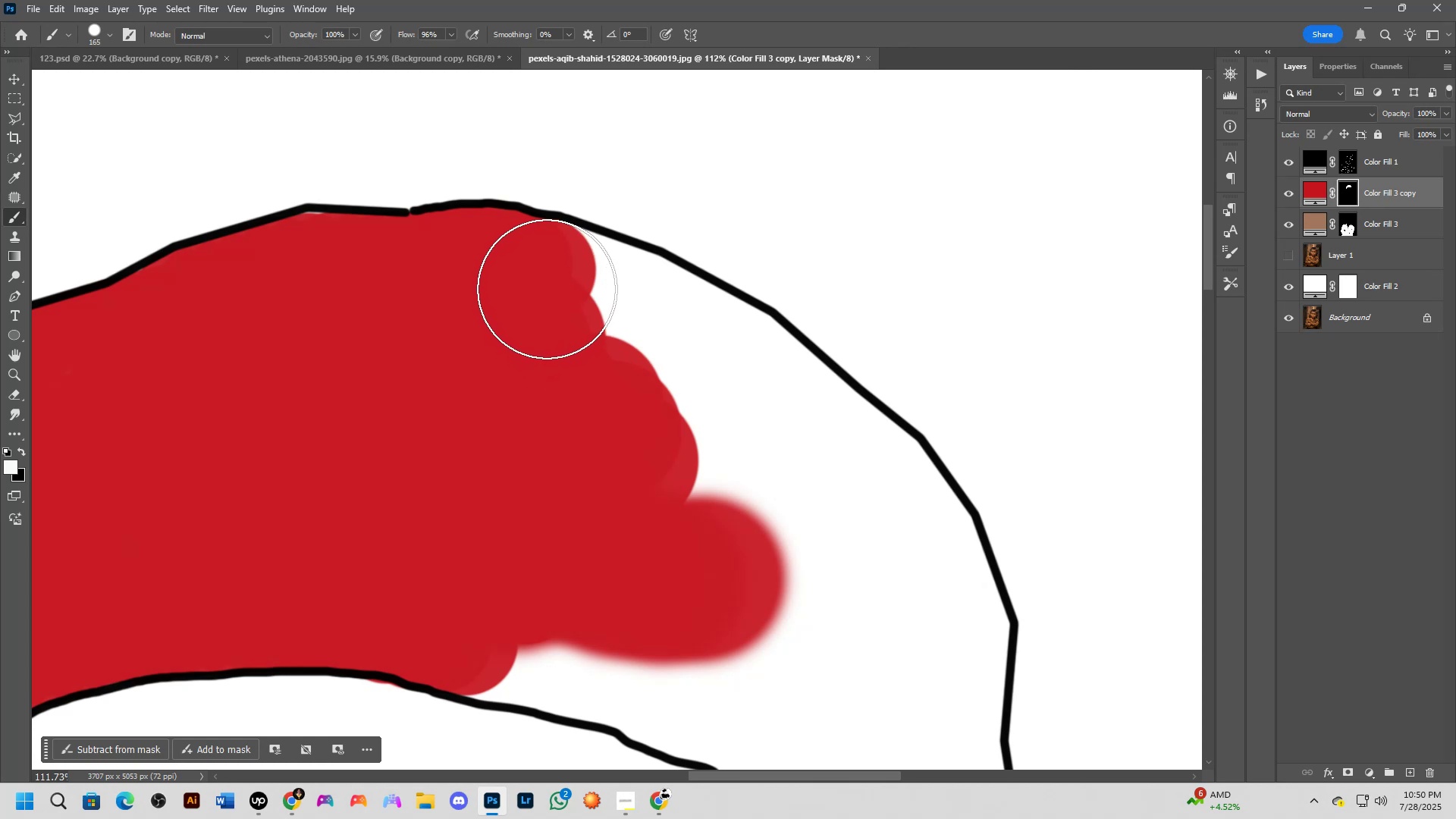 
left_click_drag(start_coordinate=[548, 287], to_coordinate=[821, 592])
 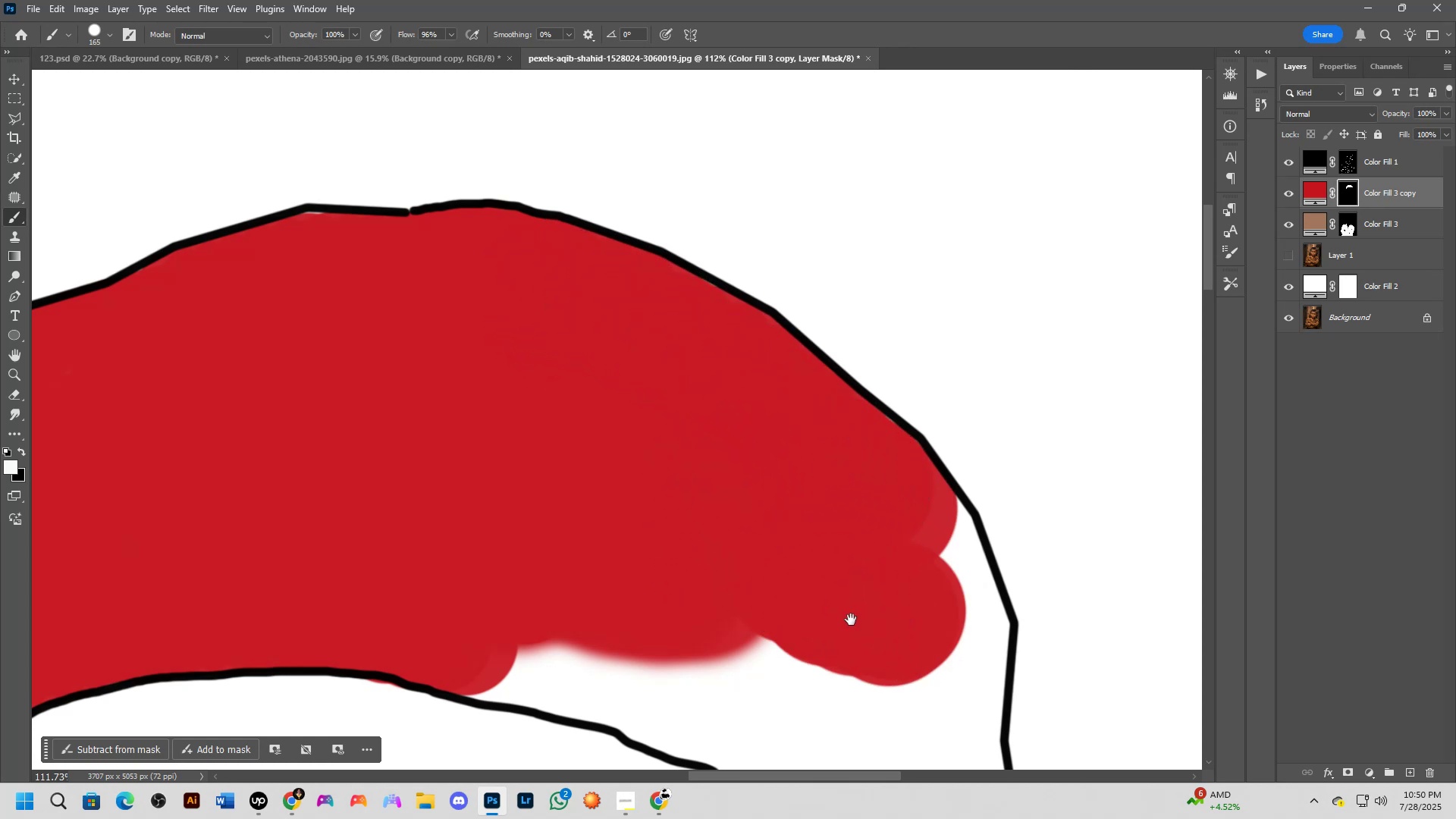 
hold_key(key=Space, duration=0.56)
 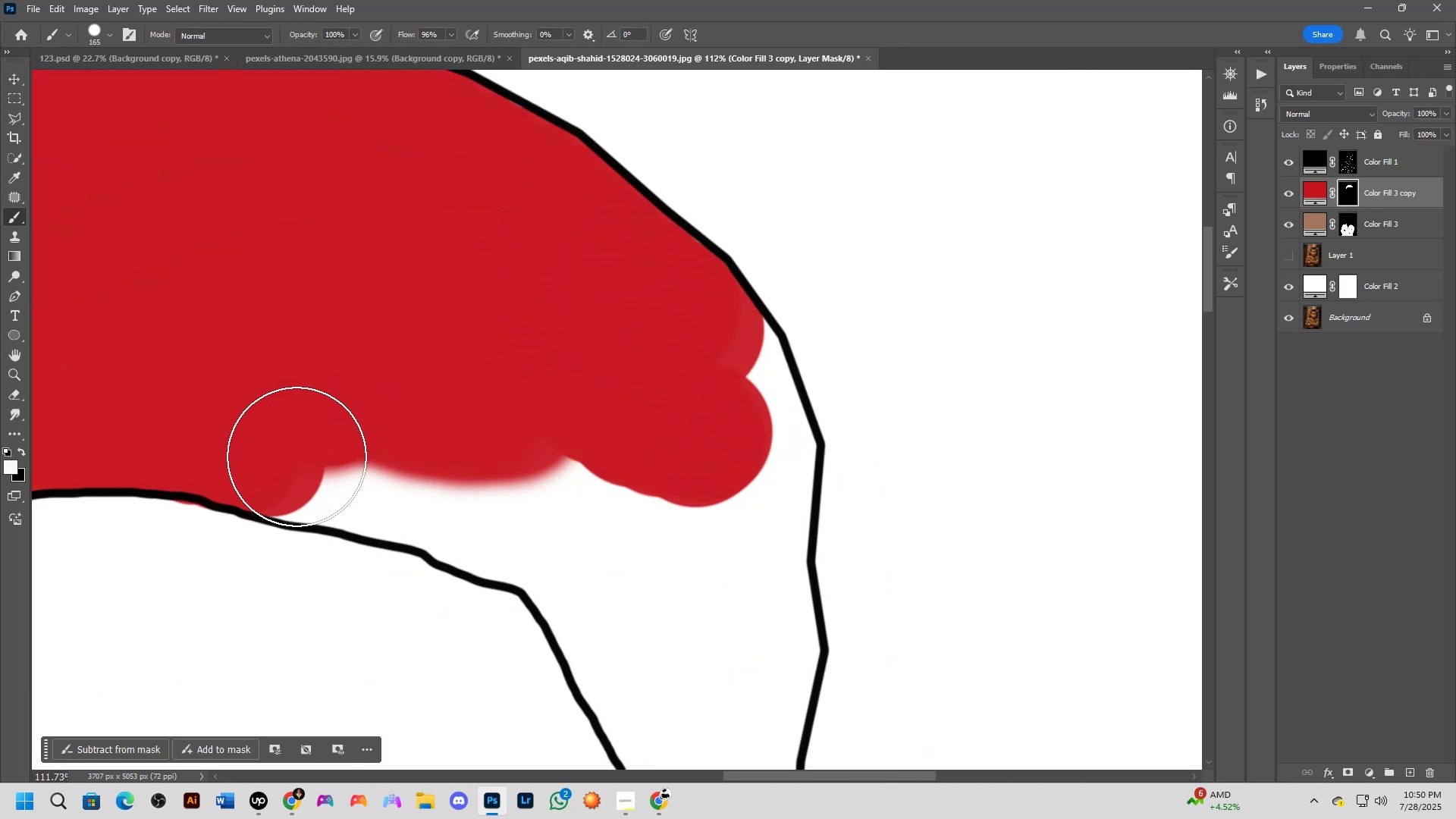 
left_click_drag(start_coordinate=[821, 592], to_coordinate=[627, 413])
 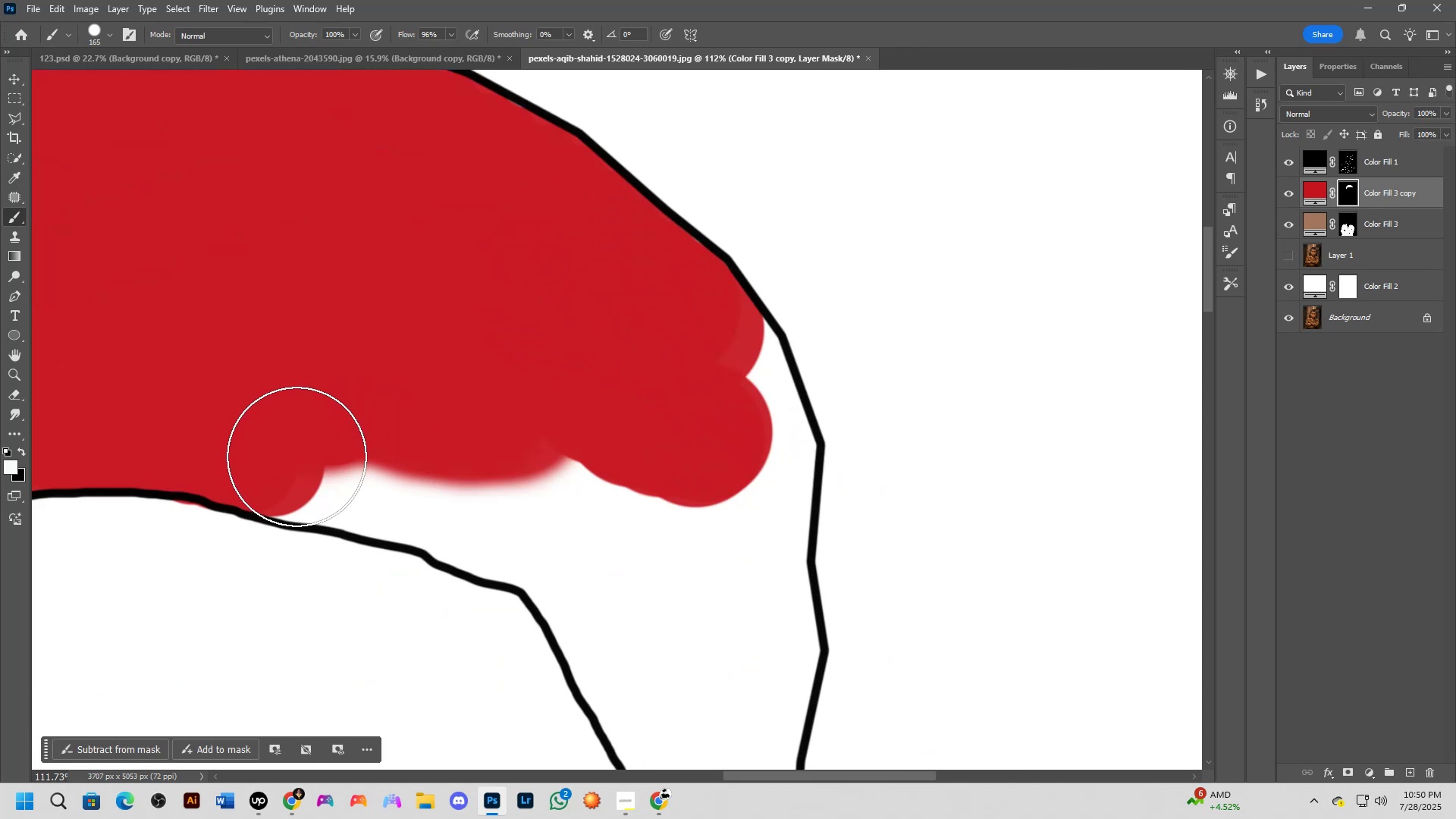 
left_click_drag(start_coordinate=[297, 457], to_coordinate=[520, 516])
 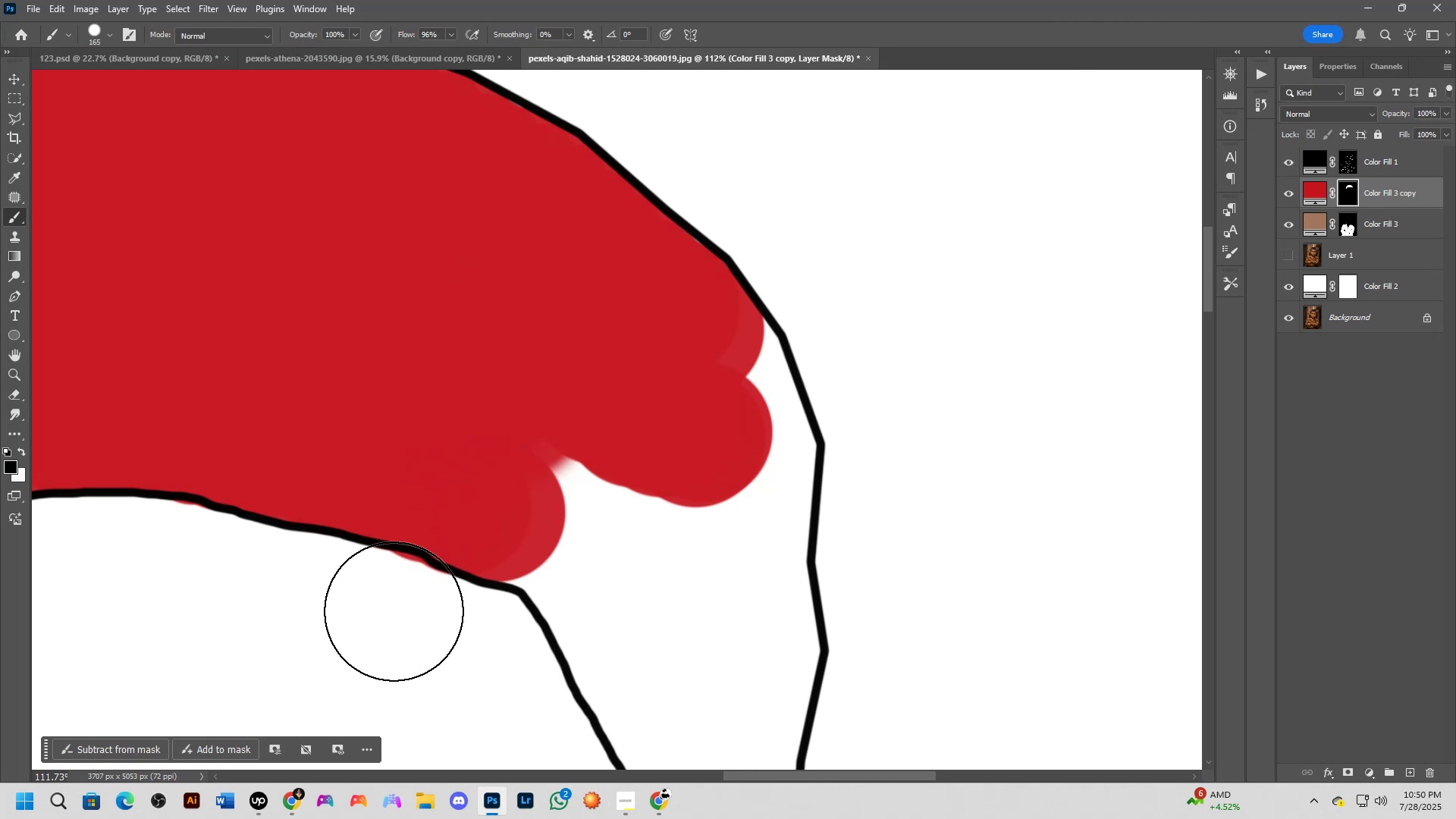 
type(xxxx)
 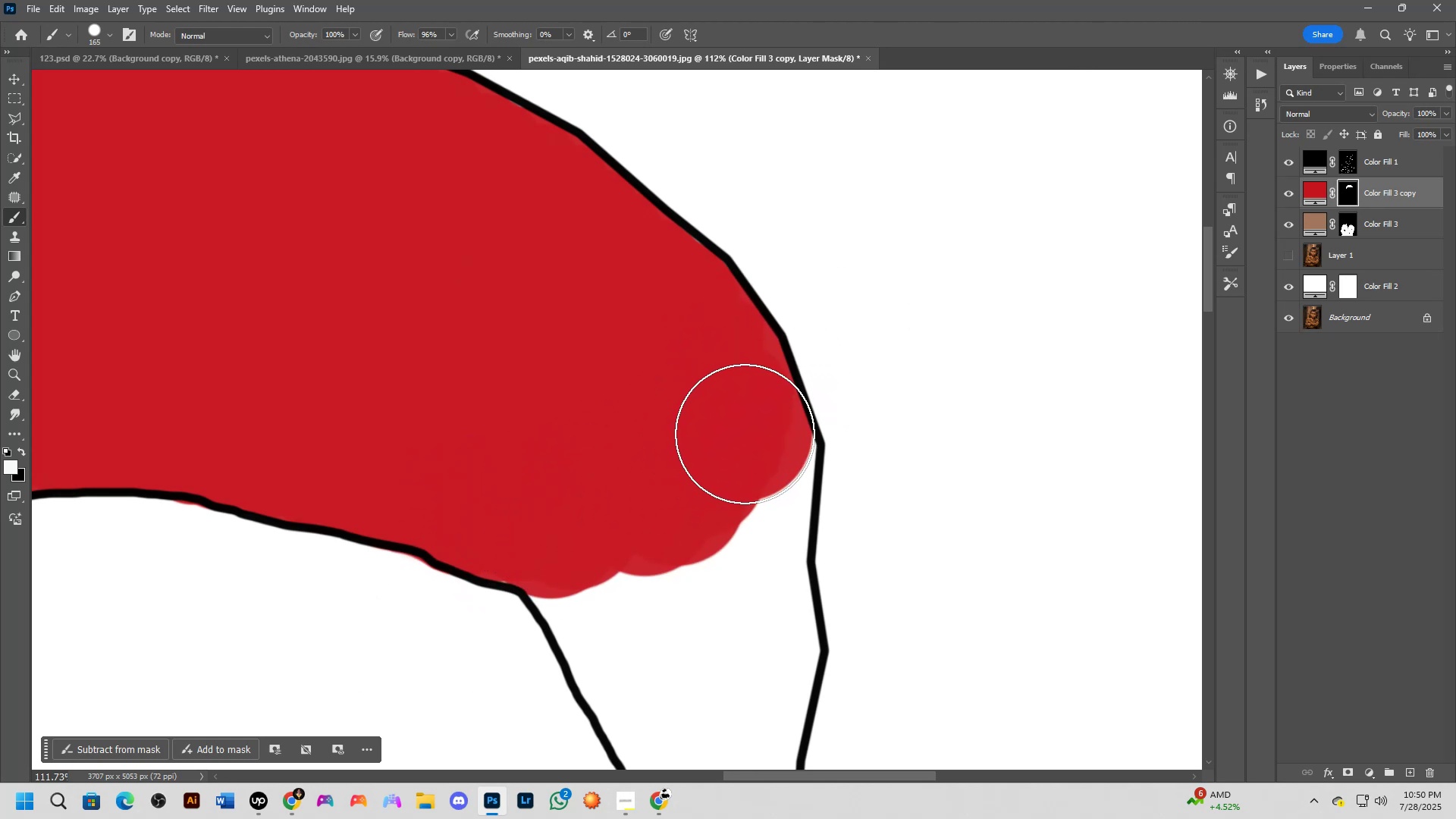 
left_click_drag(start_coordinate=[386, 621], to_coordinate=[416, 644])
 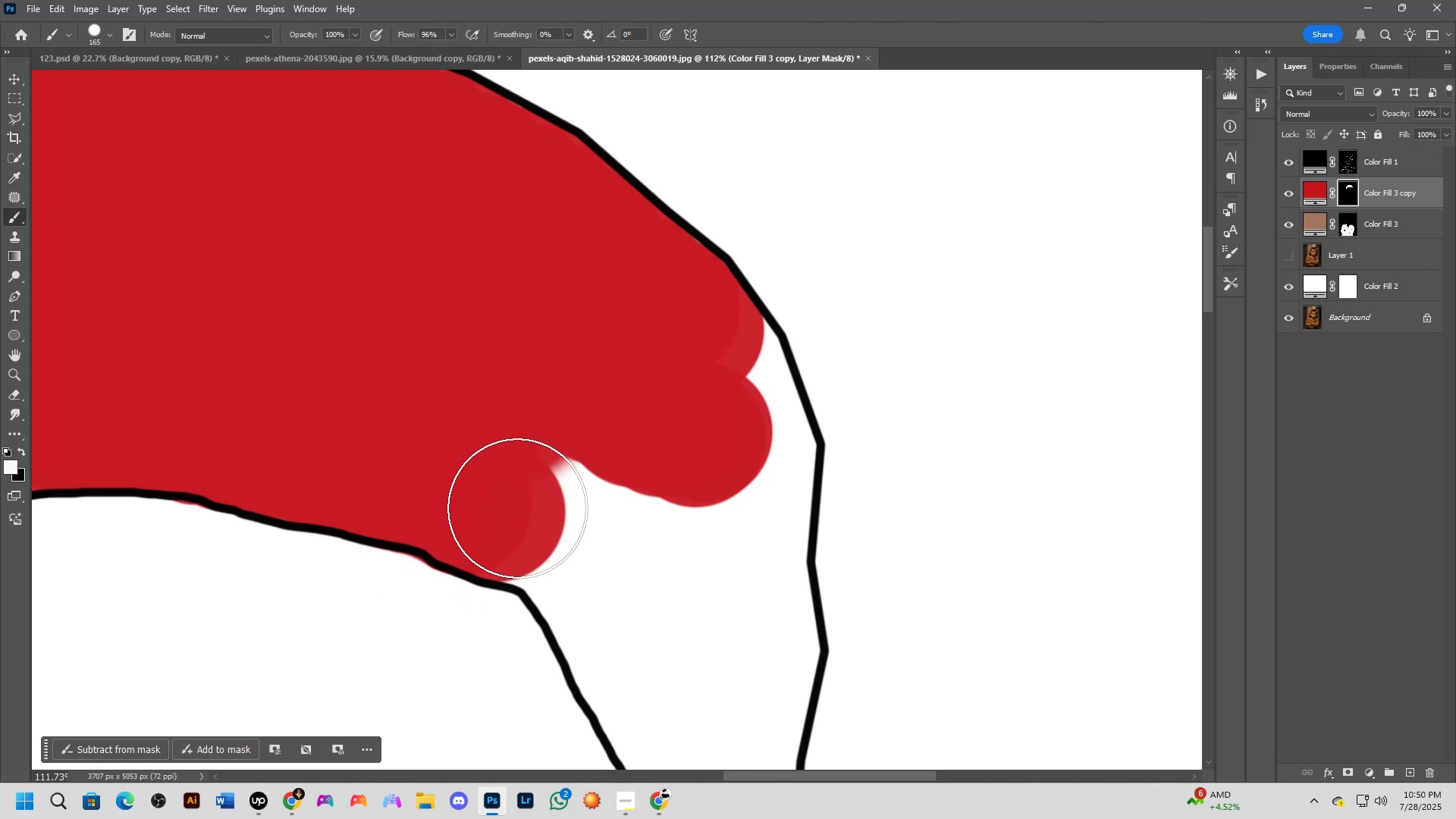 
left_click_drag(start_coordinate=[522, 511], to_coordinate=[728, 366])
 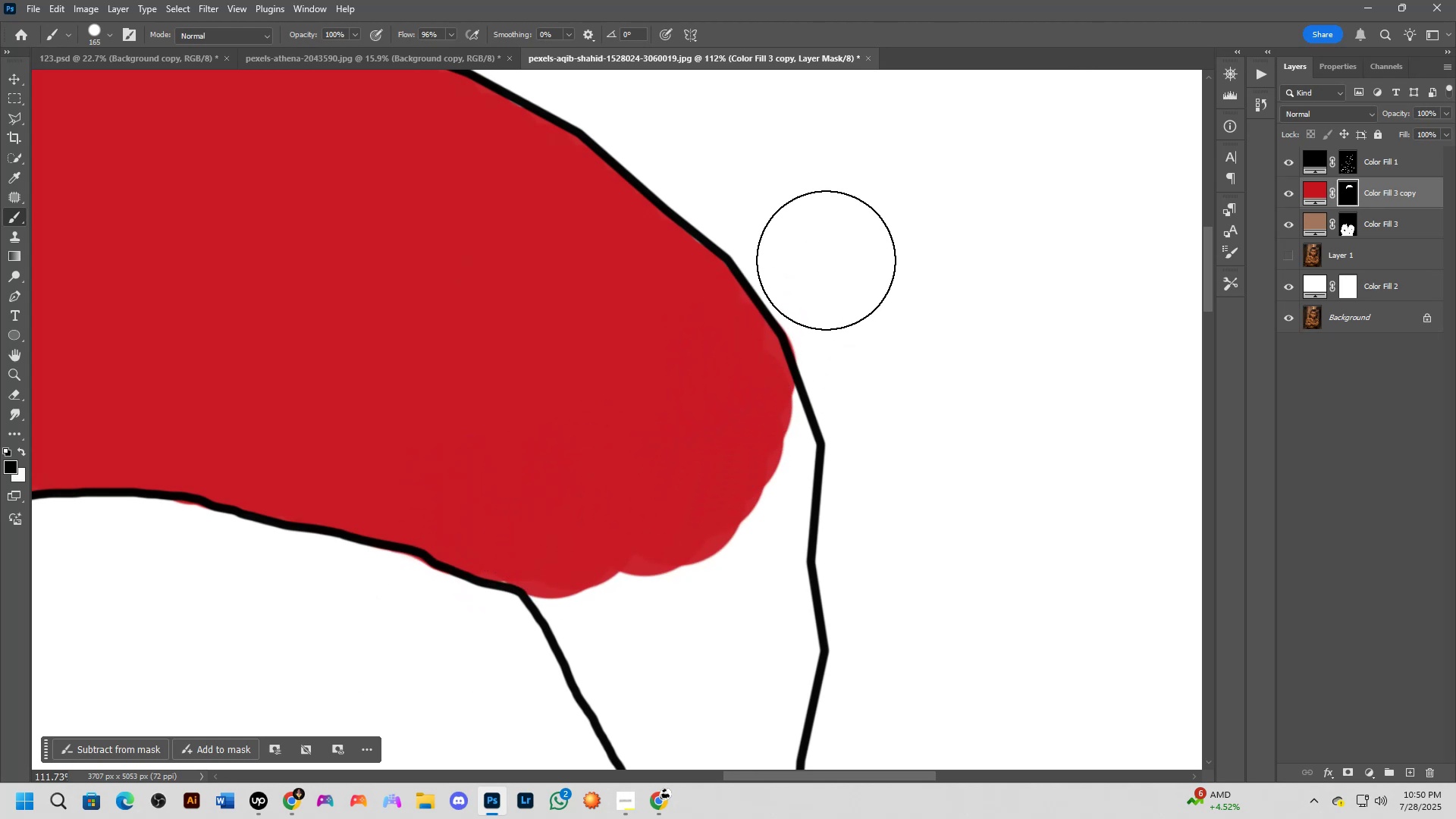 
left_click_drag(start_coordinate=[825, 271], to_coordinate=[864, 351])
 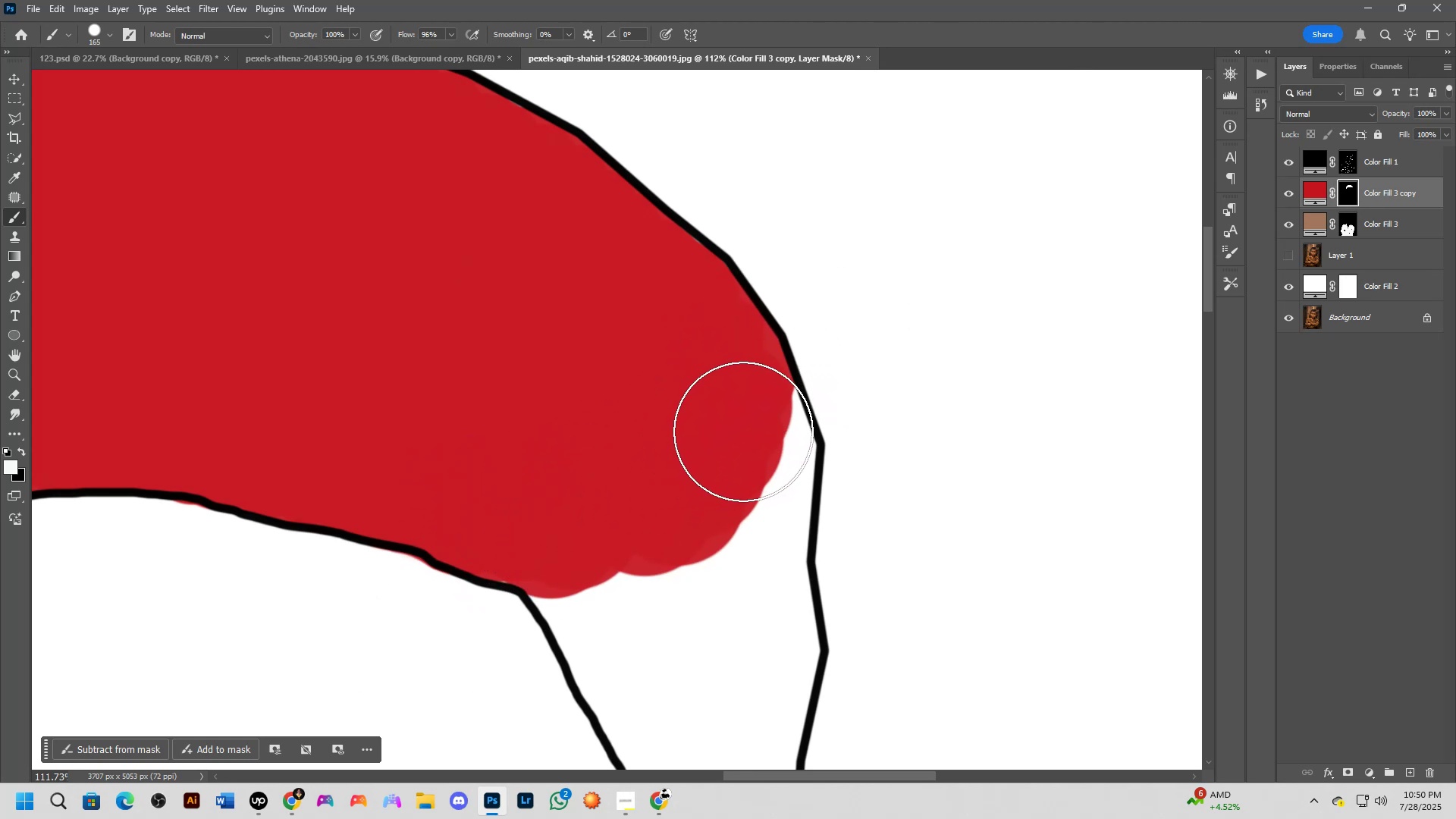 
left_click_drag(start_coordinate=[743, 431], to_coordinate=[742, 612])
 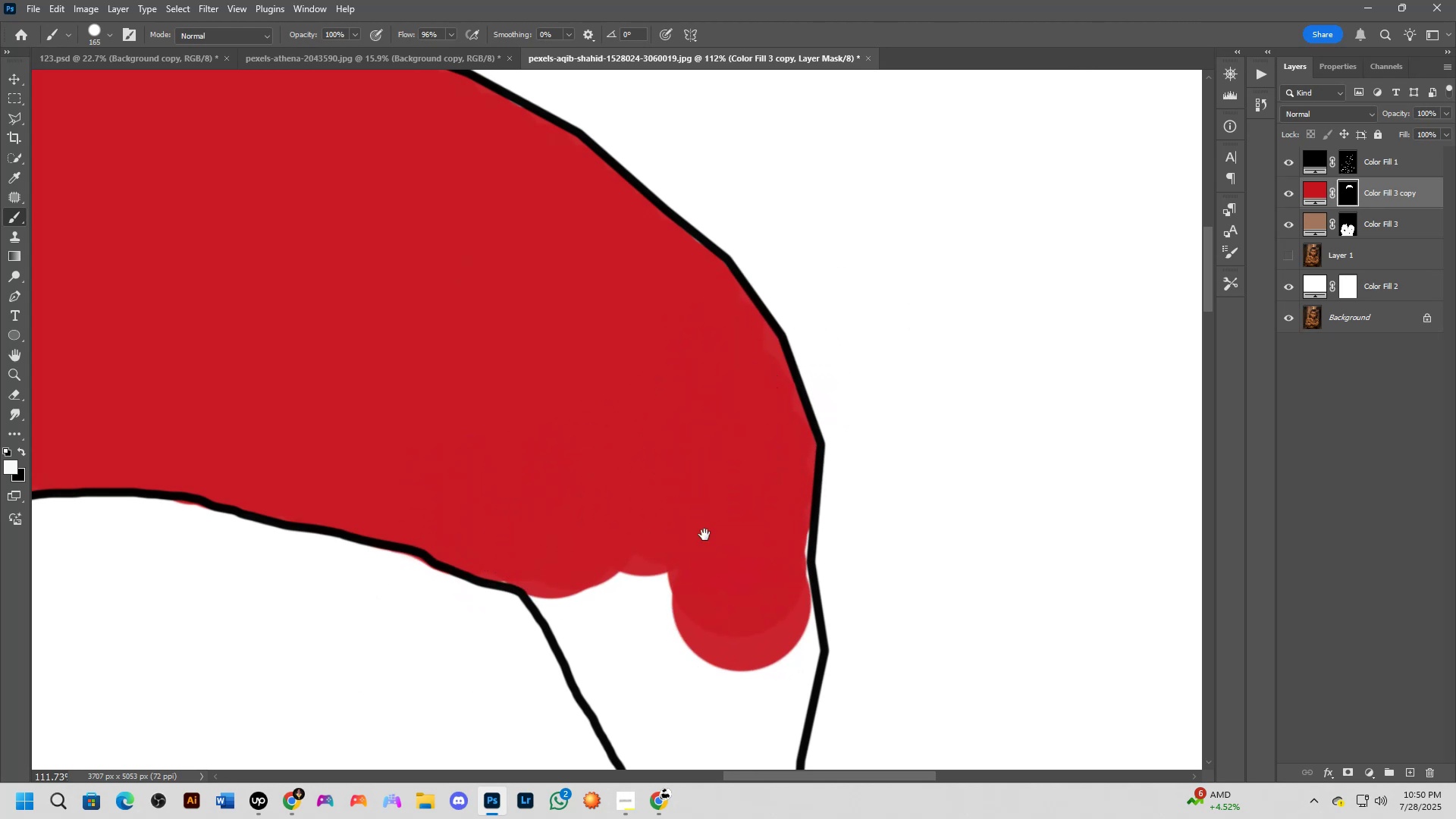 
hold_key(key=Space, duration=0.5)
 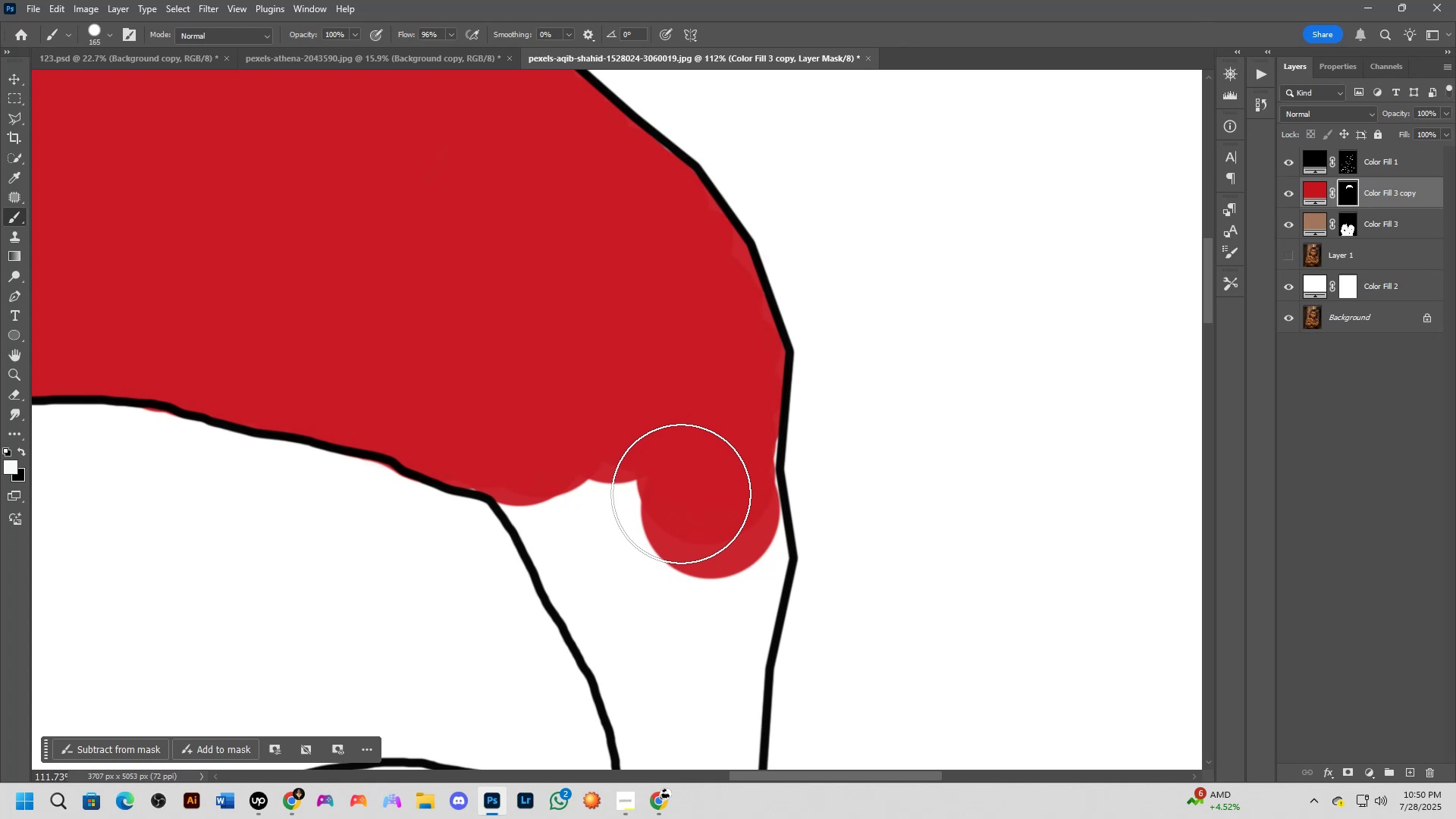 
left_click_drag(start_coordinate=[711, 551], to_coordinate=[679, 459])
 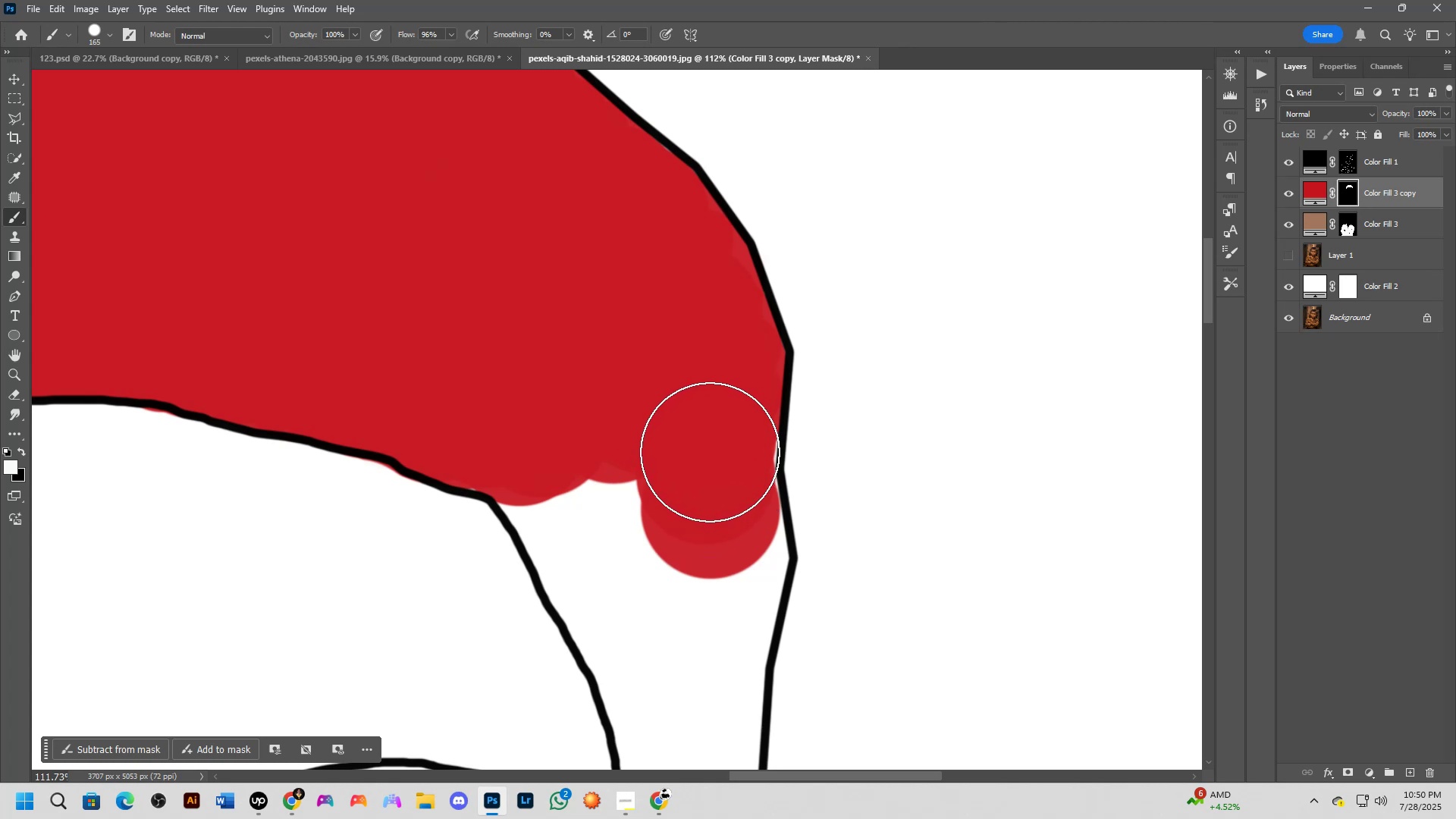 
left_click_drag(start_coordinate=[711, 452], to_coordinate=[717, 585])
 